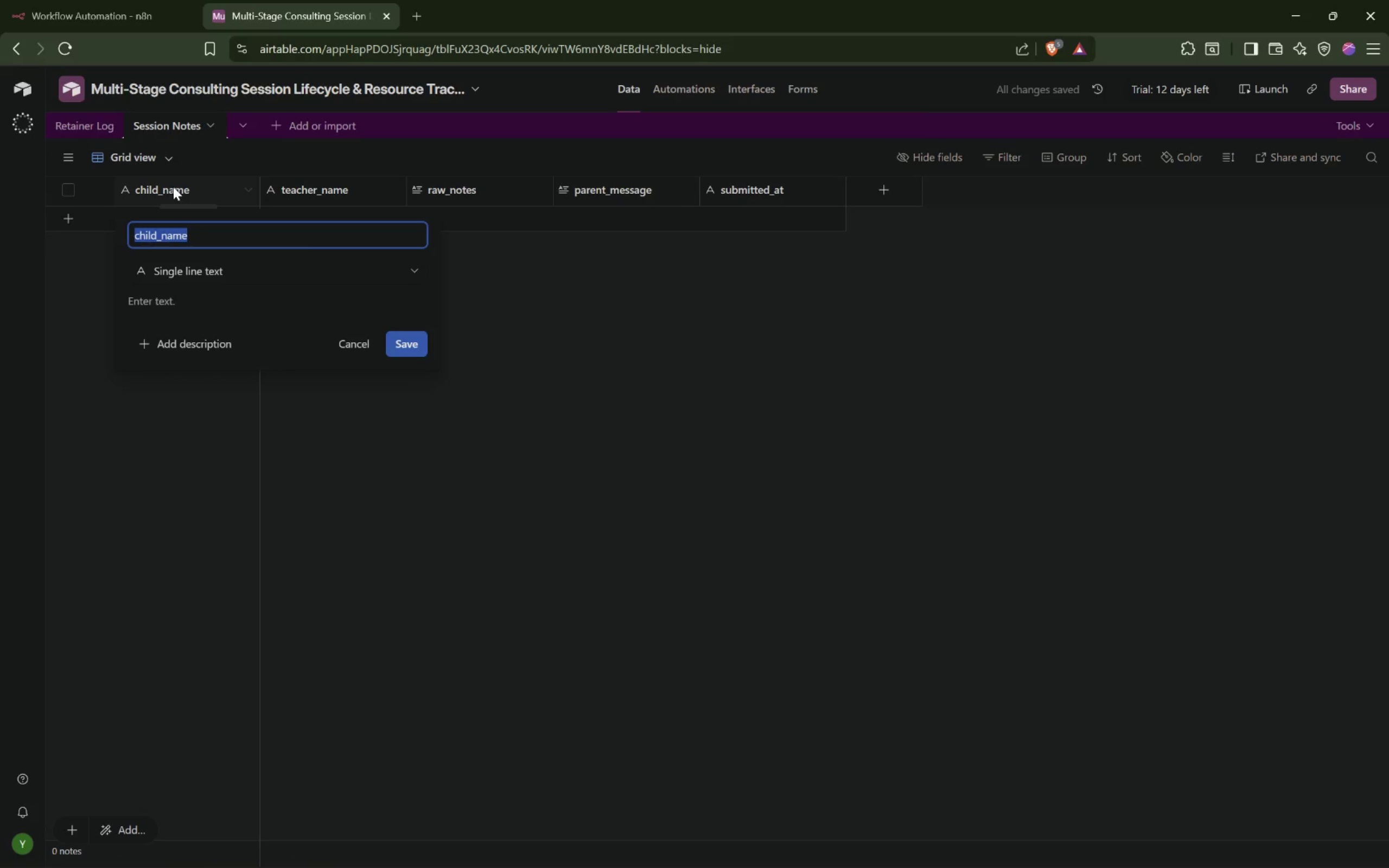 
type(Client Name)
 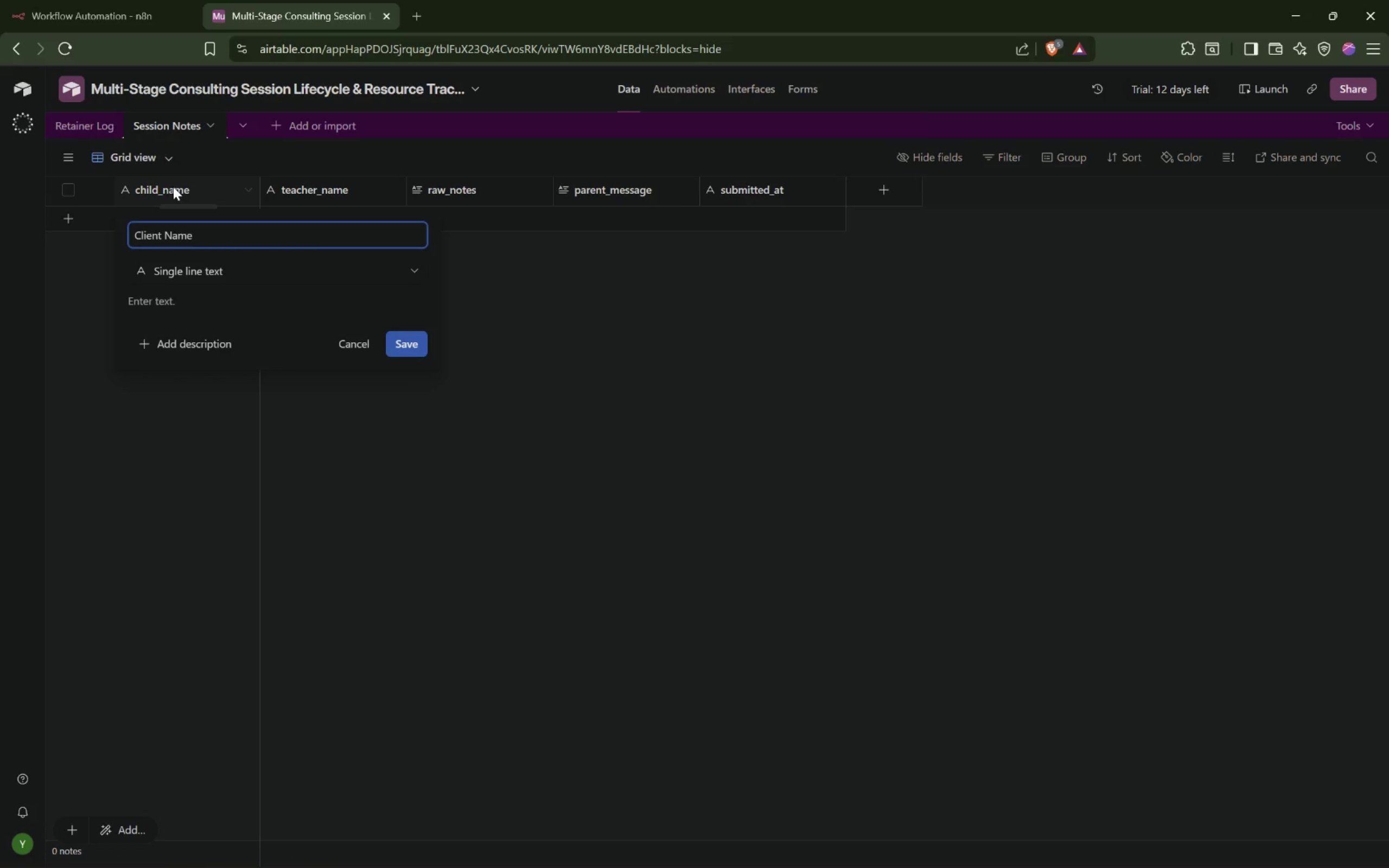 
key(Enter)
 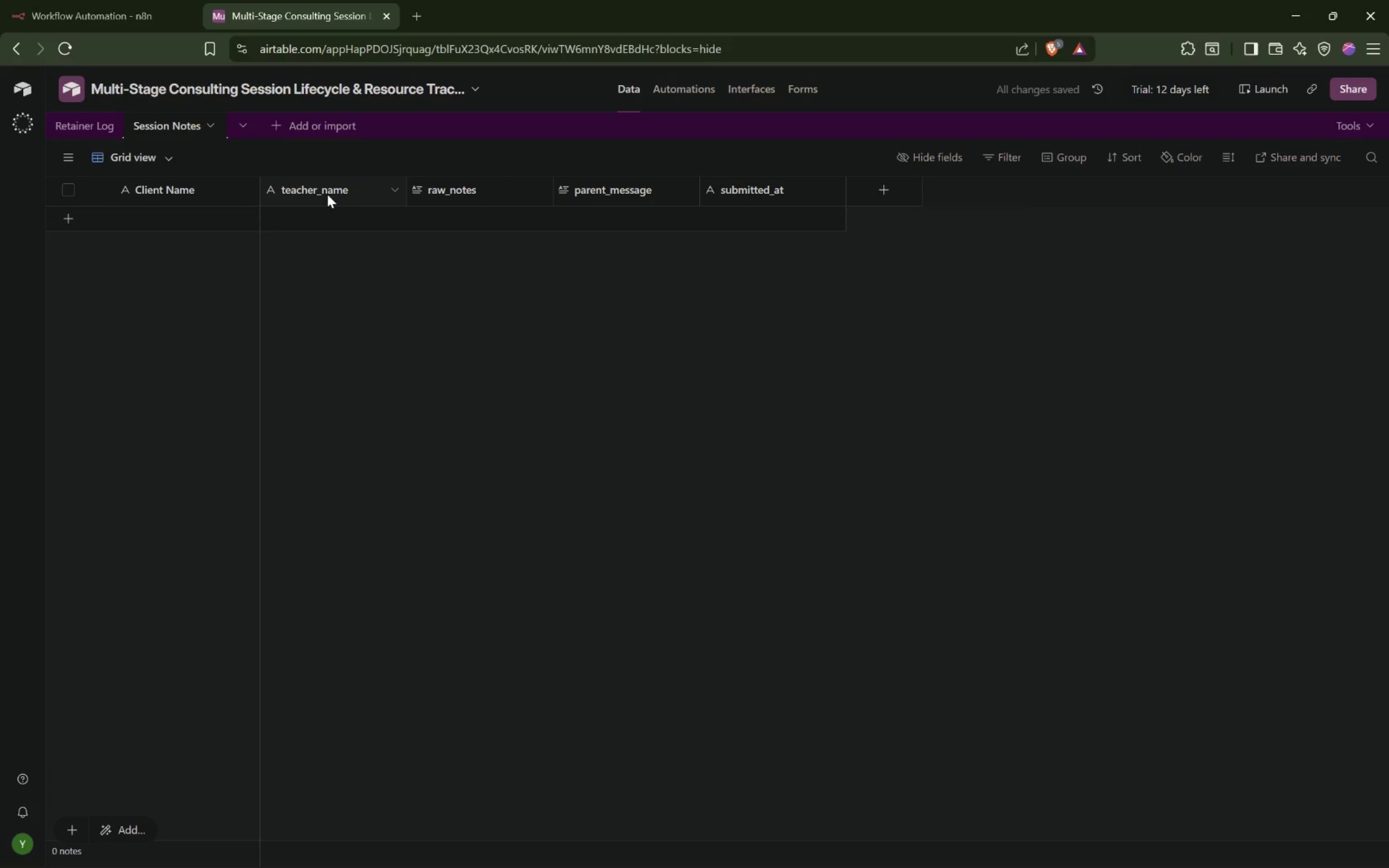 
double_click([327, 194])
 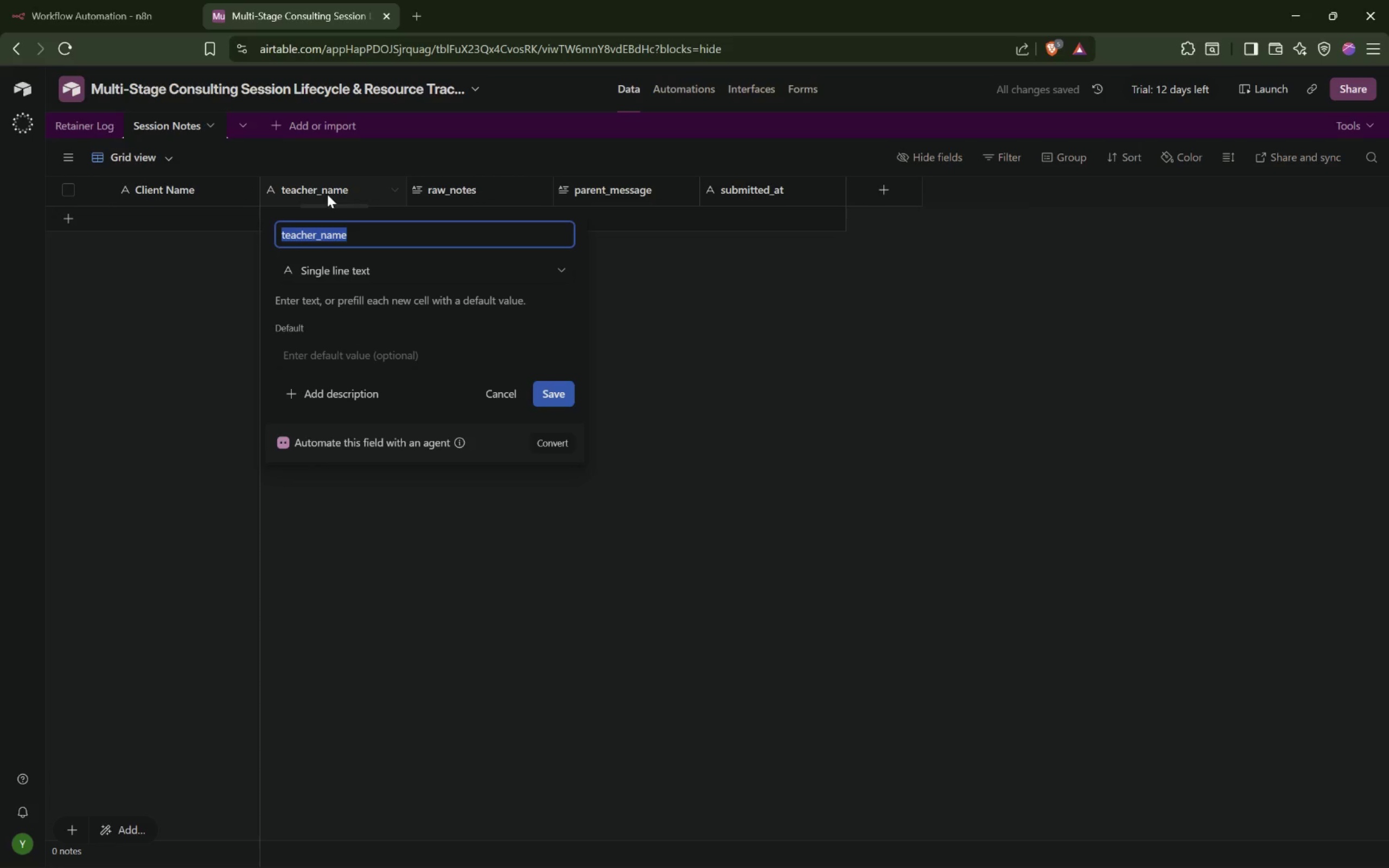 
type(Sessin Date)
 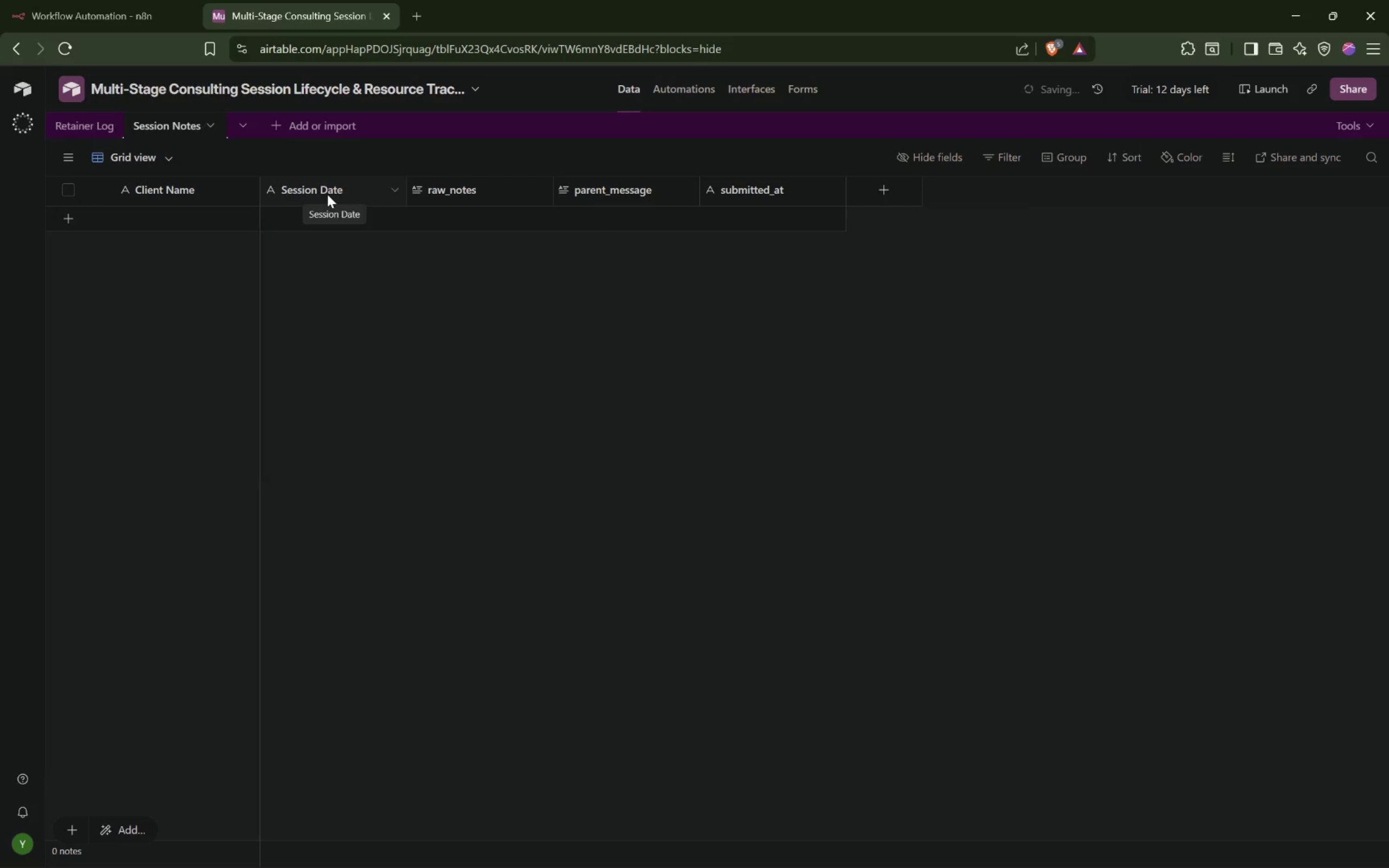 
hold_key(key=O, duration=0.31)
 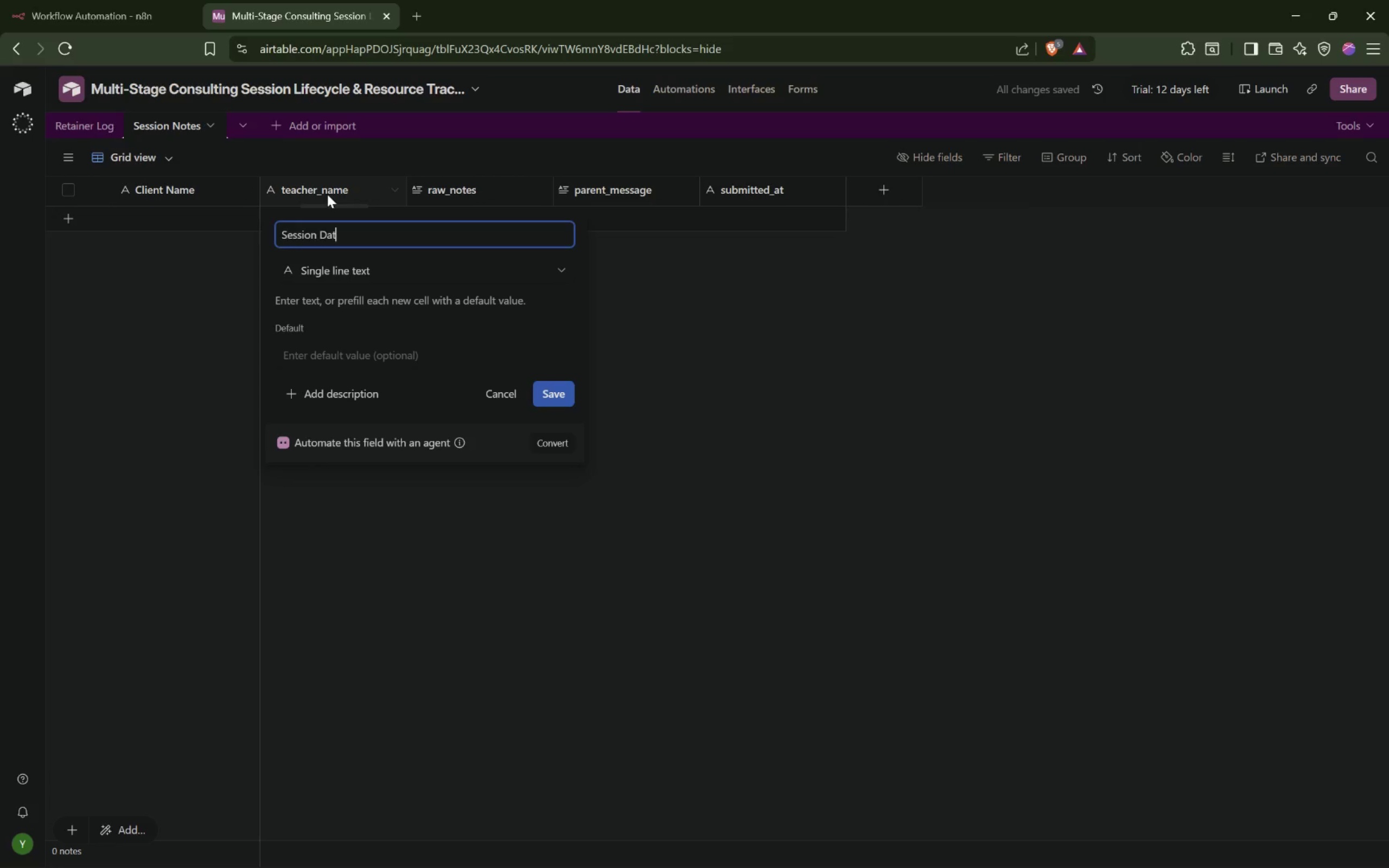 
key(Enter)
 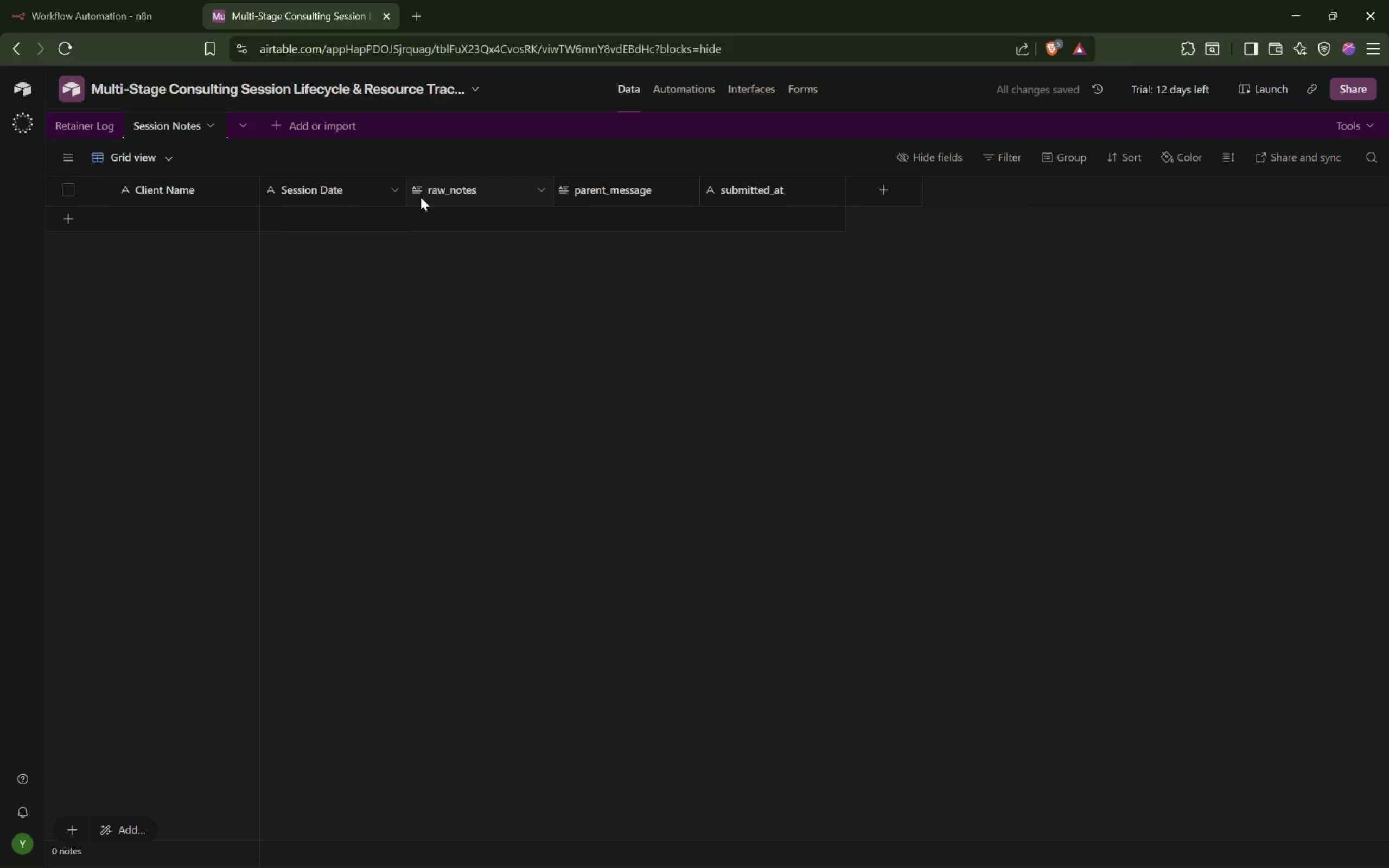 
double_click([451, 202])
 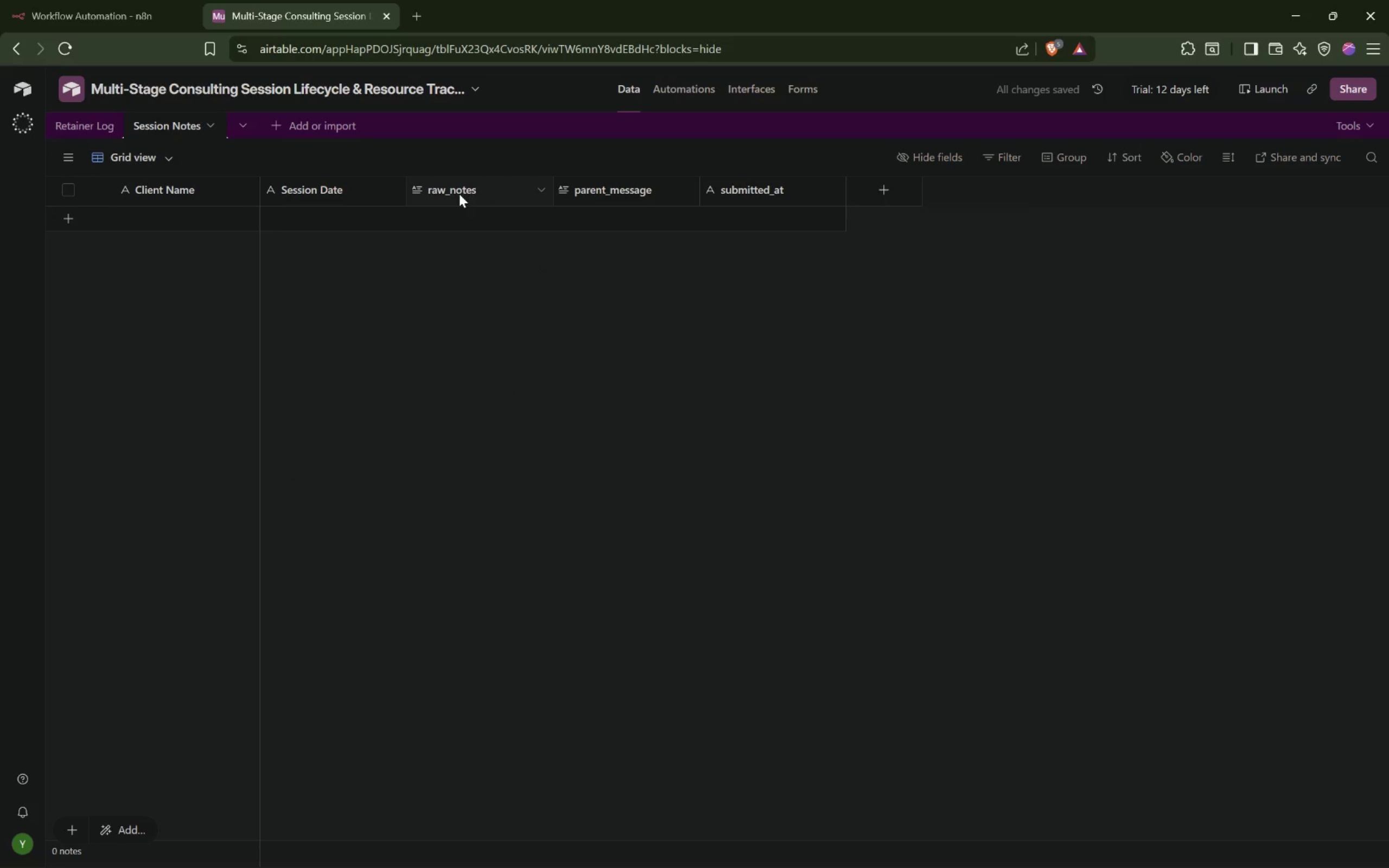 
double_click([463, 193])
 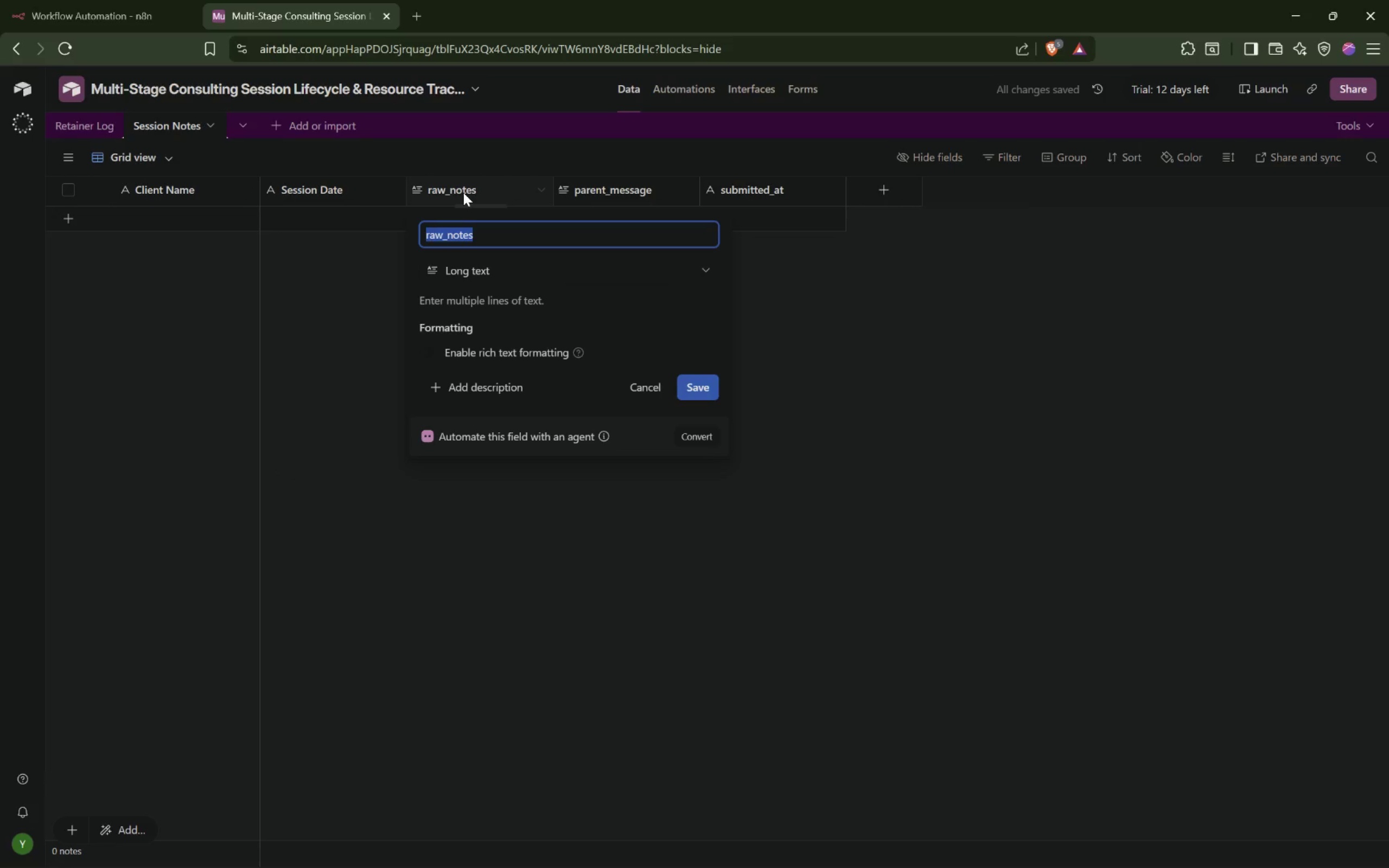 
type(Duration)
 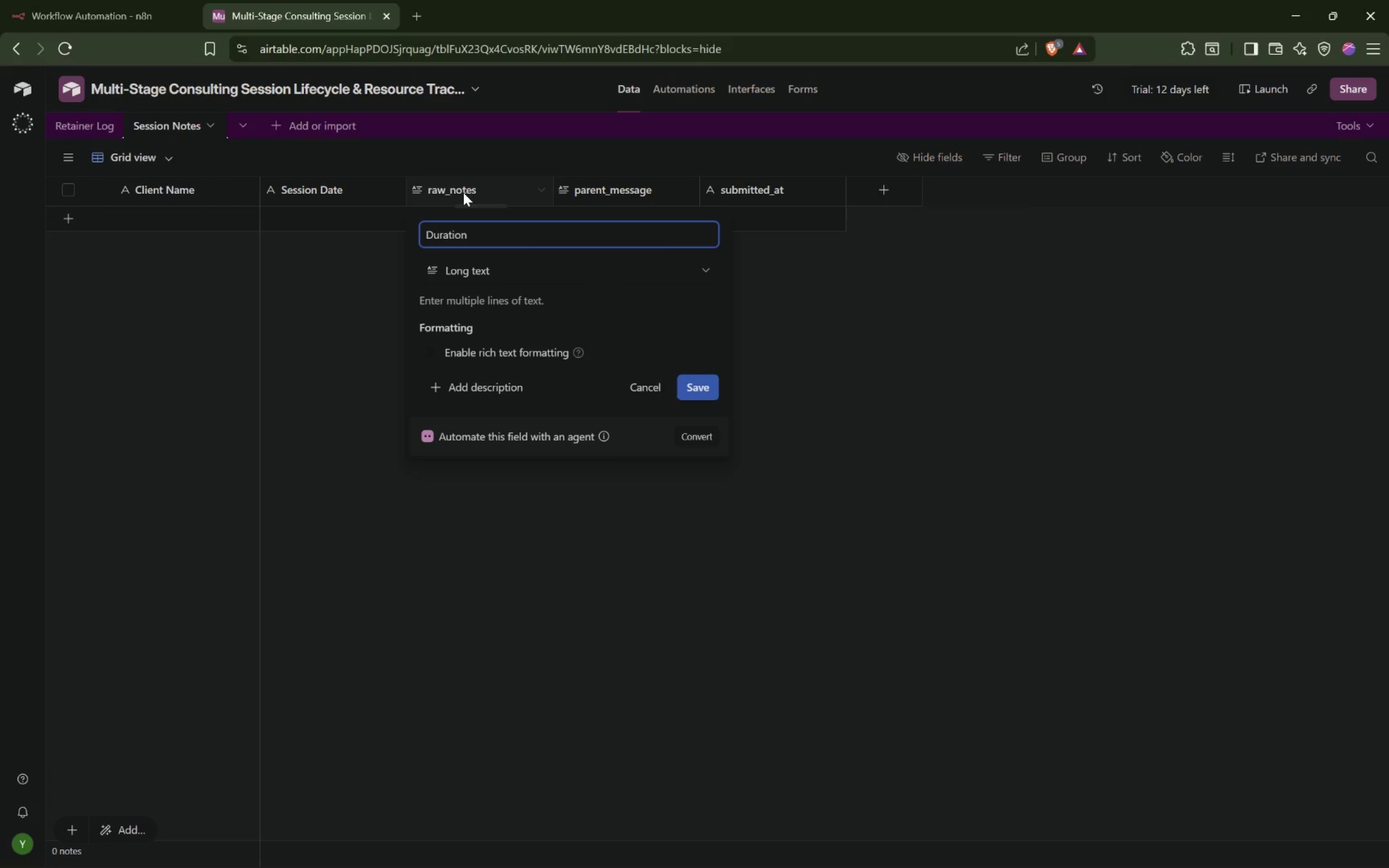 
key(Enter)
 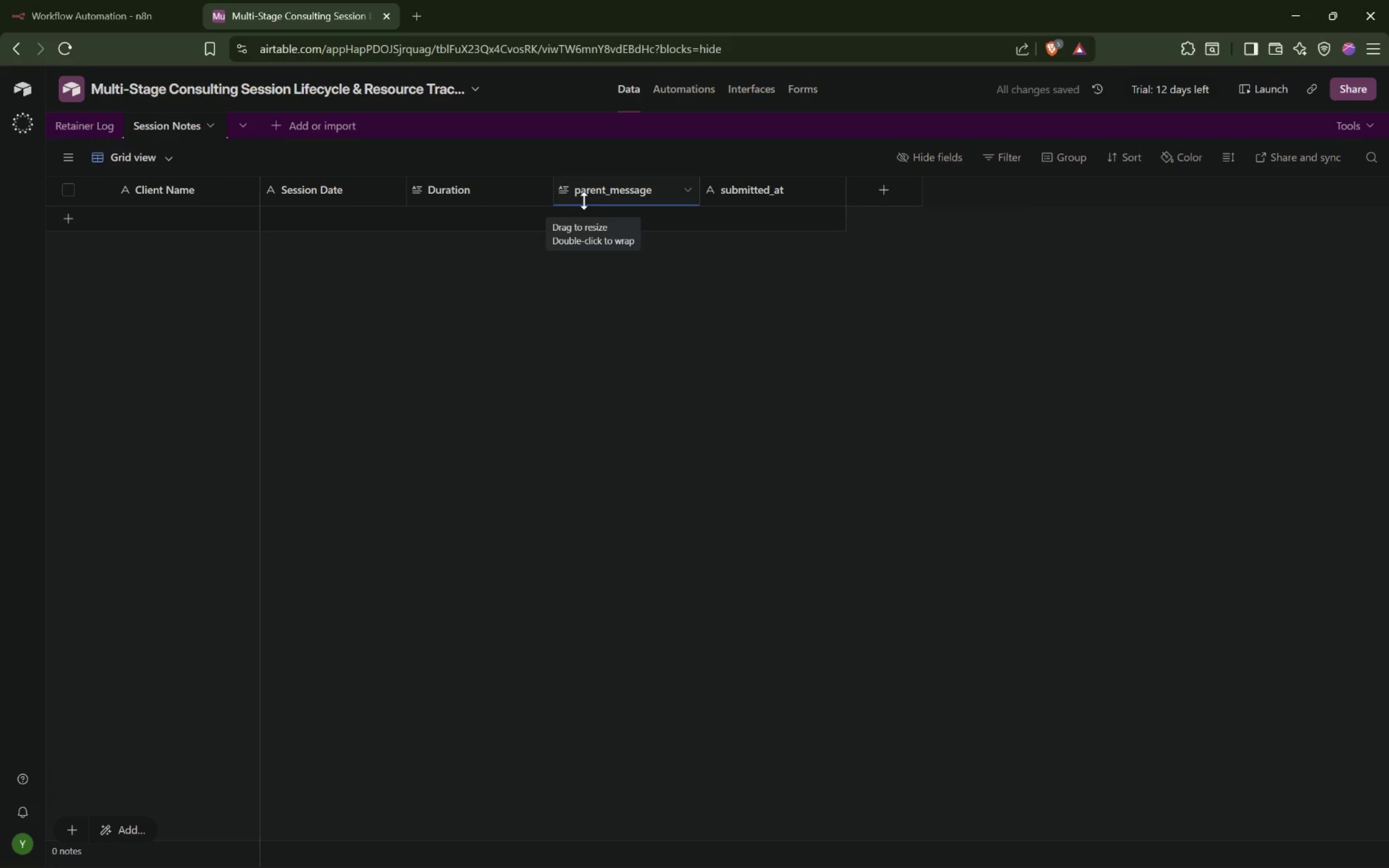 
double_click([587, 193])
 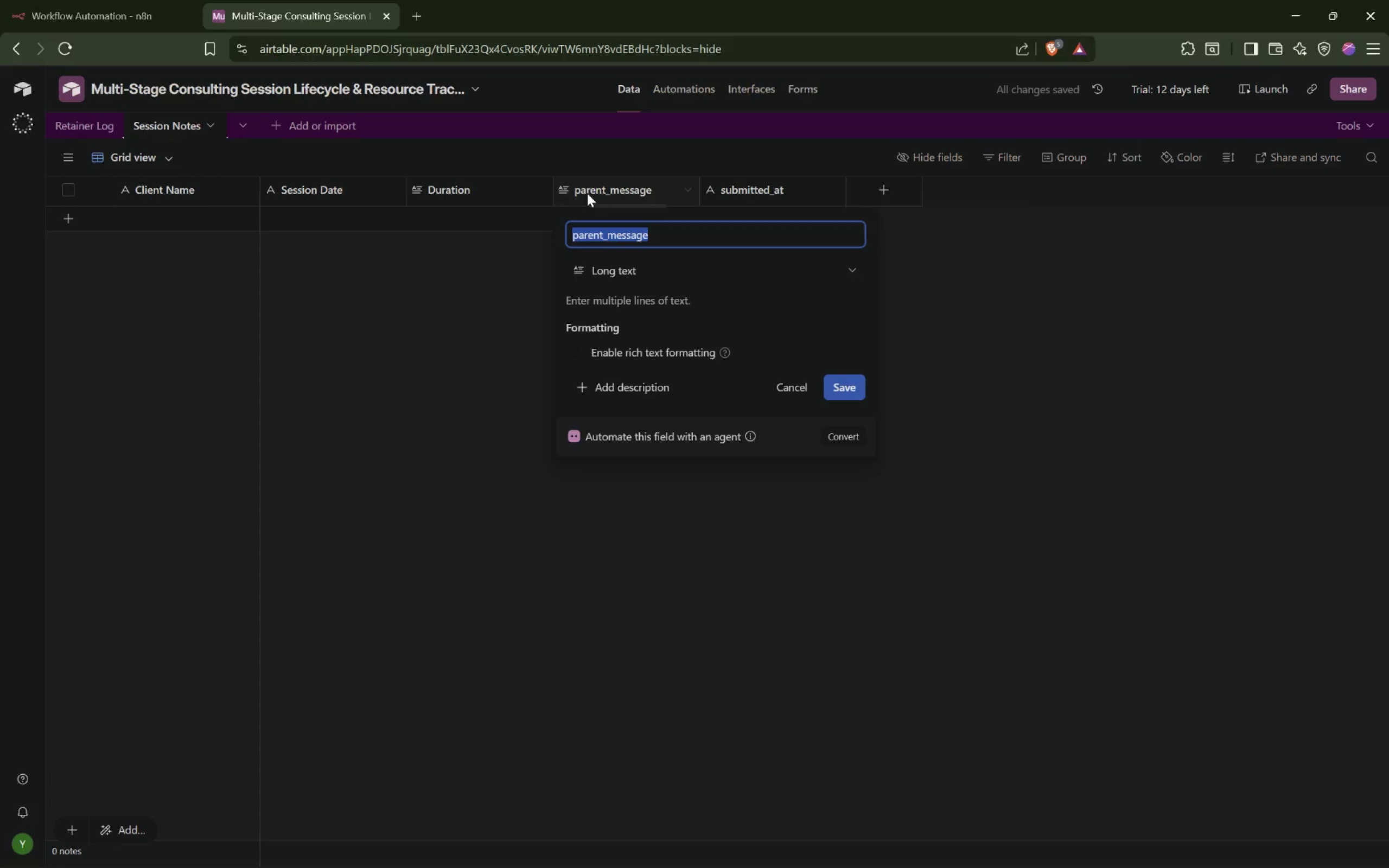 
type(Calendar Event URL)
 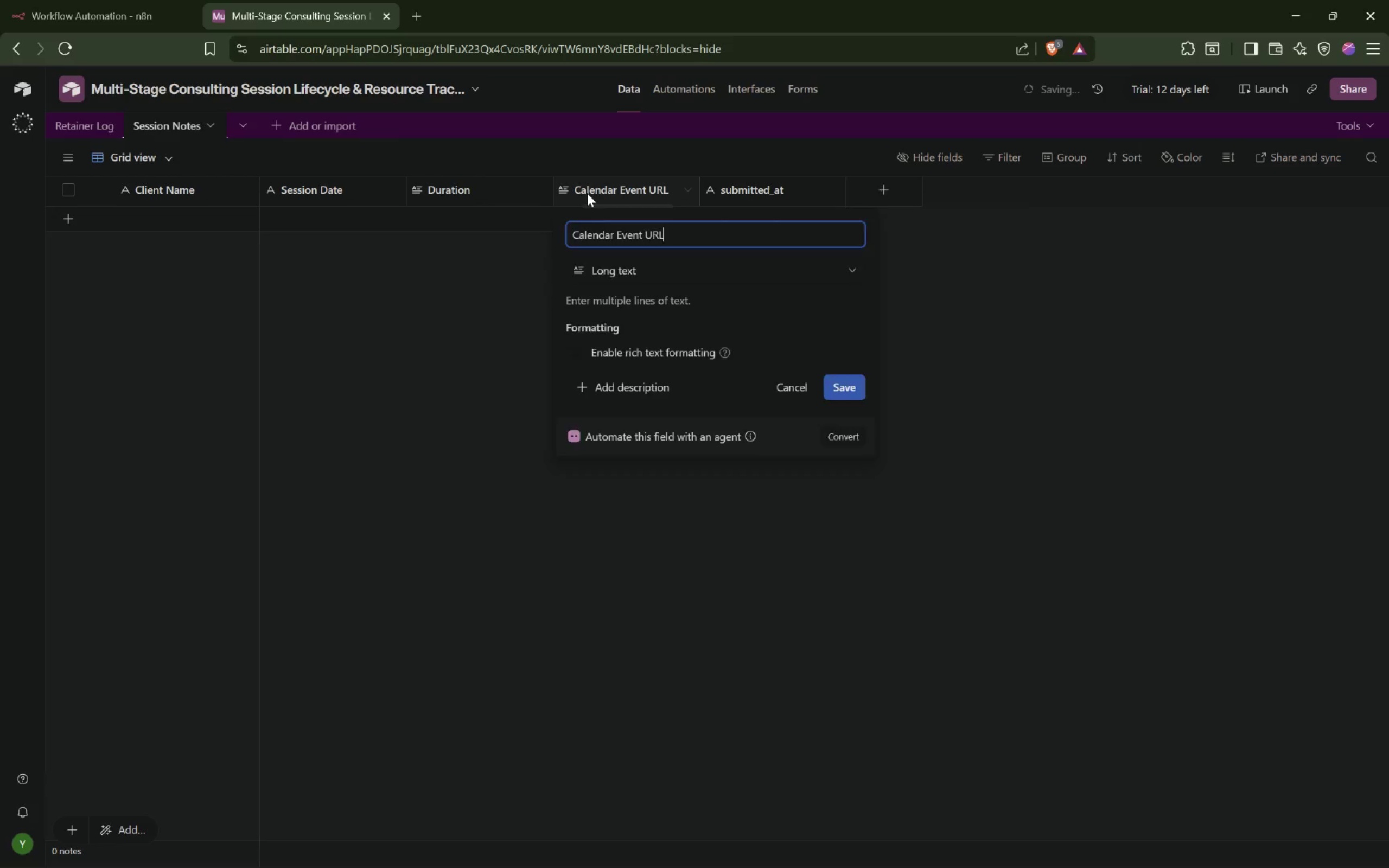 
 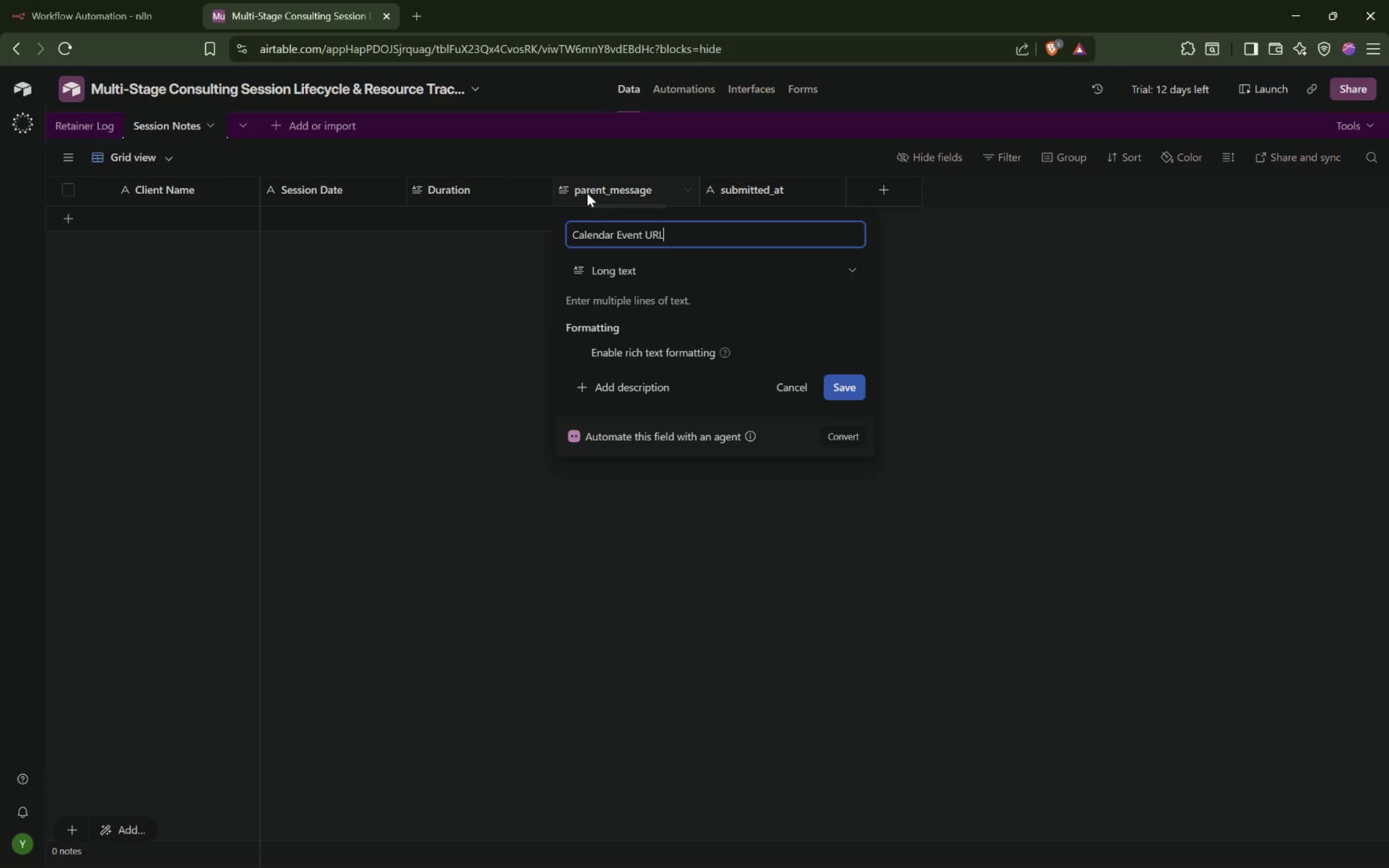 
key(Enter)
 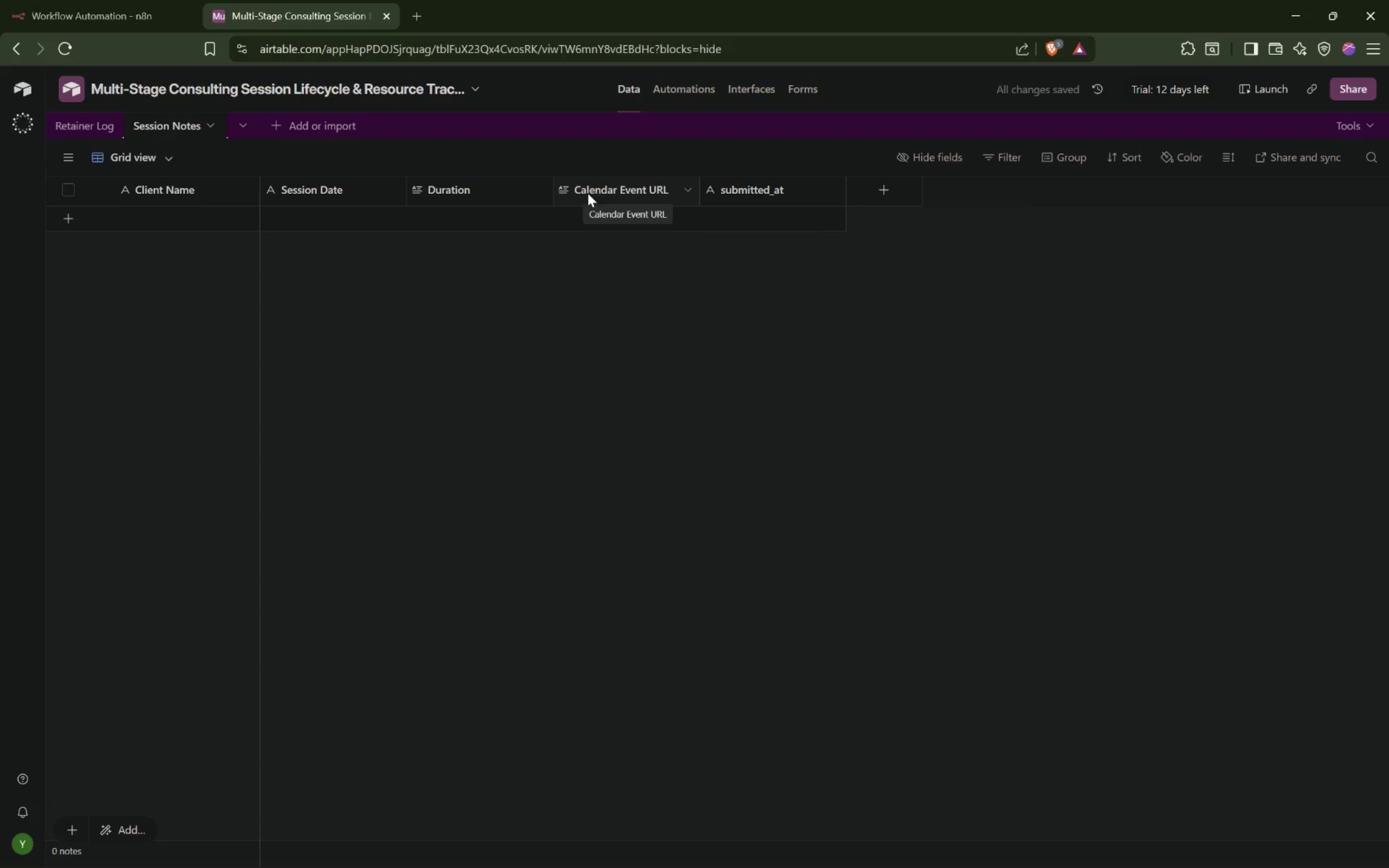 
double_click([736, 181])
 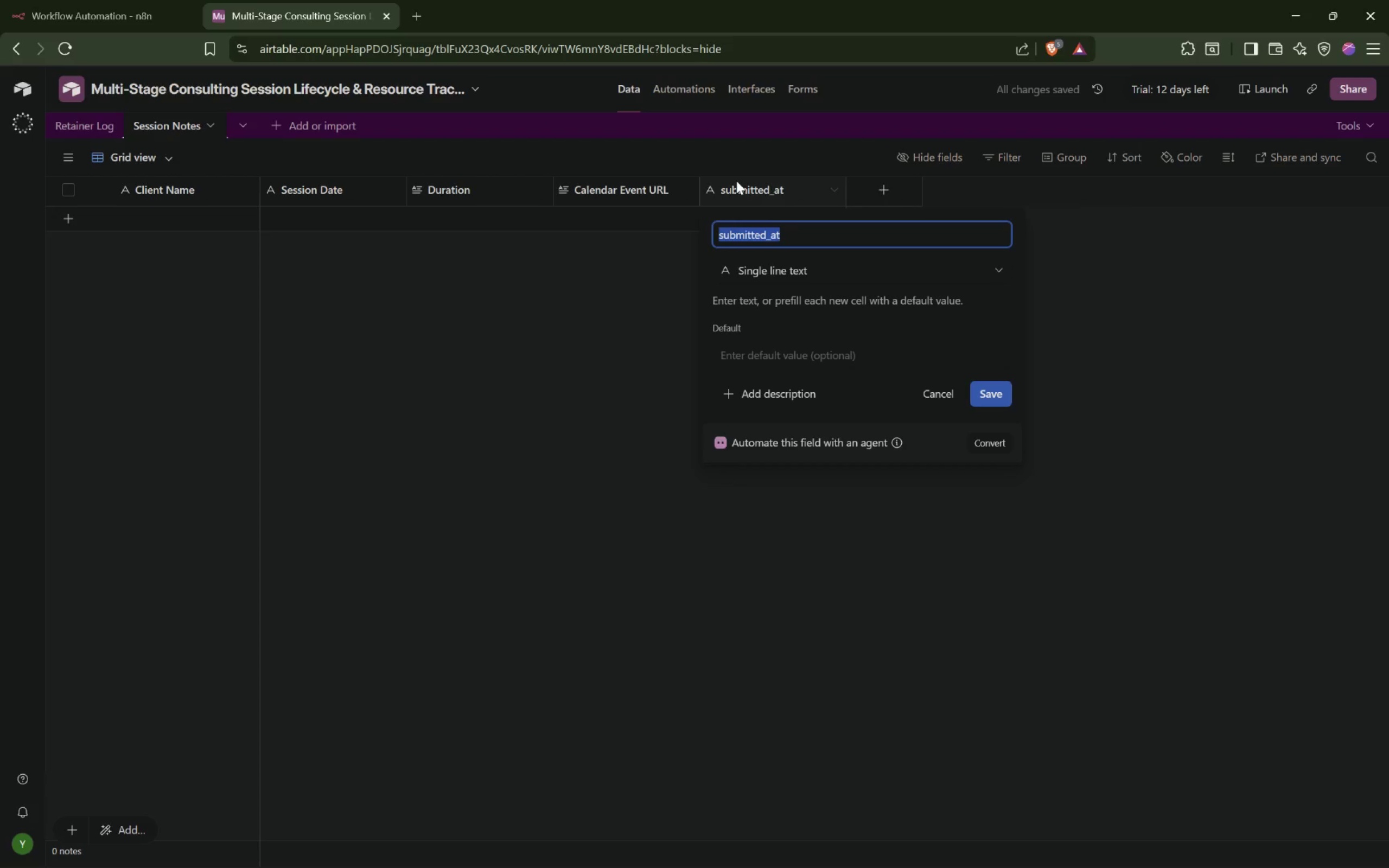 
type(Follow-up Sent)
 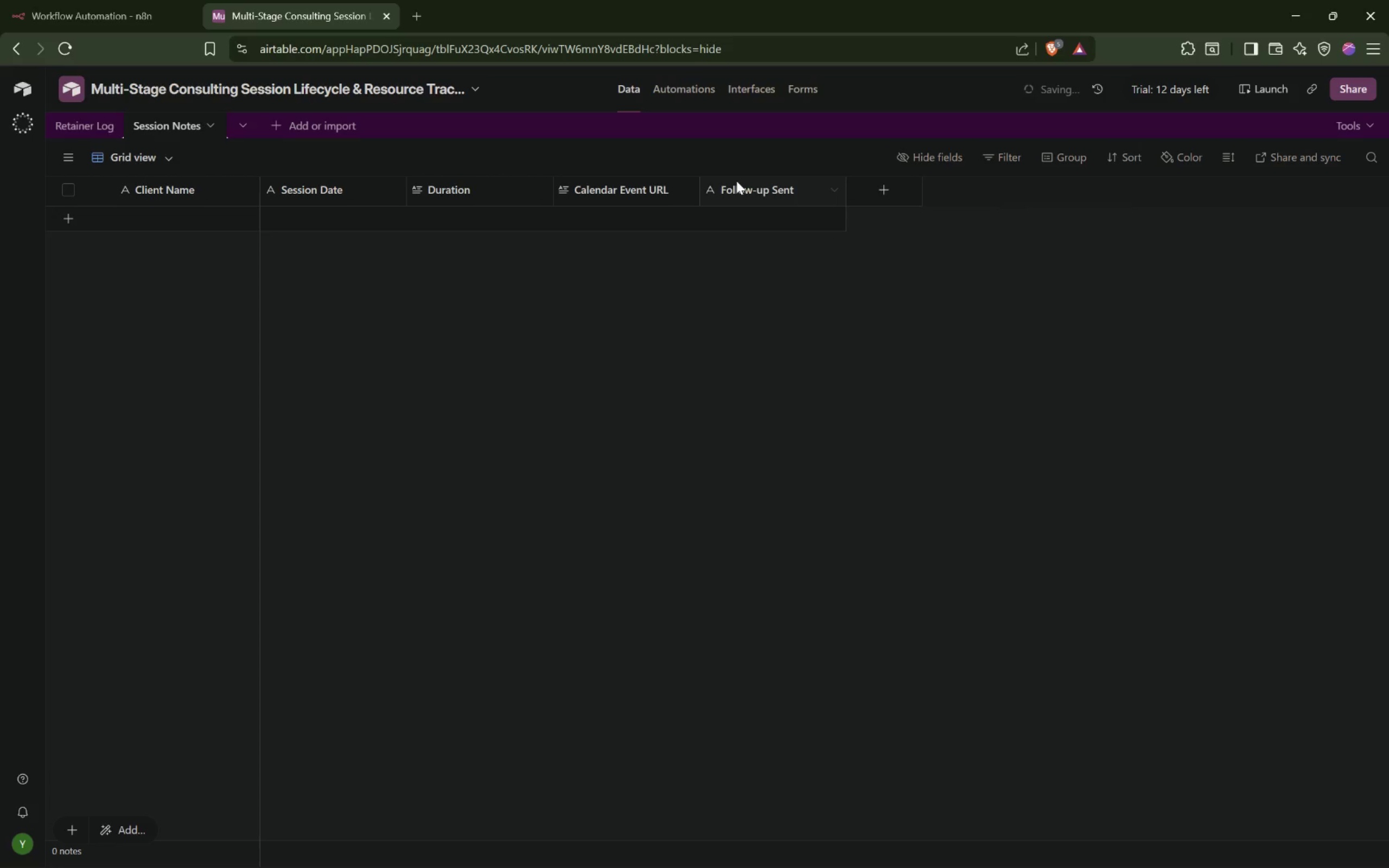 
key(Enter)
 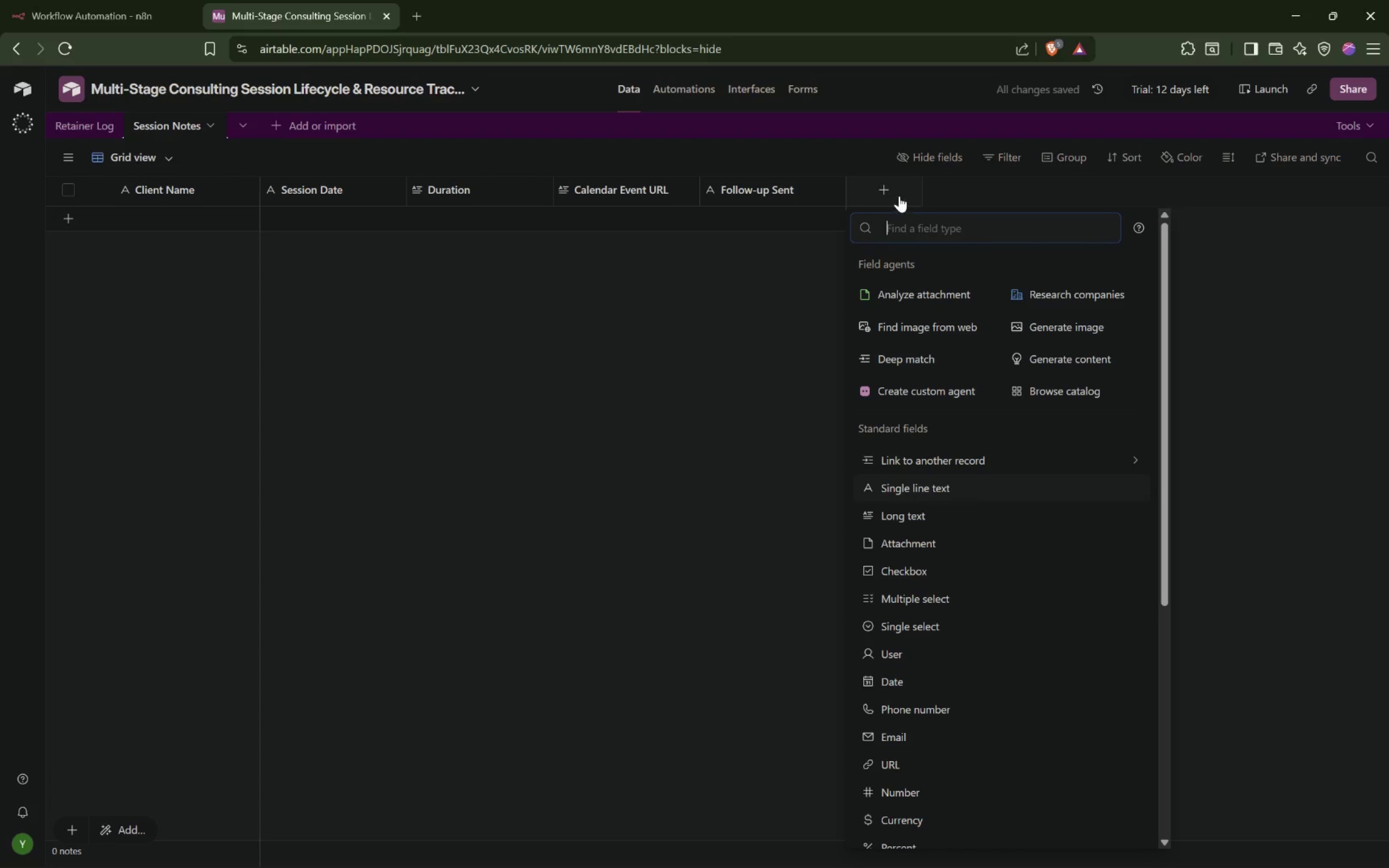 
type(No)
key(Backspace)
key(Backspace)
key(Backspace)
type(Long)
 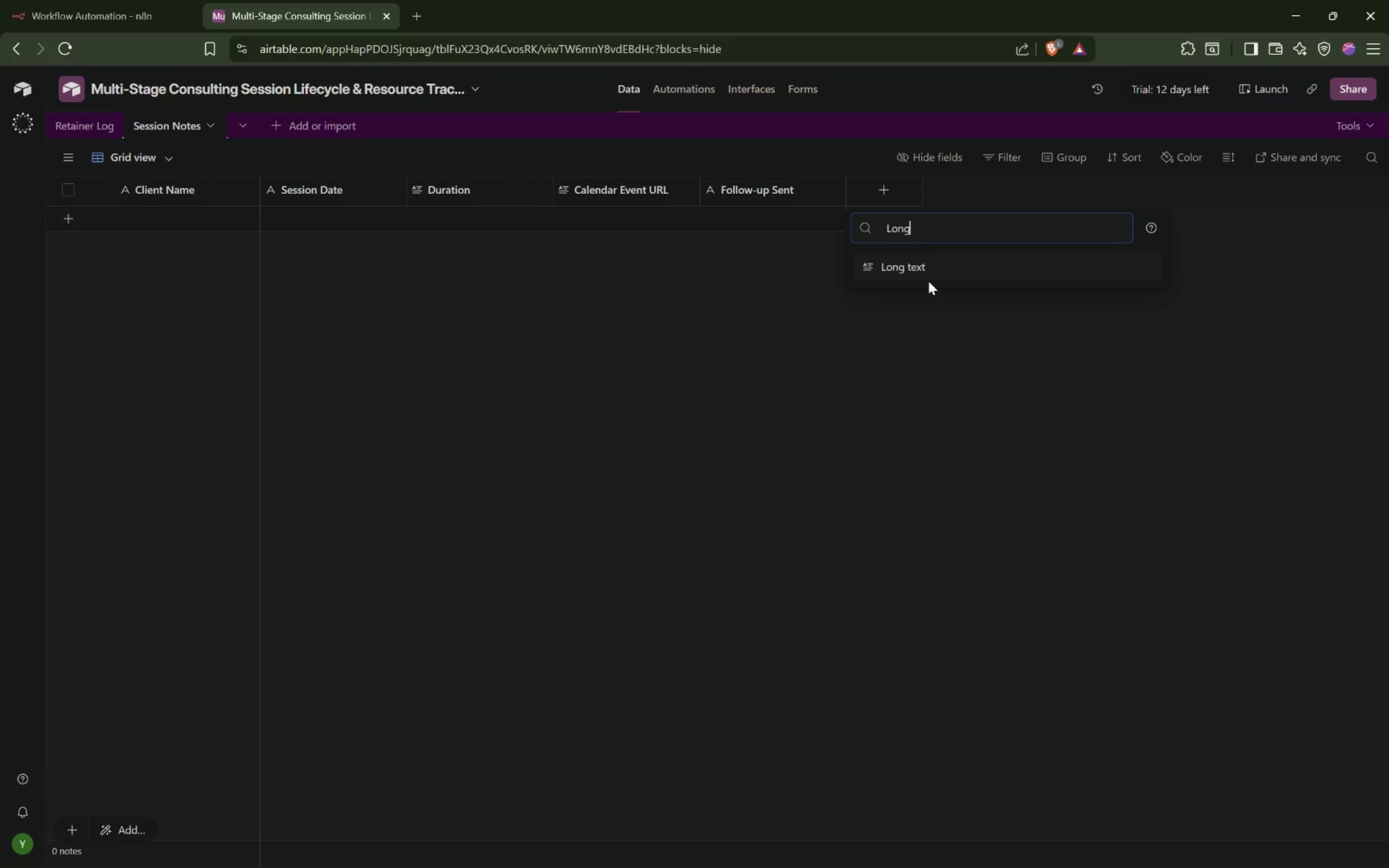 
left_click([947, 267])
 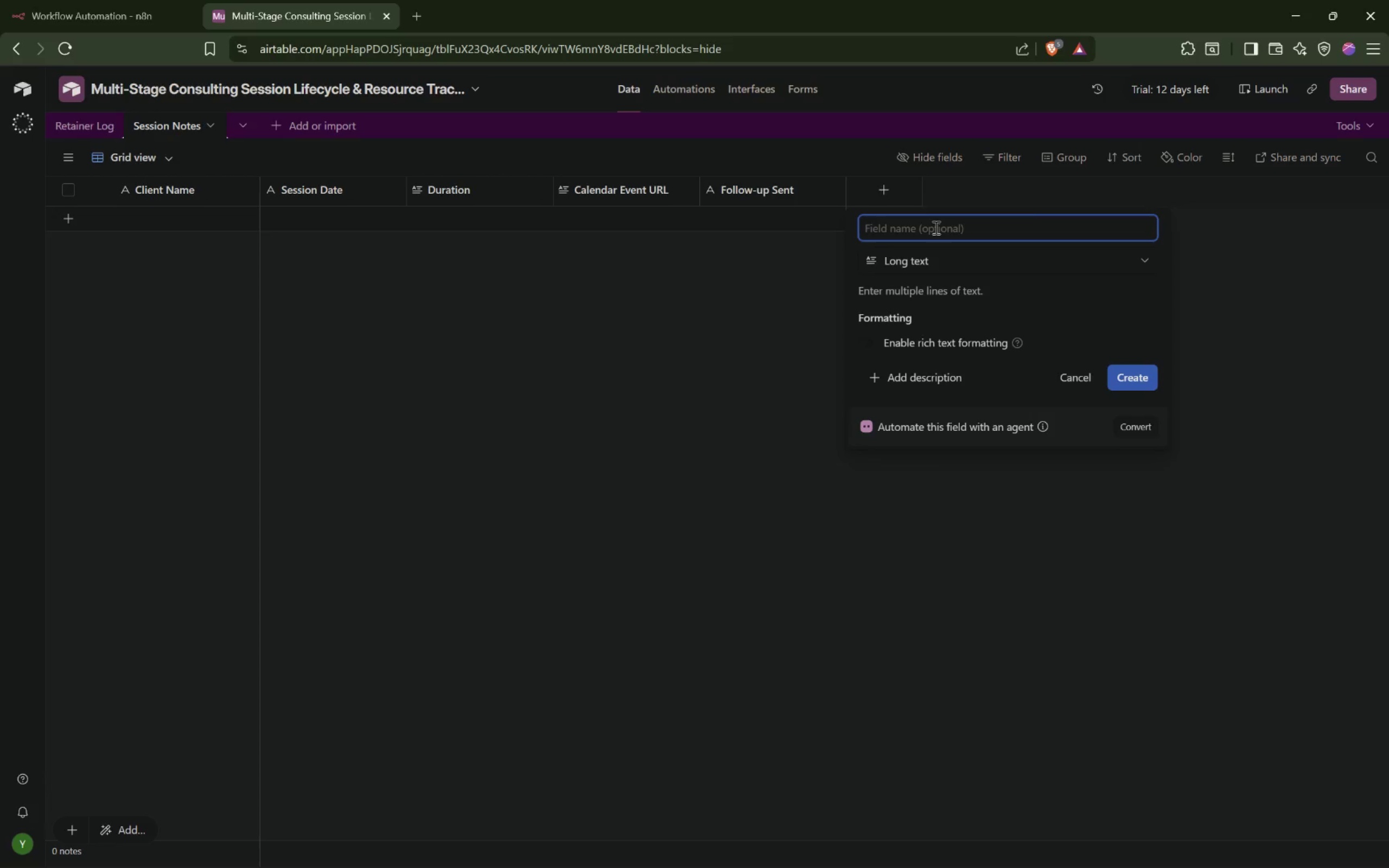 
type(Notes)
 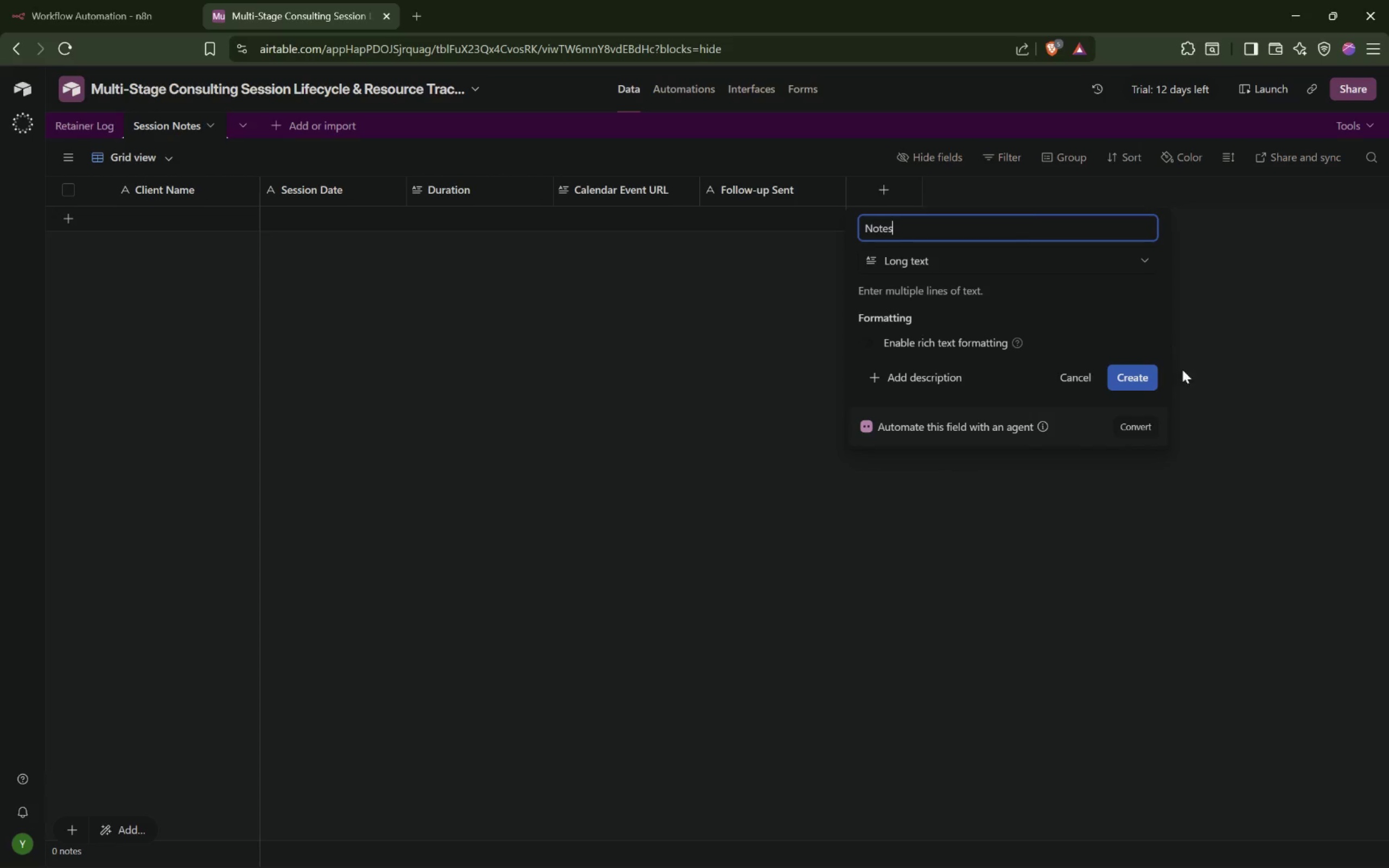 
left_click([1149, 373])
 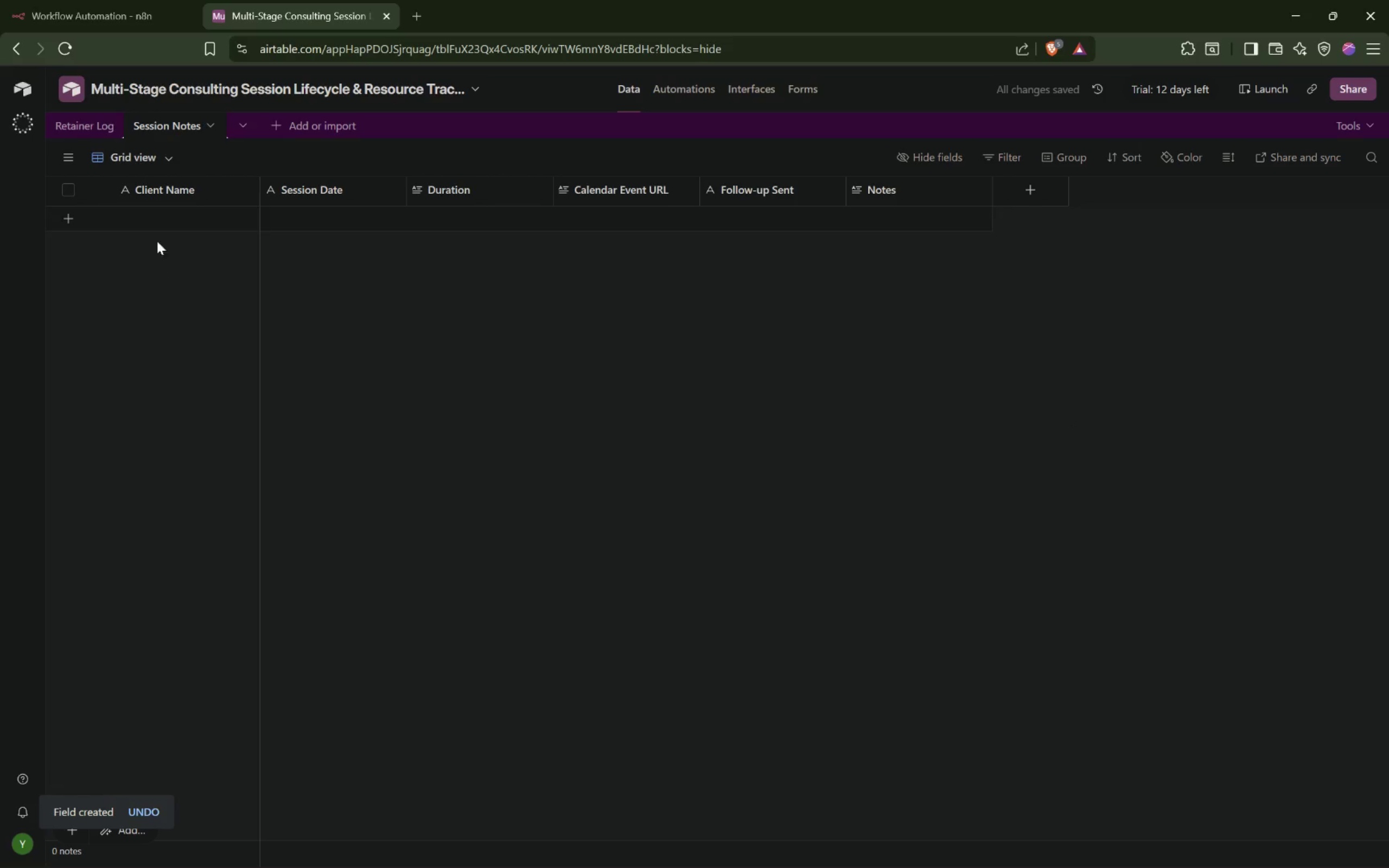 
wait(7.66)
 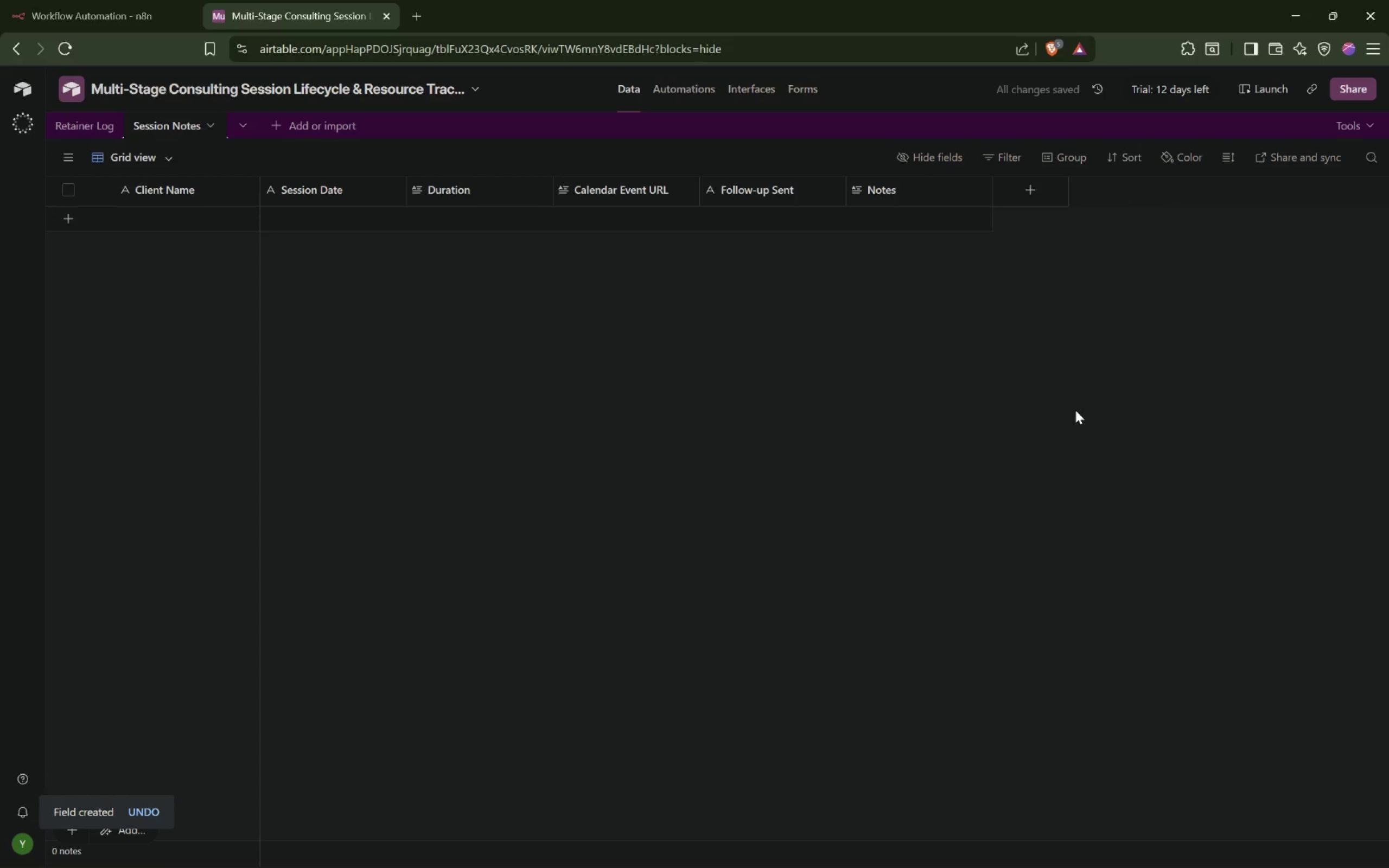 
type(Acme Corp)
key(Tab)
 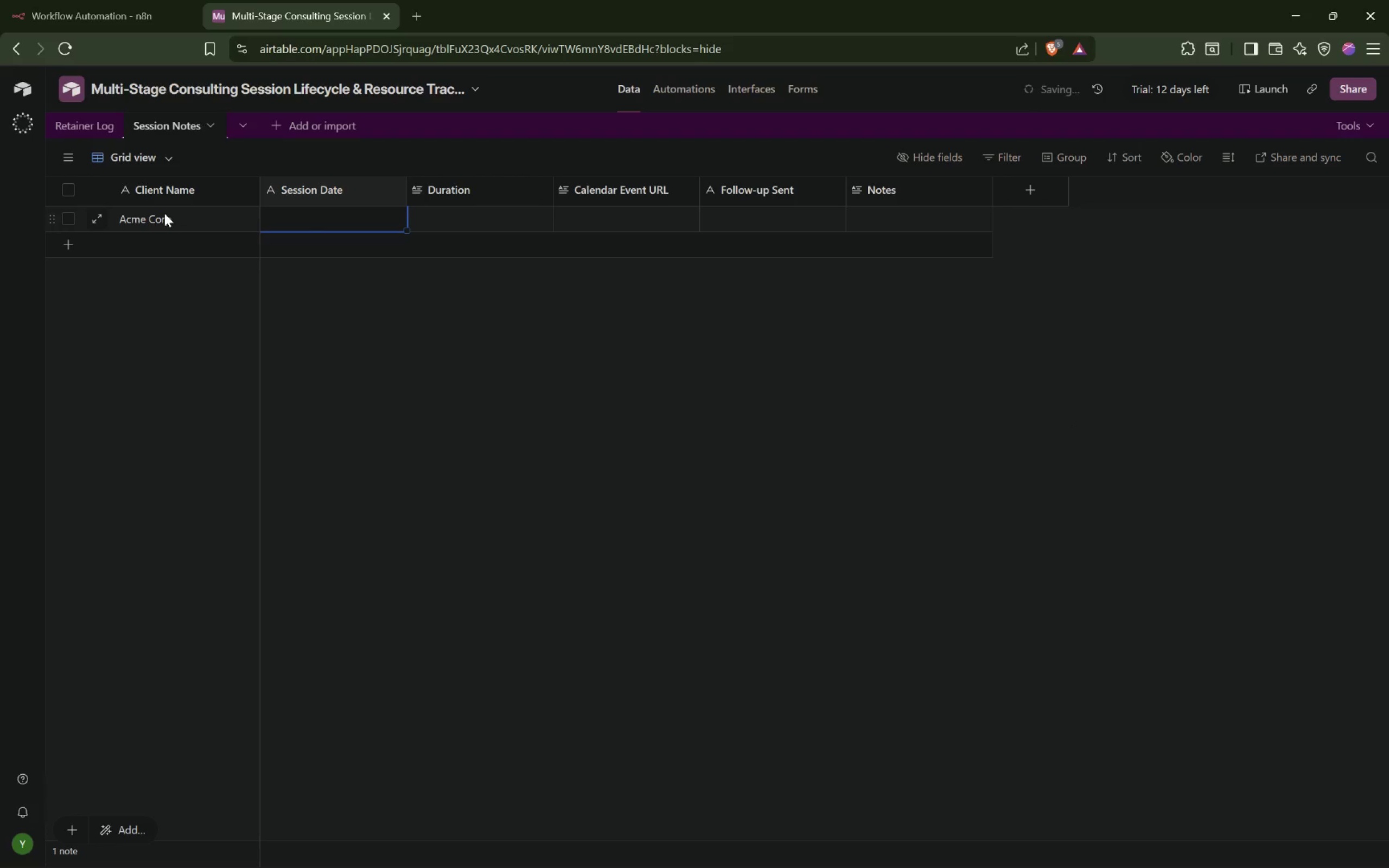 
double_click([319, 183])
 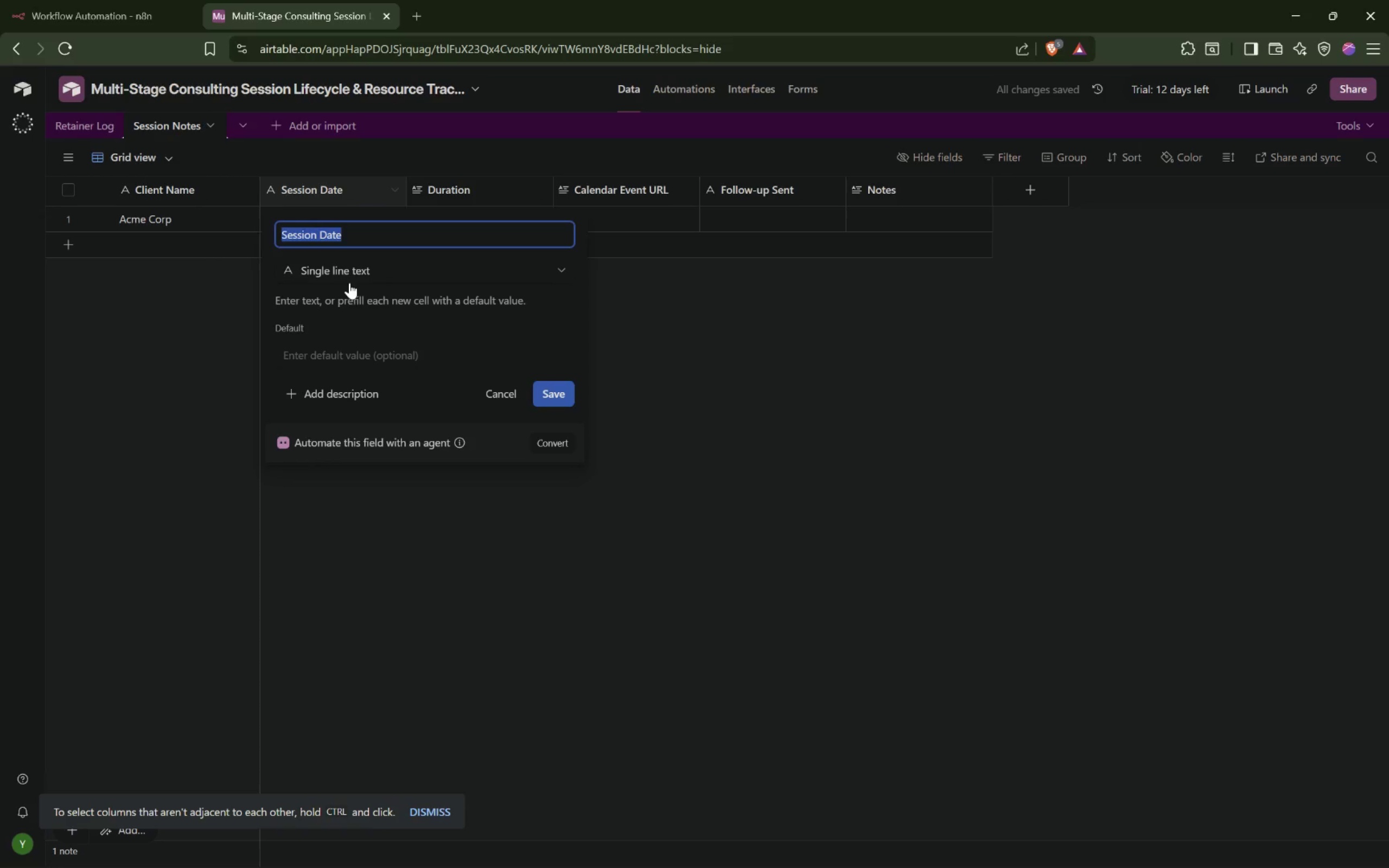 
left_click([390, 267])
 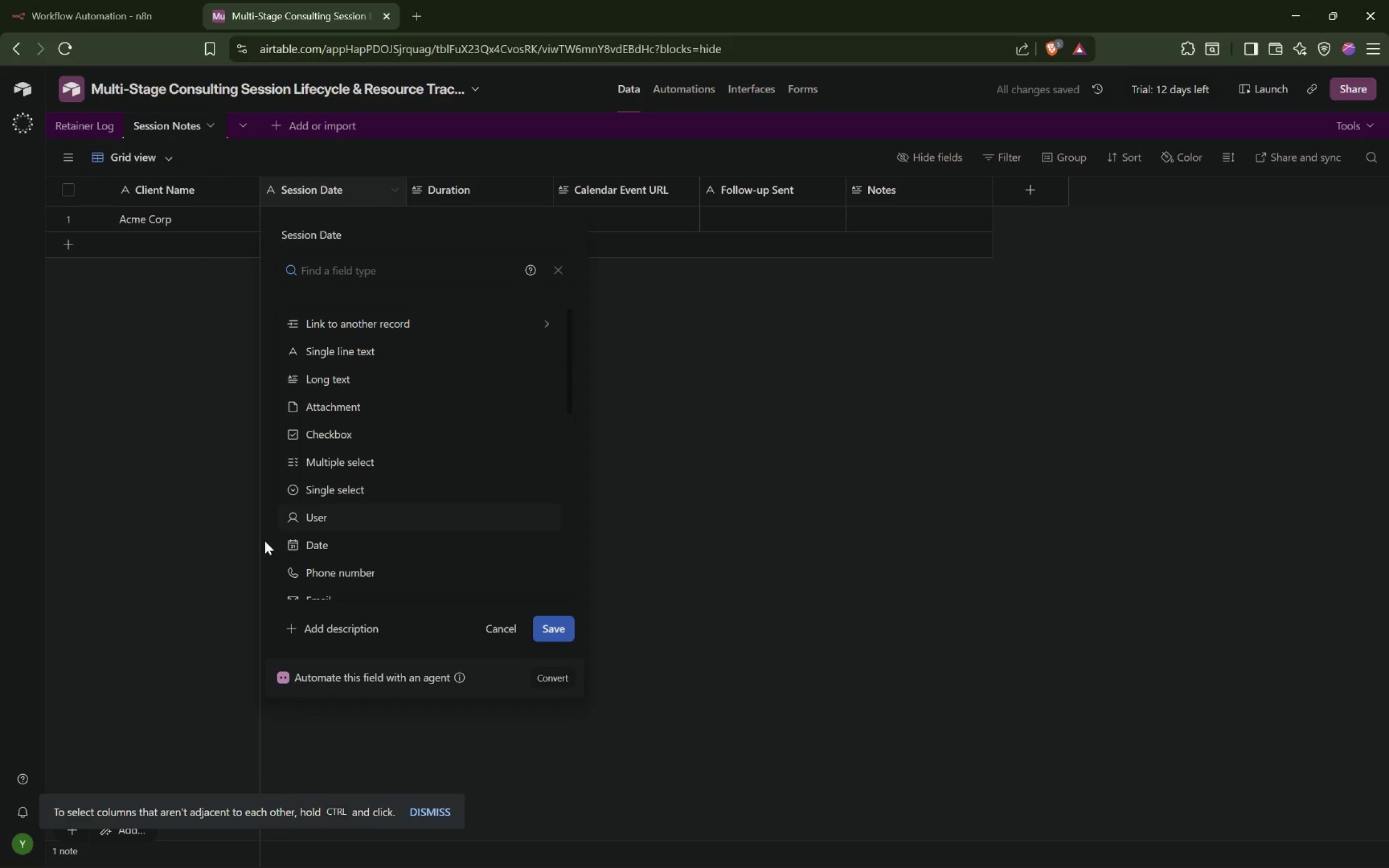 
left_click([338, 551])
 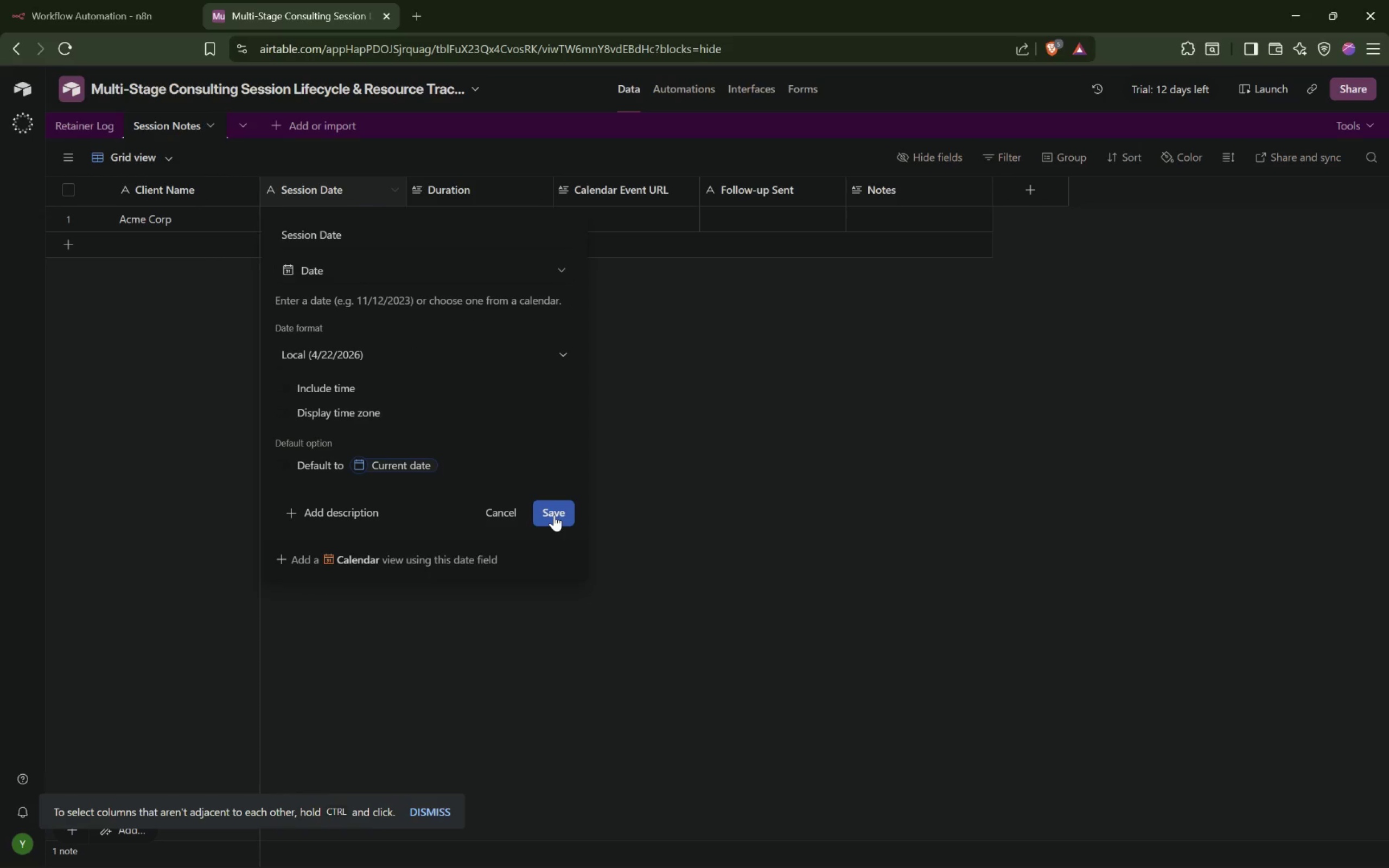 
left_click([554, 515])
 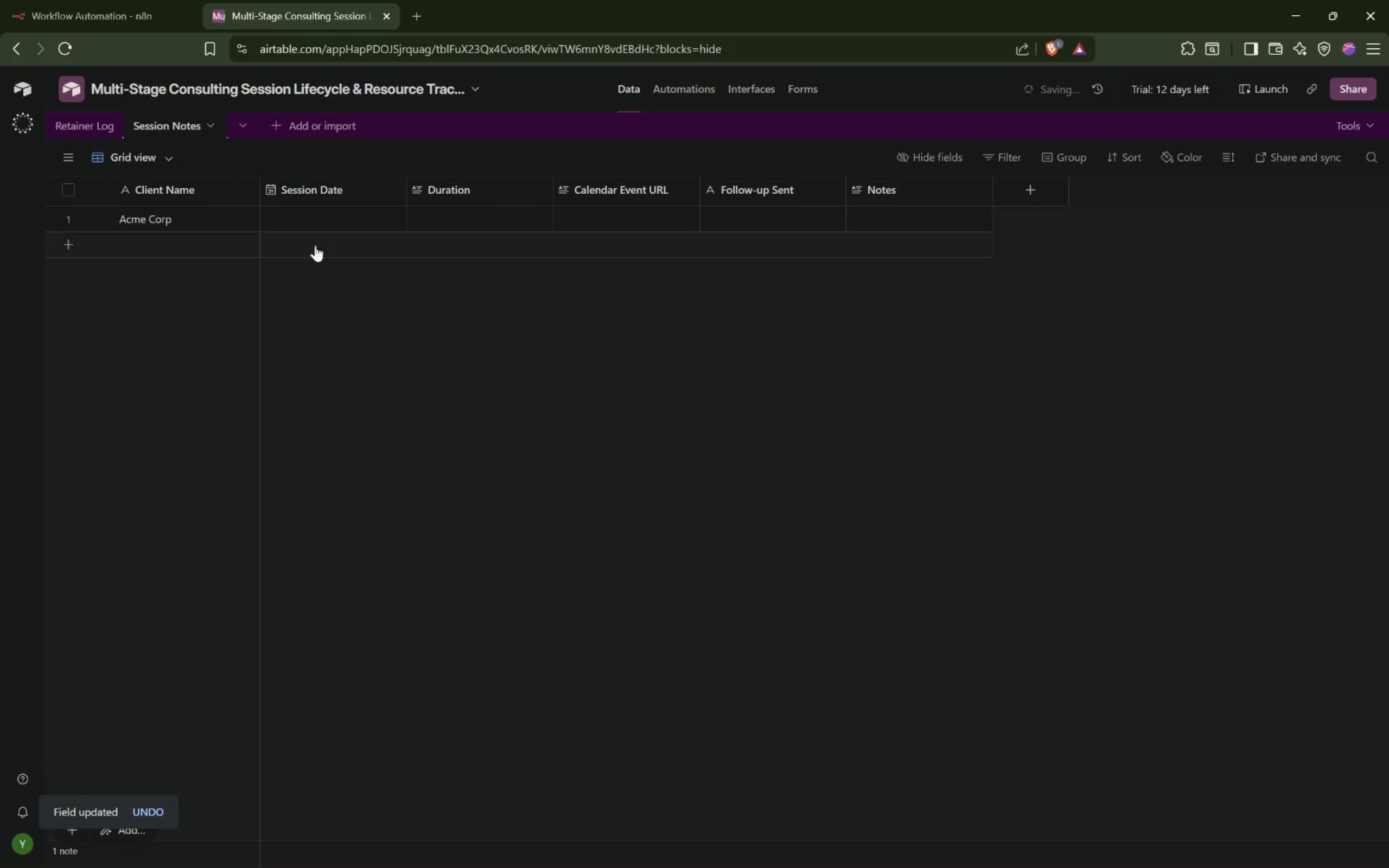 
double_click([320, 216])
 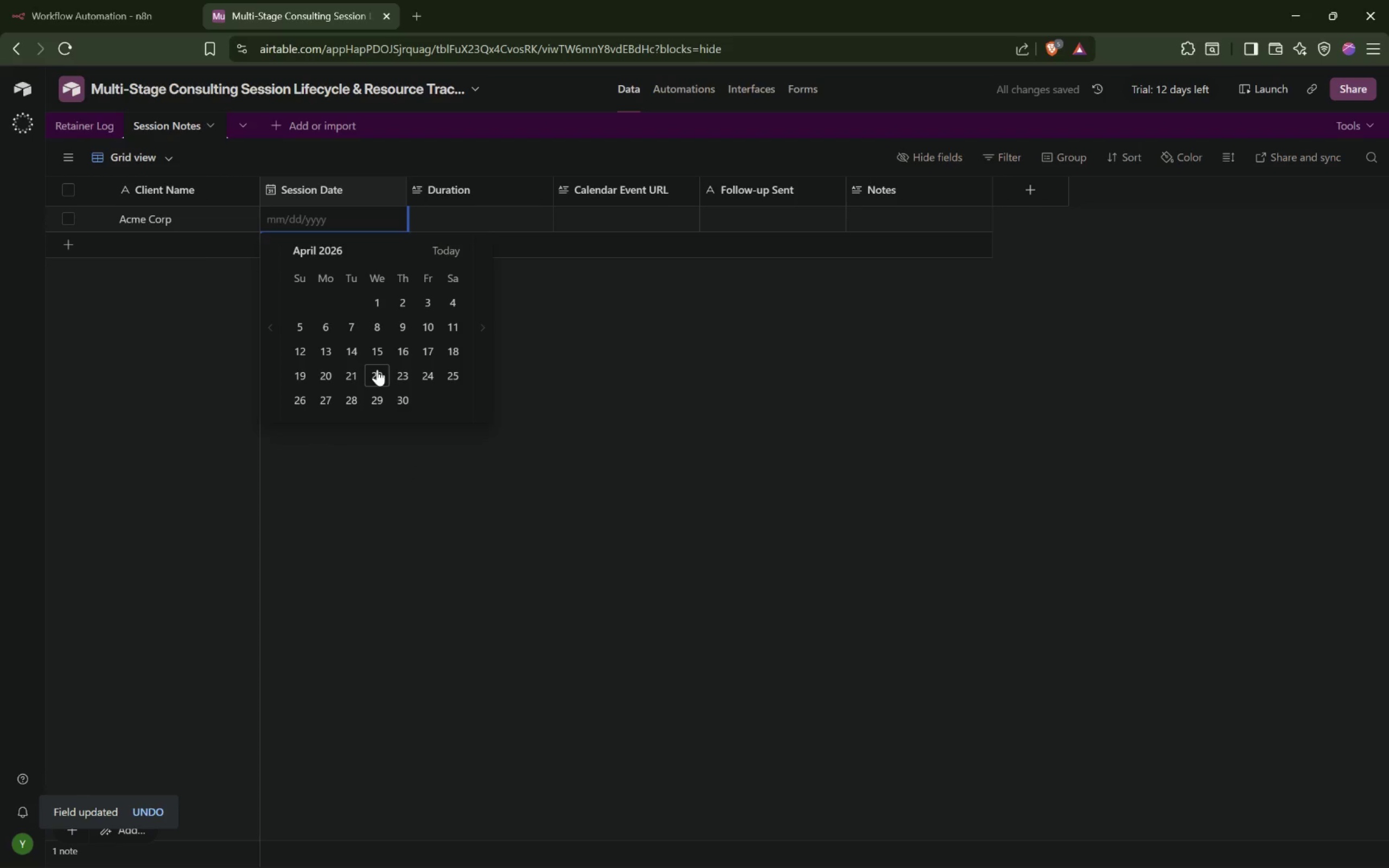 
left_click([379, 372])
 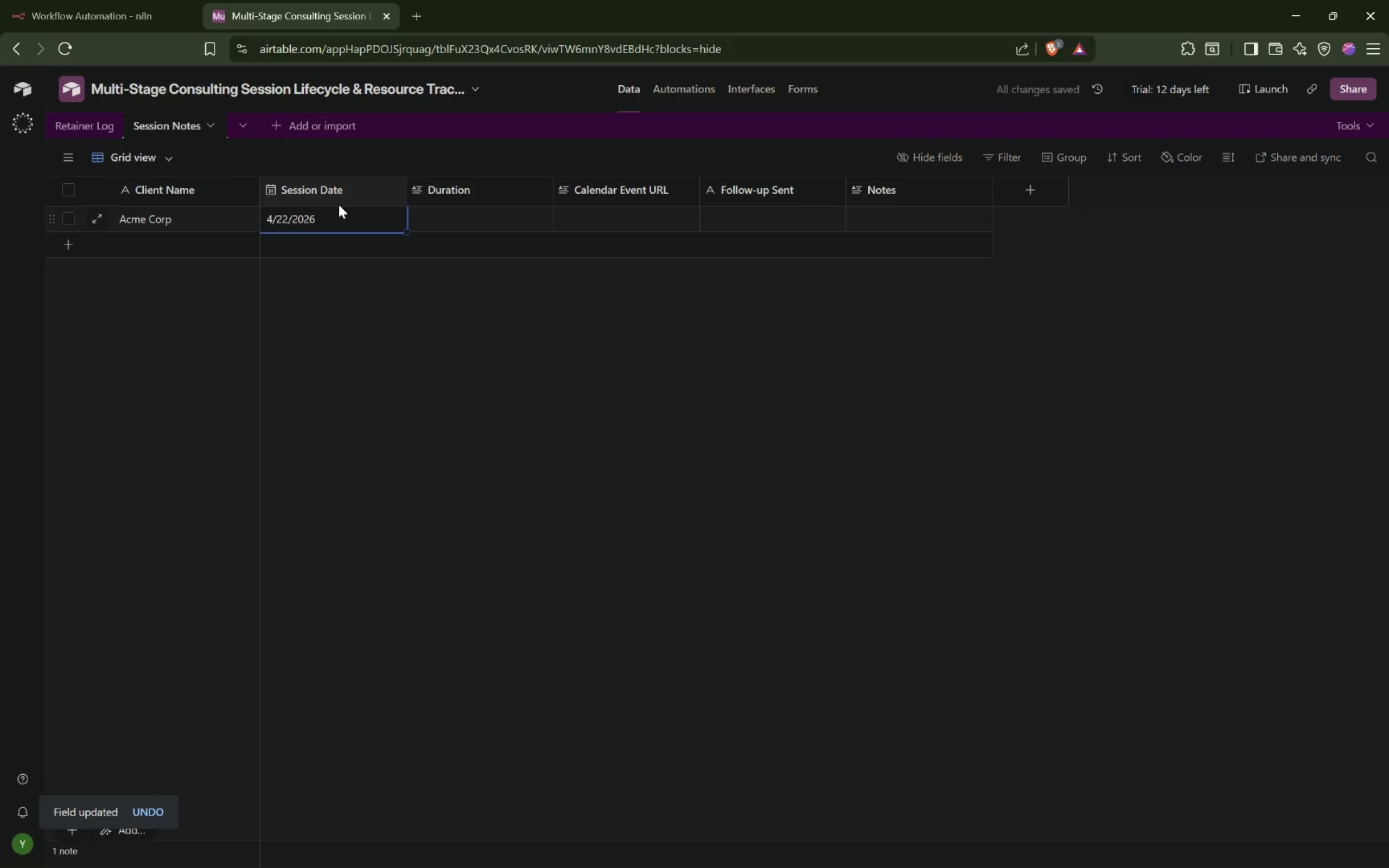 
double_click([341, 189])
 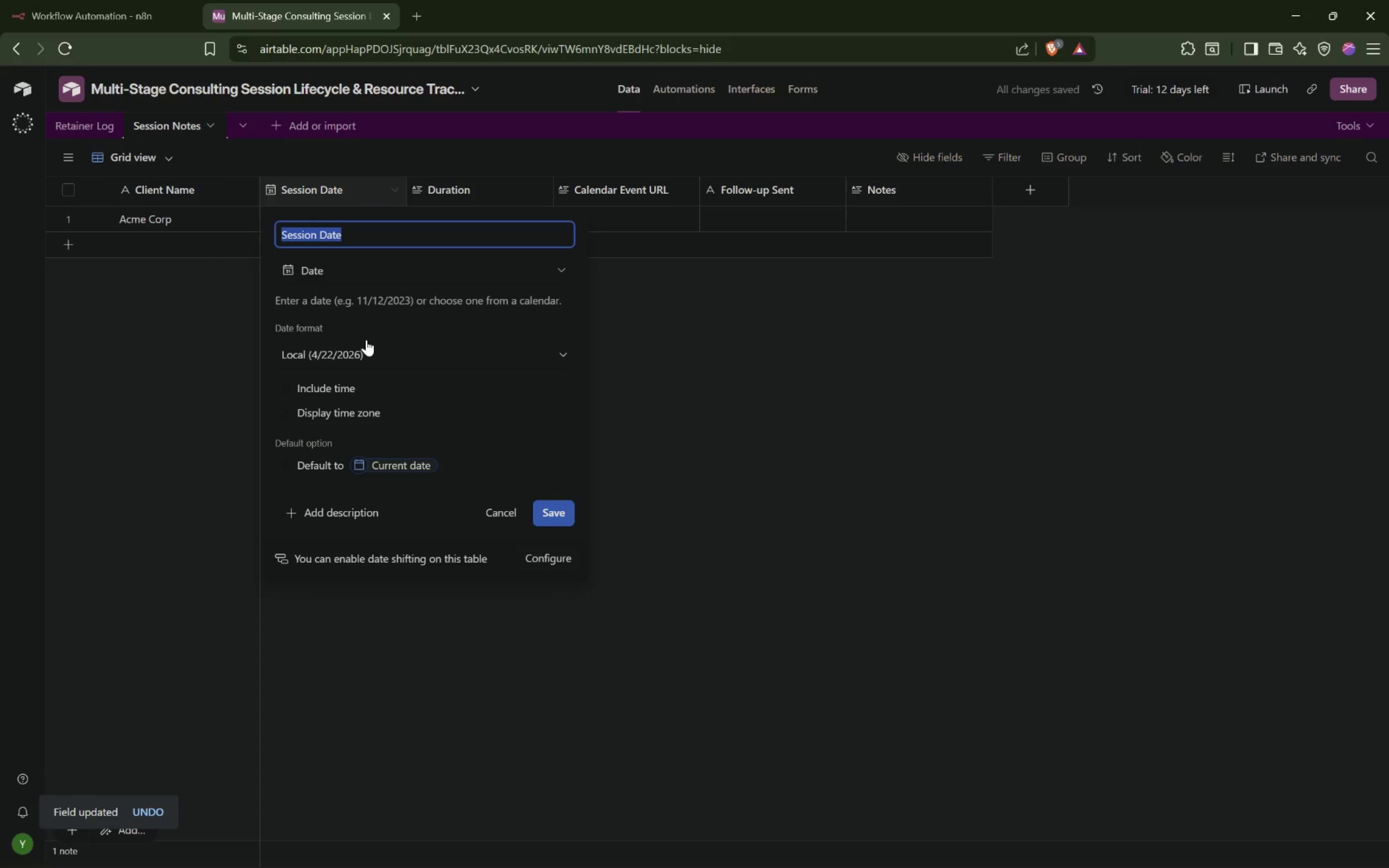 
left_click([395, 282])
 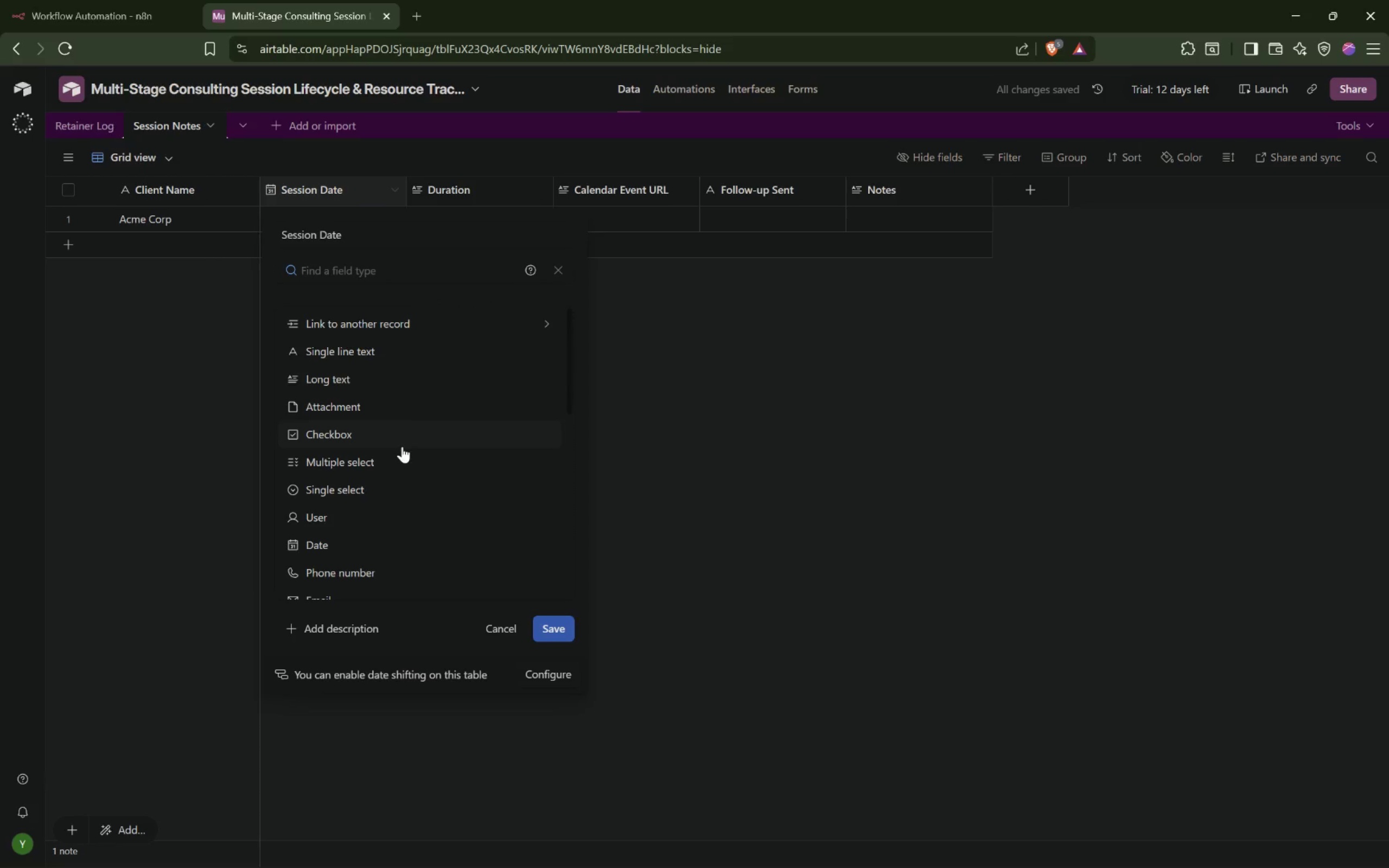 
scroll: coordinate [402, 447], scroll_direction: down, amount: 3.0
 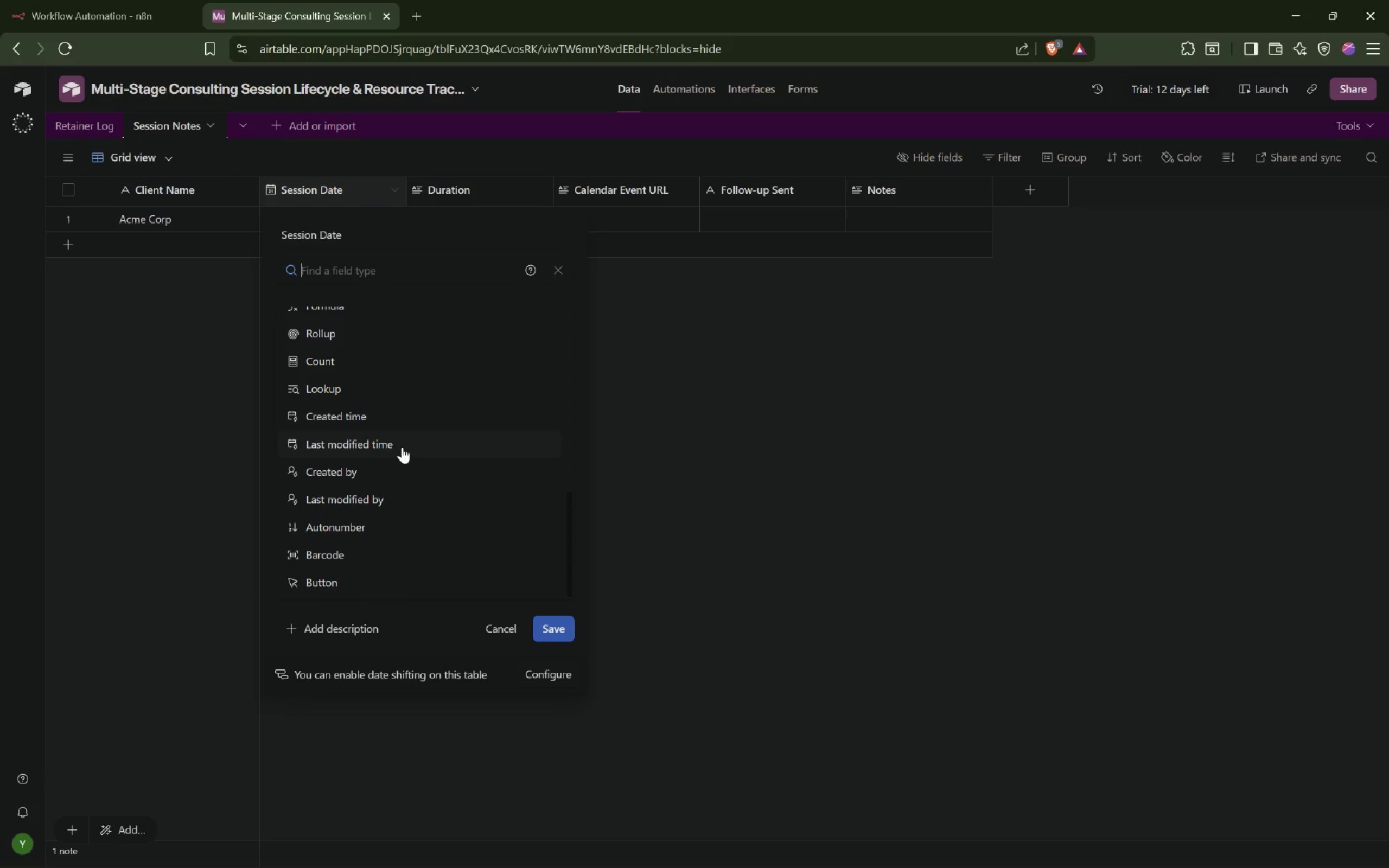 
type(da)
key(Backspace)
key(Backspace)
type(timem)
key(Backspace)
key(Backspace)
 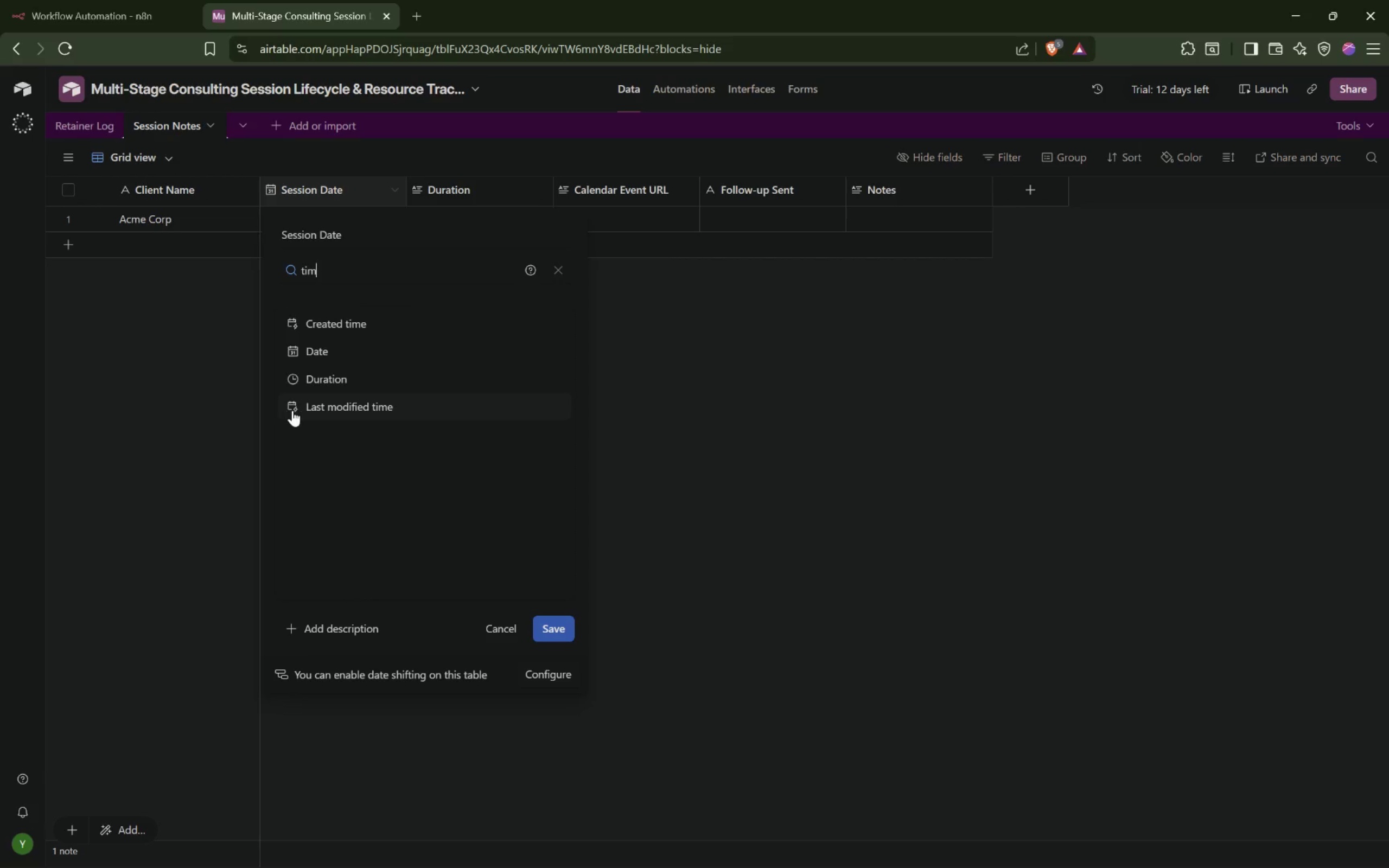 
double_click([152, 419])
 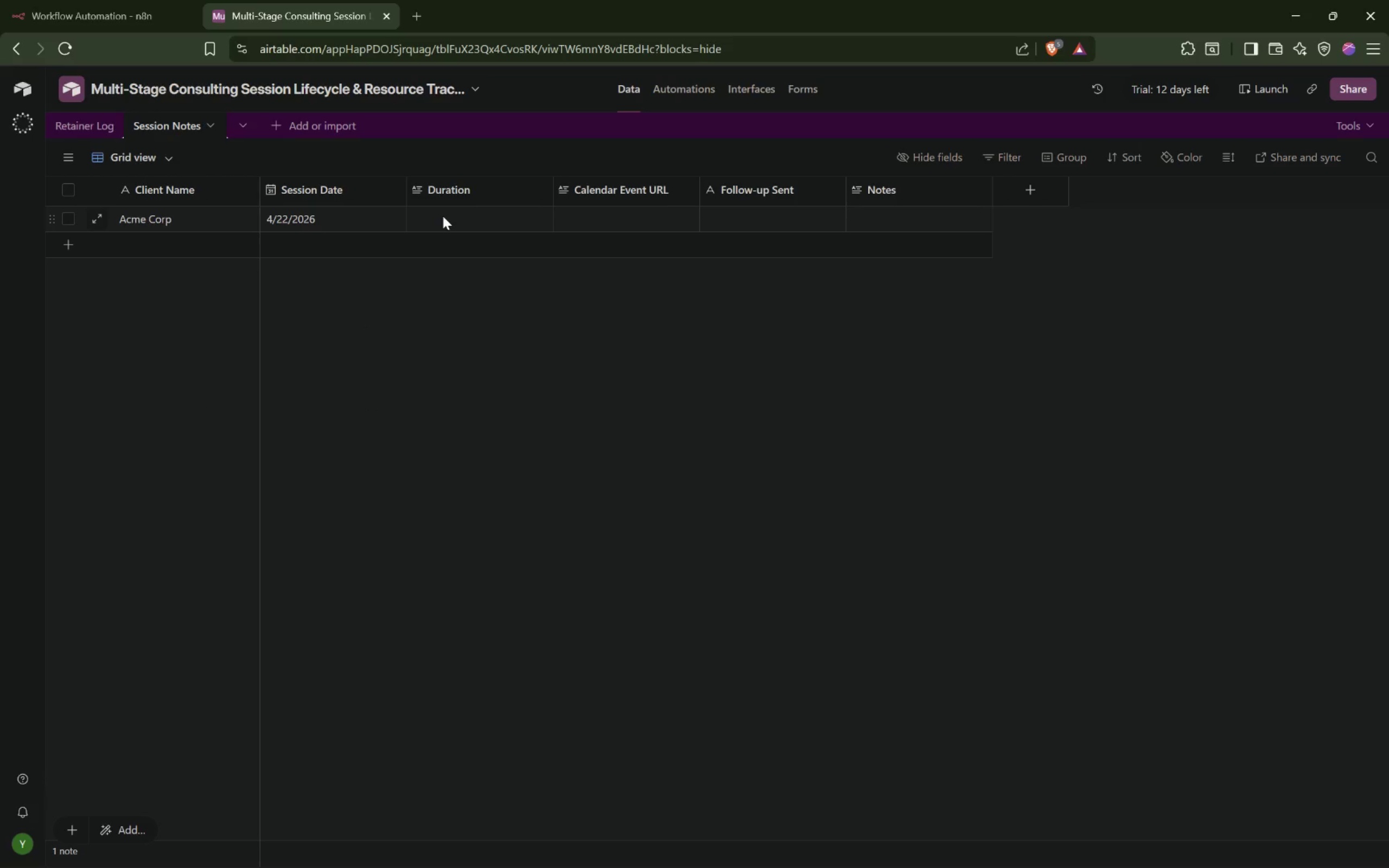 
left_click([443, 216])
 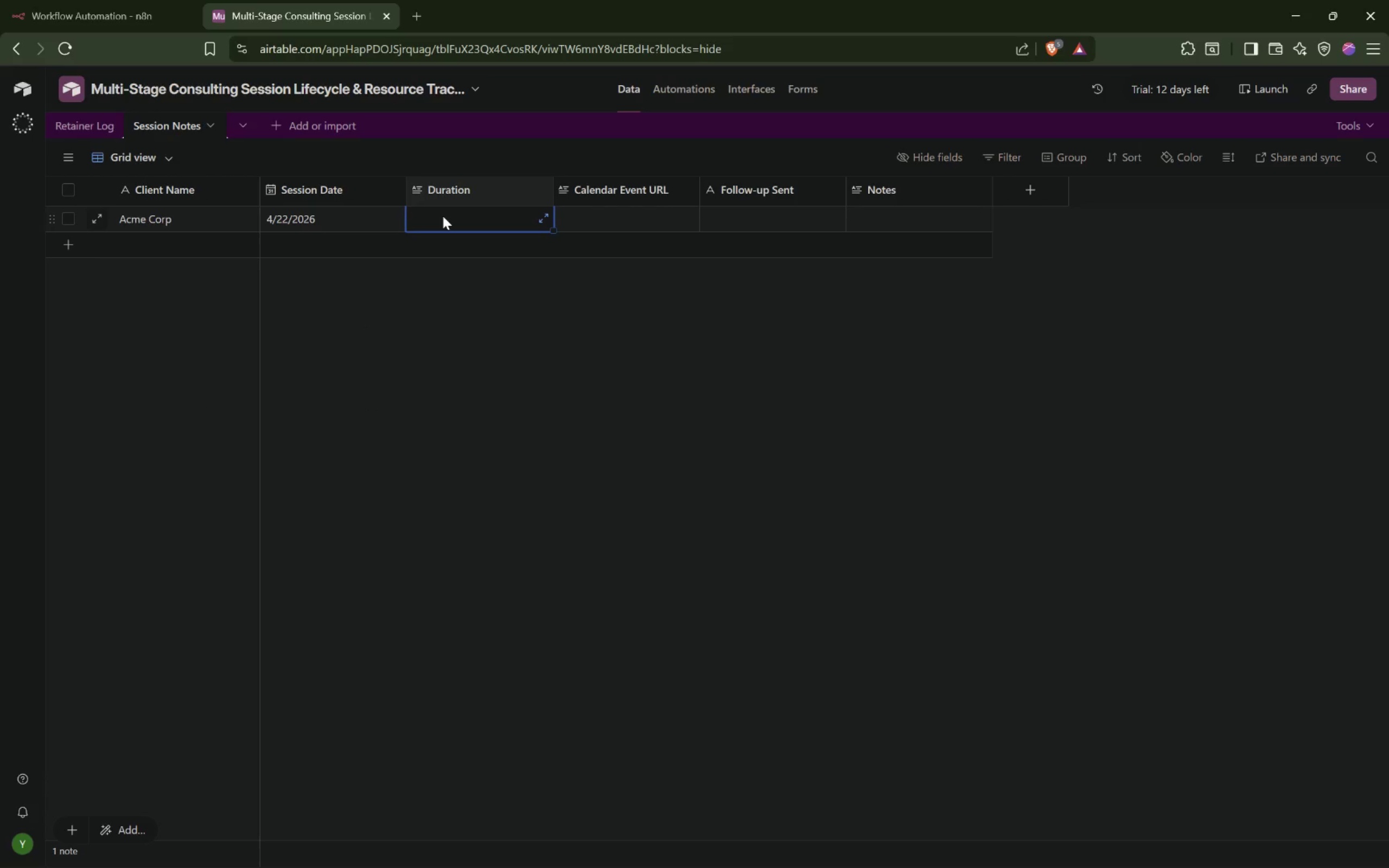 
wait(5.61)
 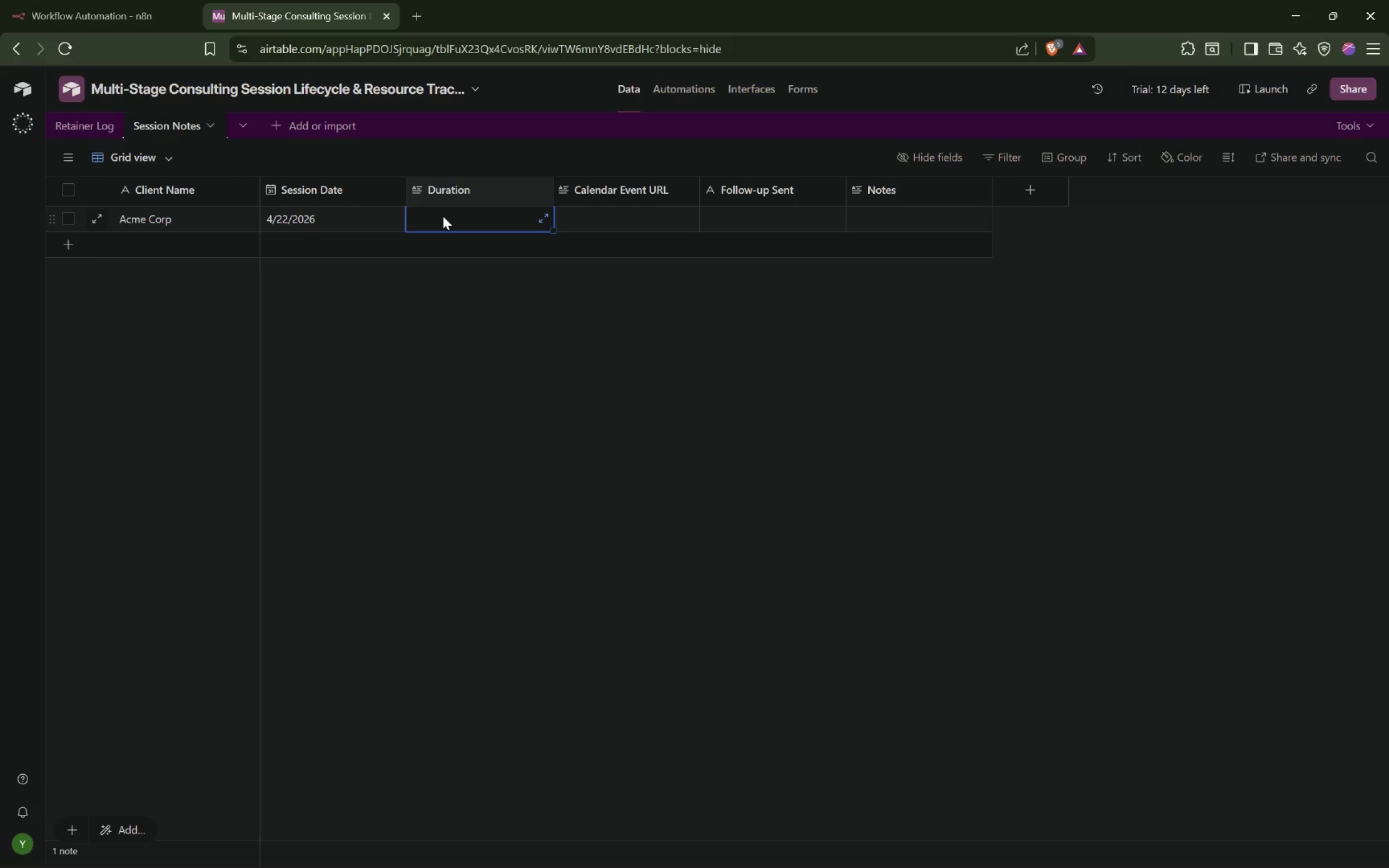 
double_click([466, 190])
 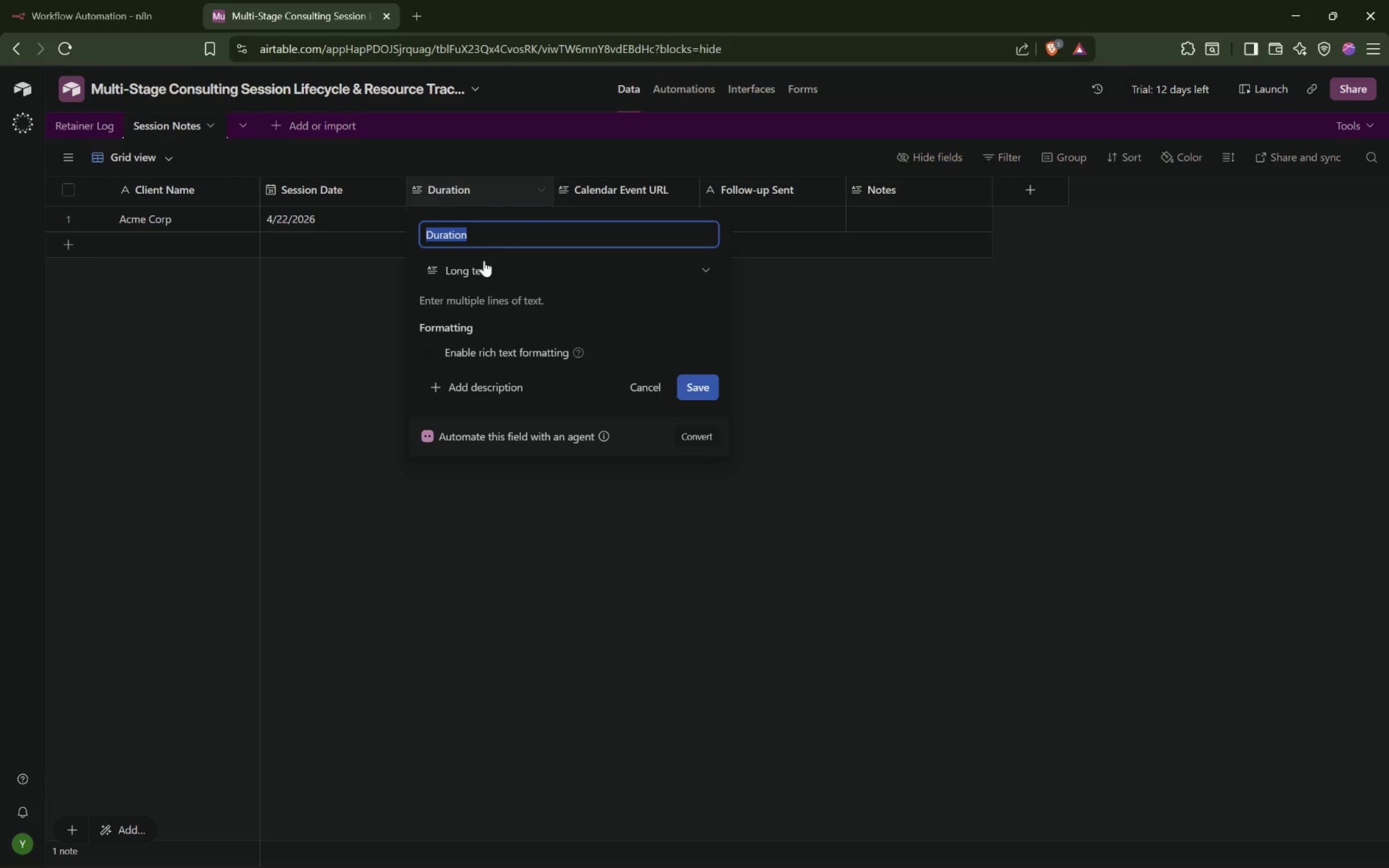 
left_click([482, 271])
 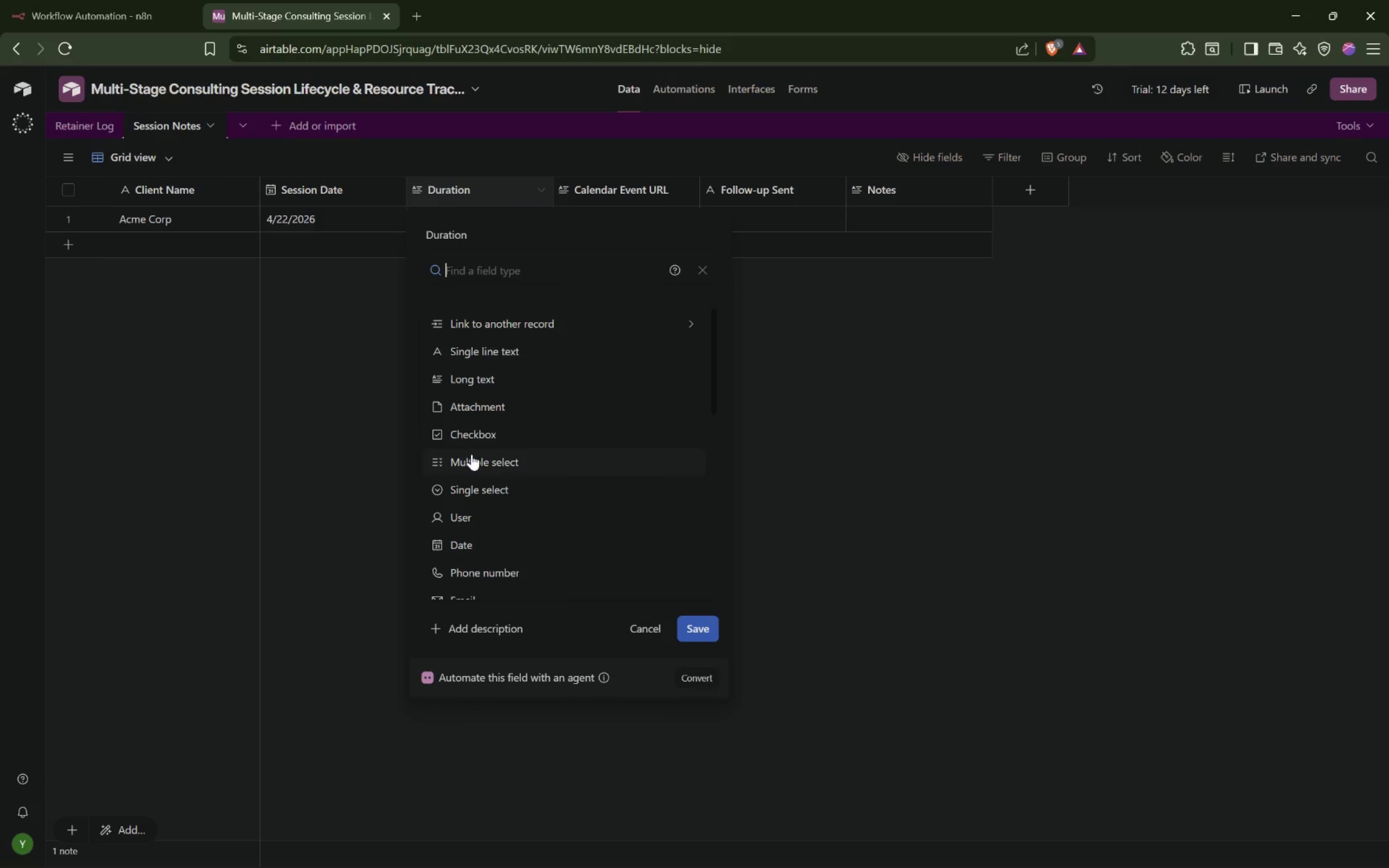 
scroll: coordinate [480, 452], scroll_direction: down, amount: 1.0
 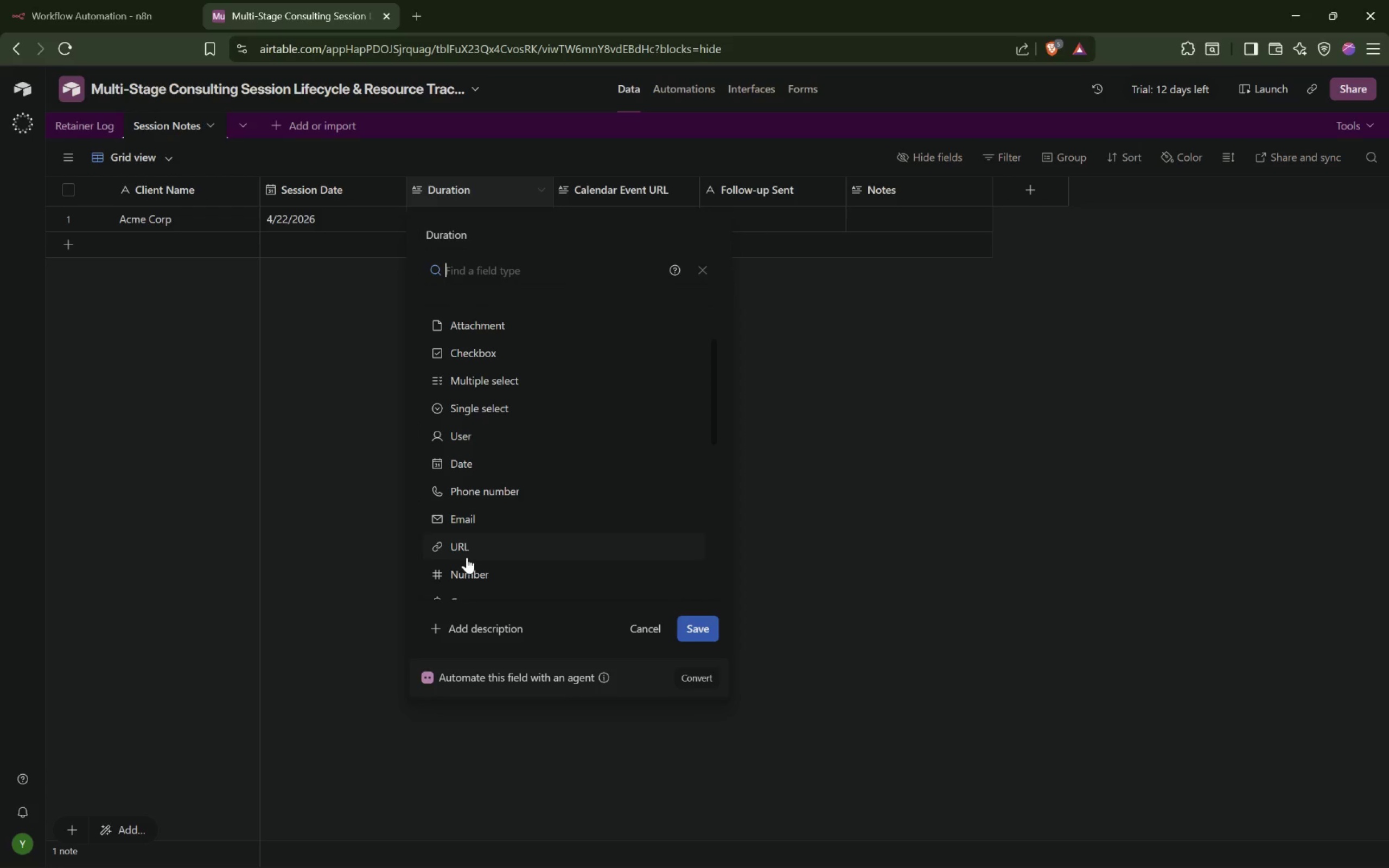 
left_click([476, 570])
 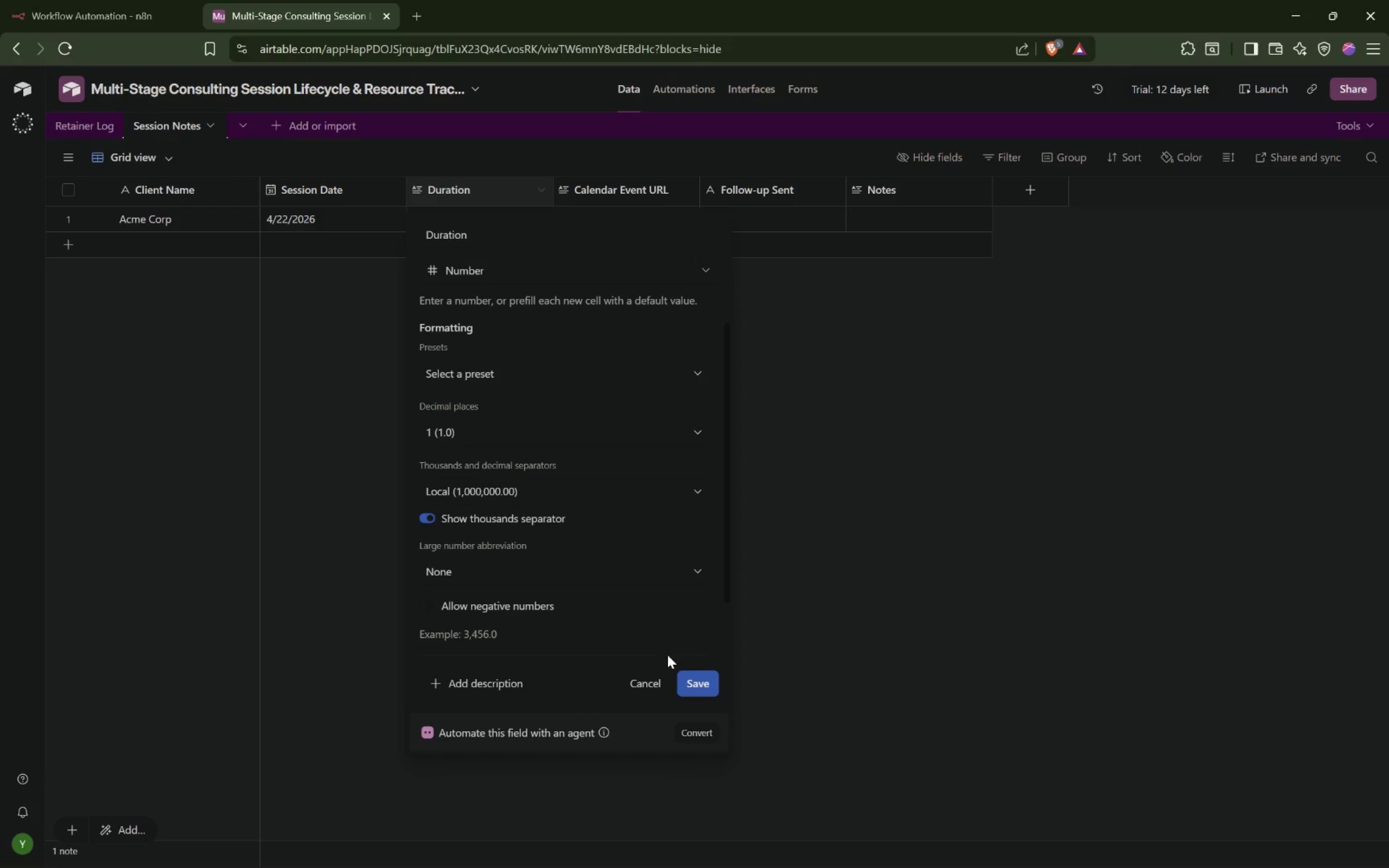 
left_click([699, 678])
 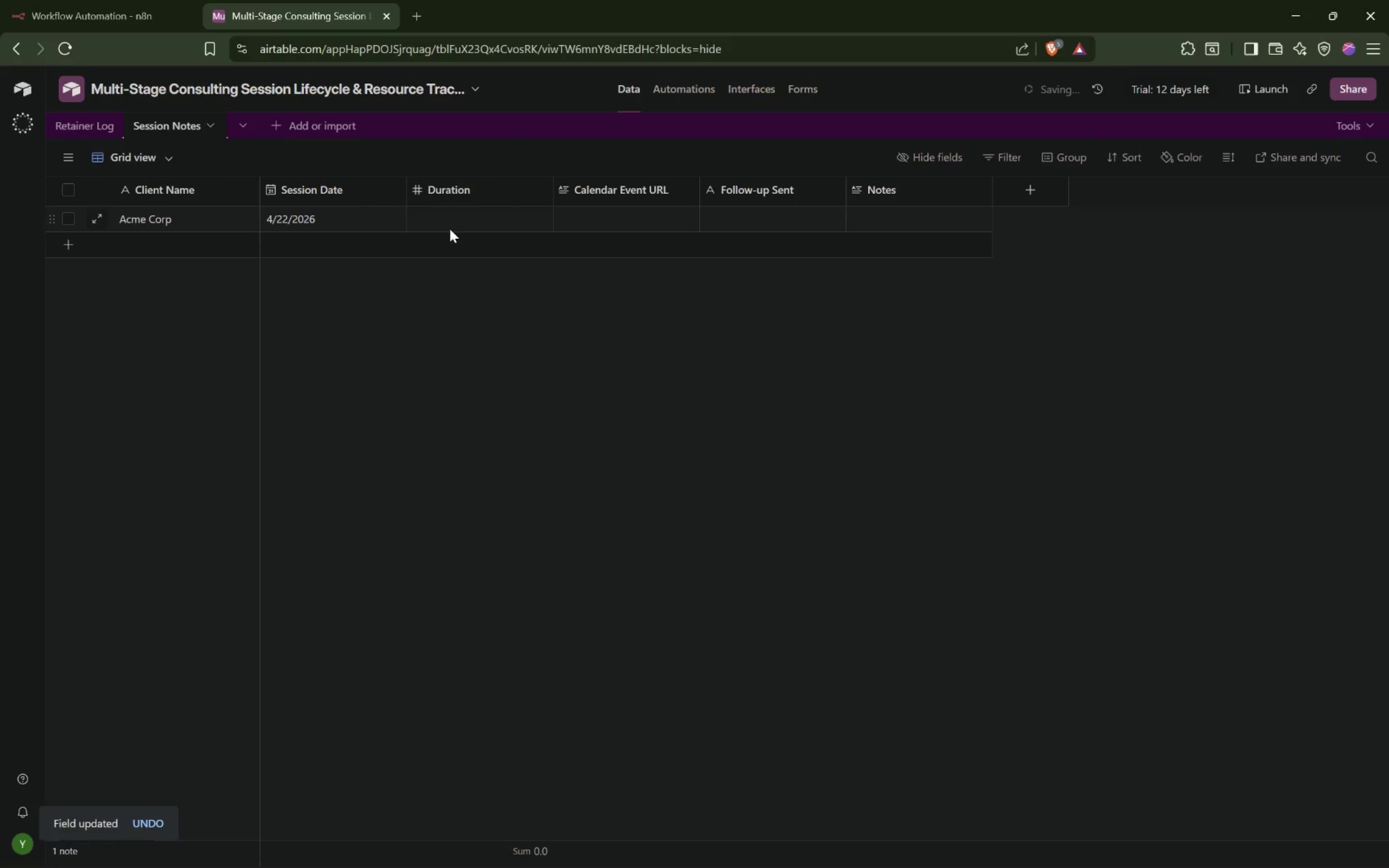 
left_click([462, 217])
 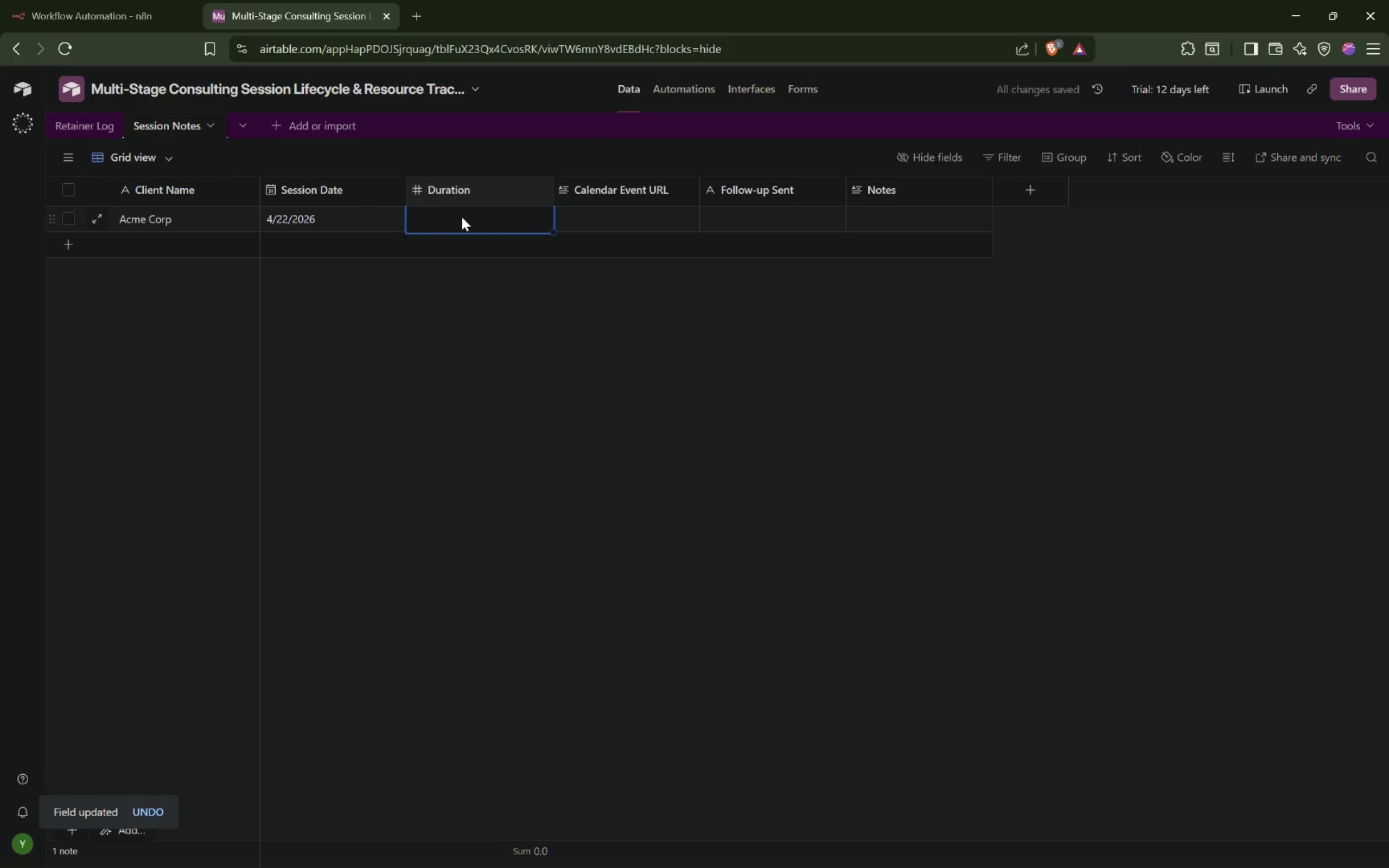 
type(1.k0)
key(Tab)
 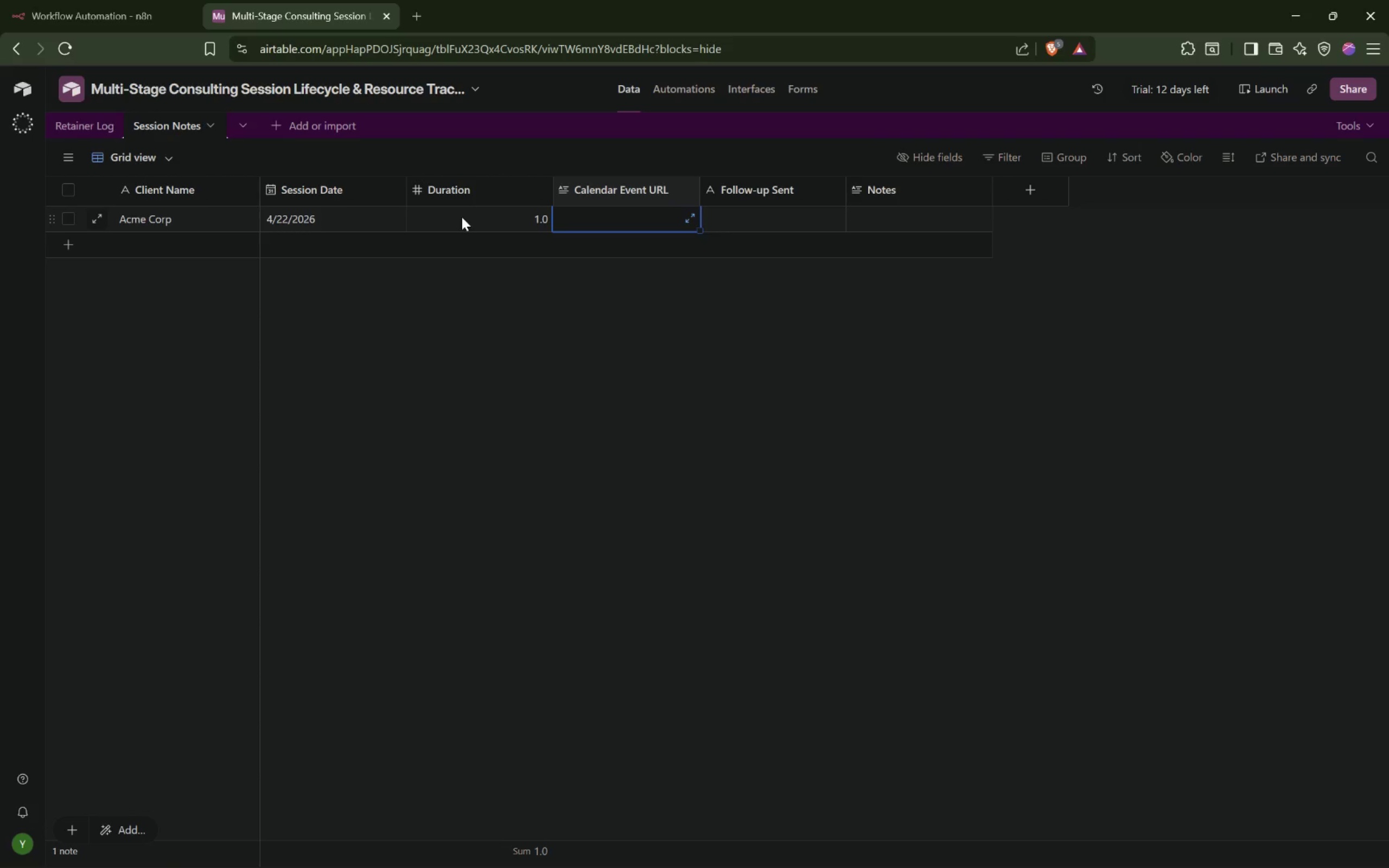 
wait(6.41)
 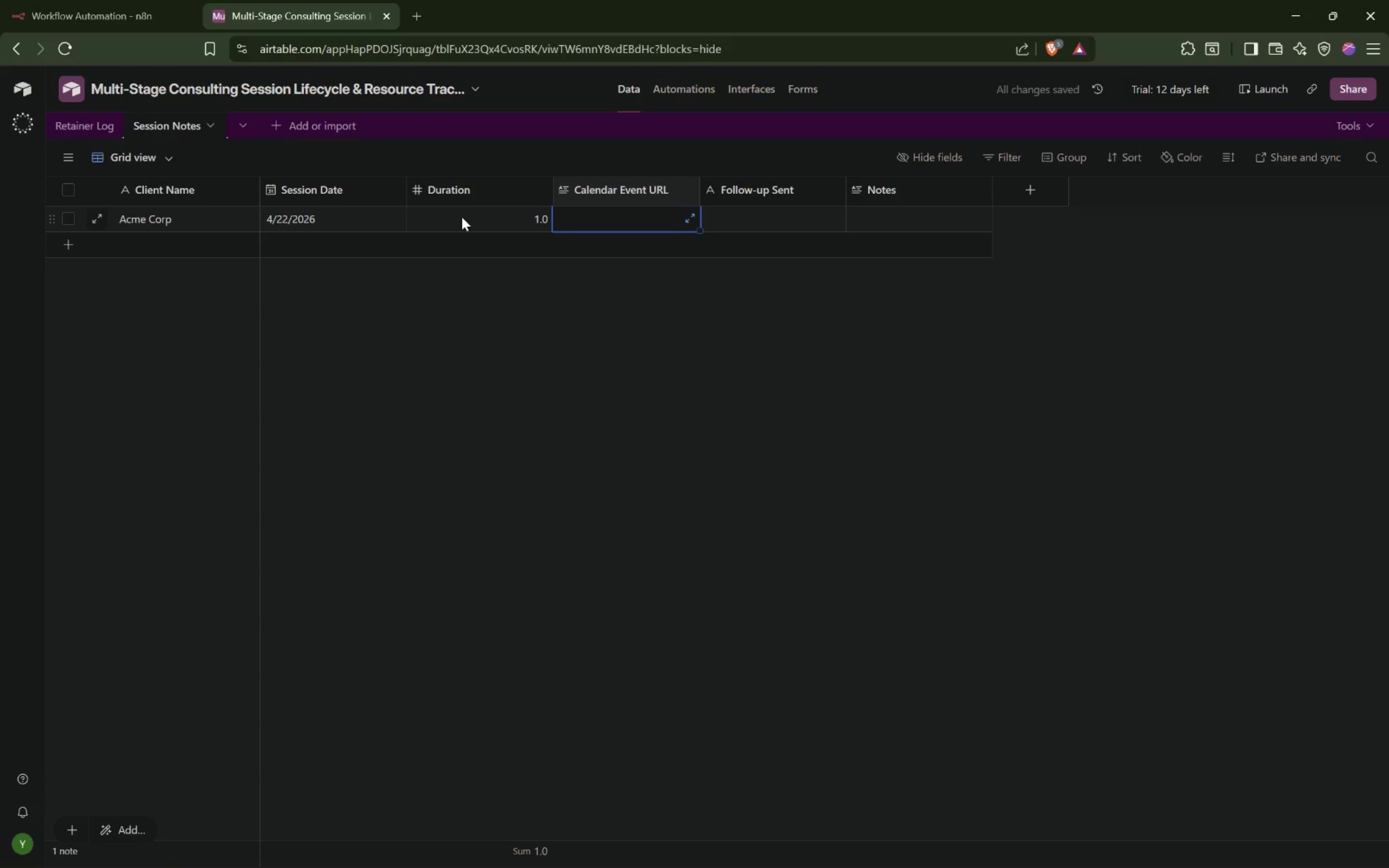 
double_click([603, 196])
 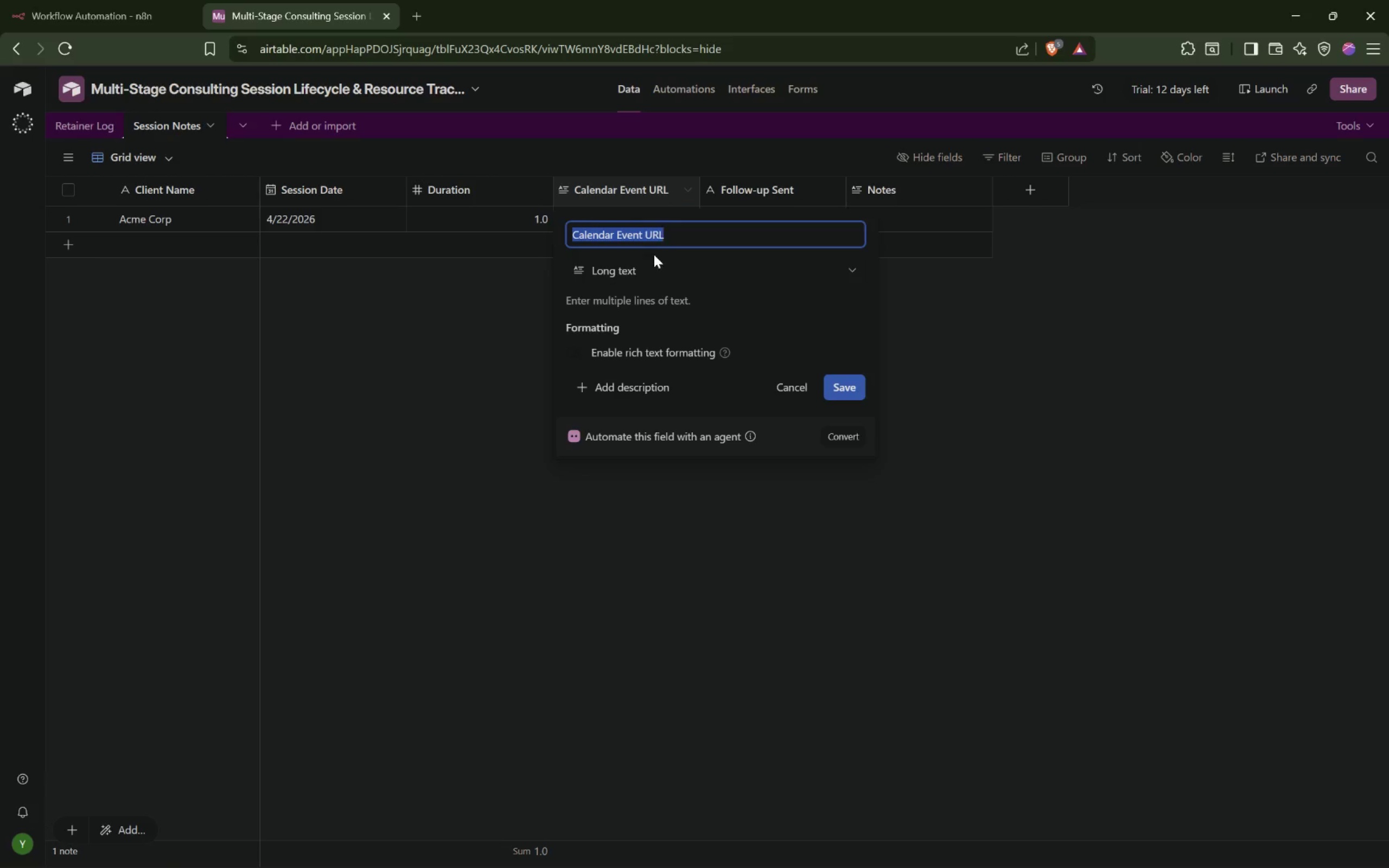 
left_click([647, 265])
 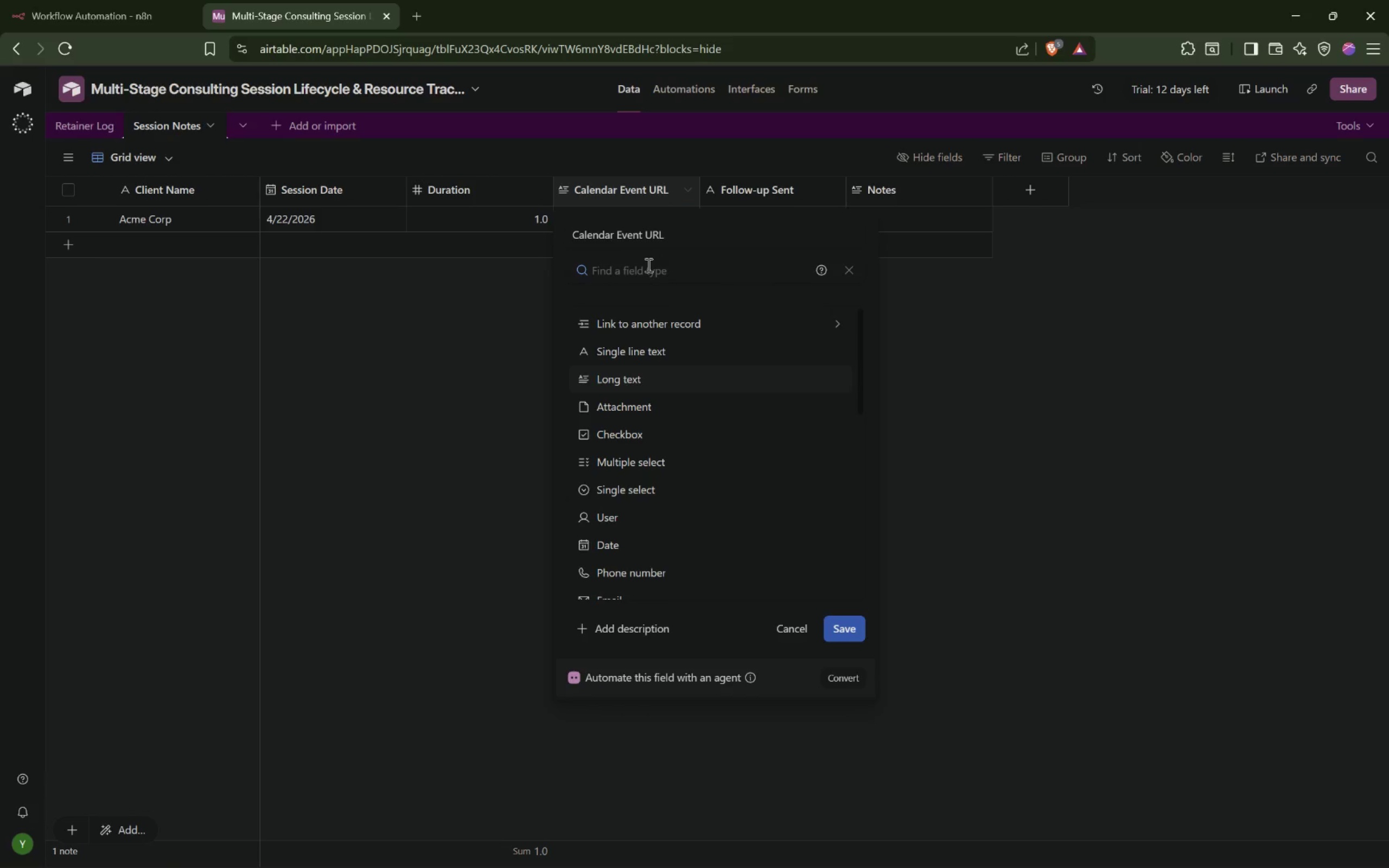 
type(link)
key(Backspace)
key(Backspace)
key(Backspace)
type(i)
key(Backspace)
key(Backspace)
type(url)
 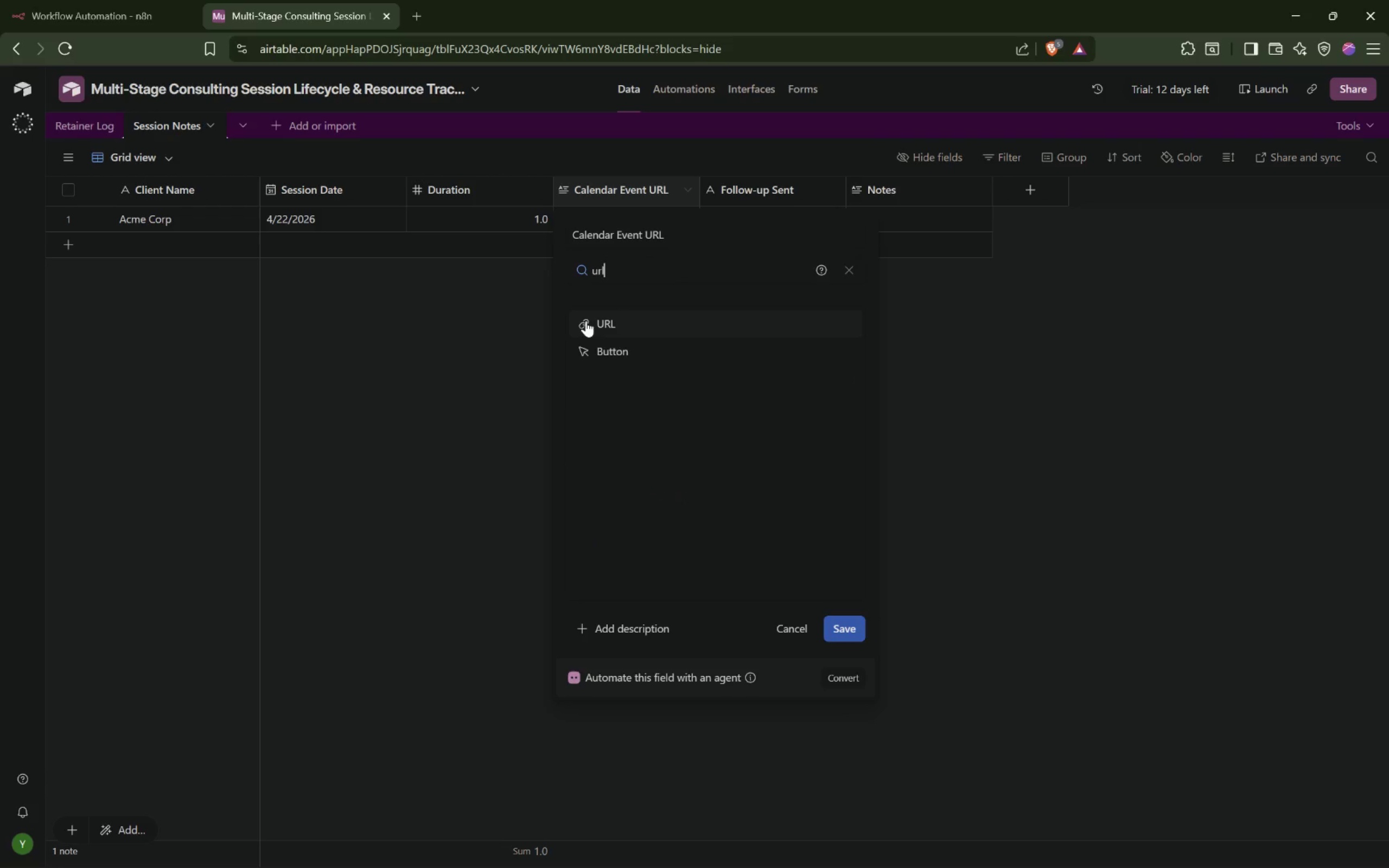 
left_click([601, 320])
 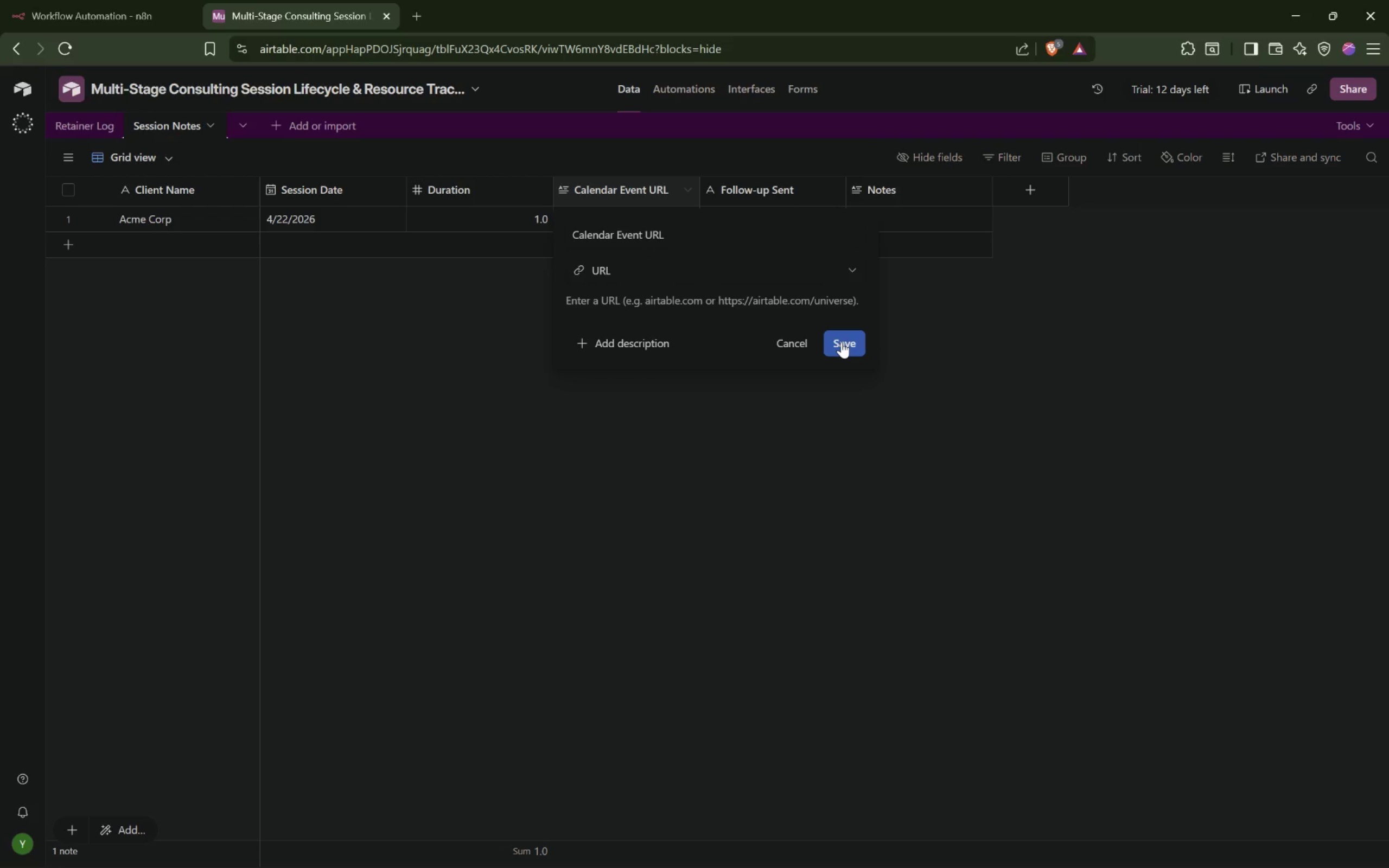 
left_click([842, 342])
 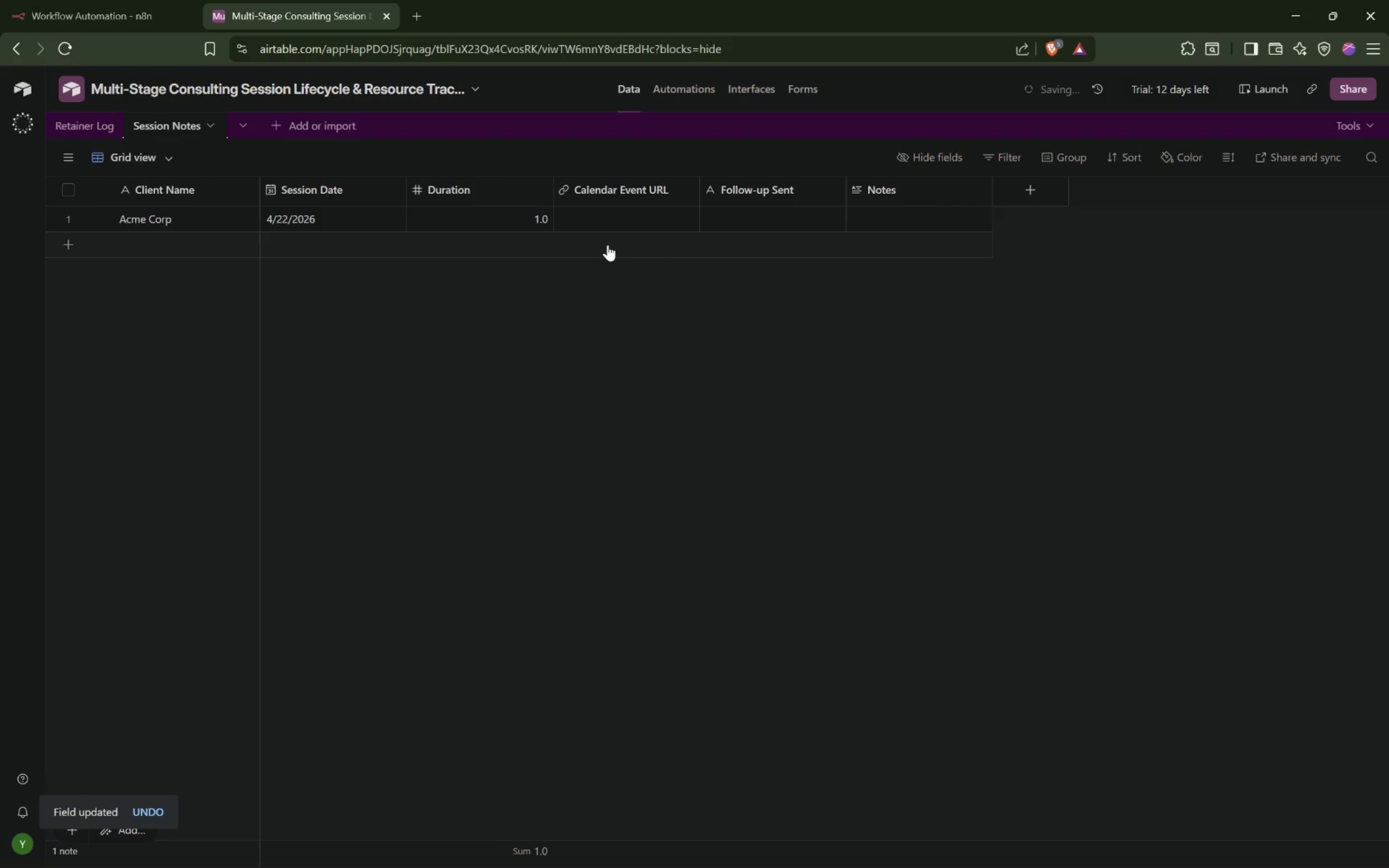 
left_click([611, 212])
 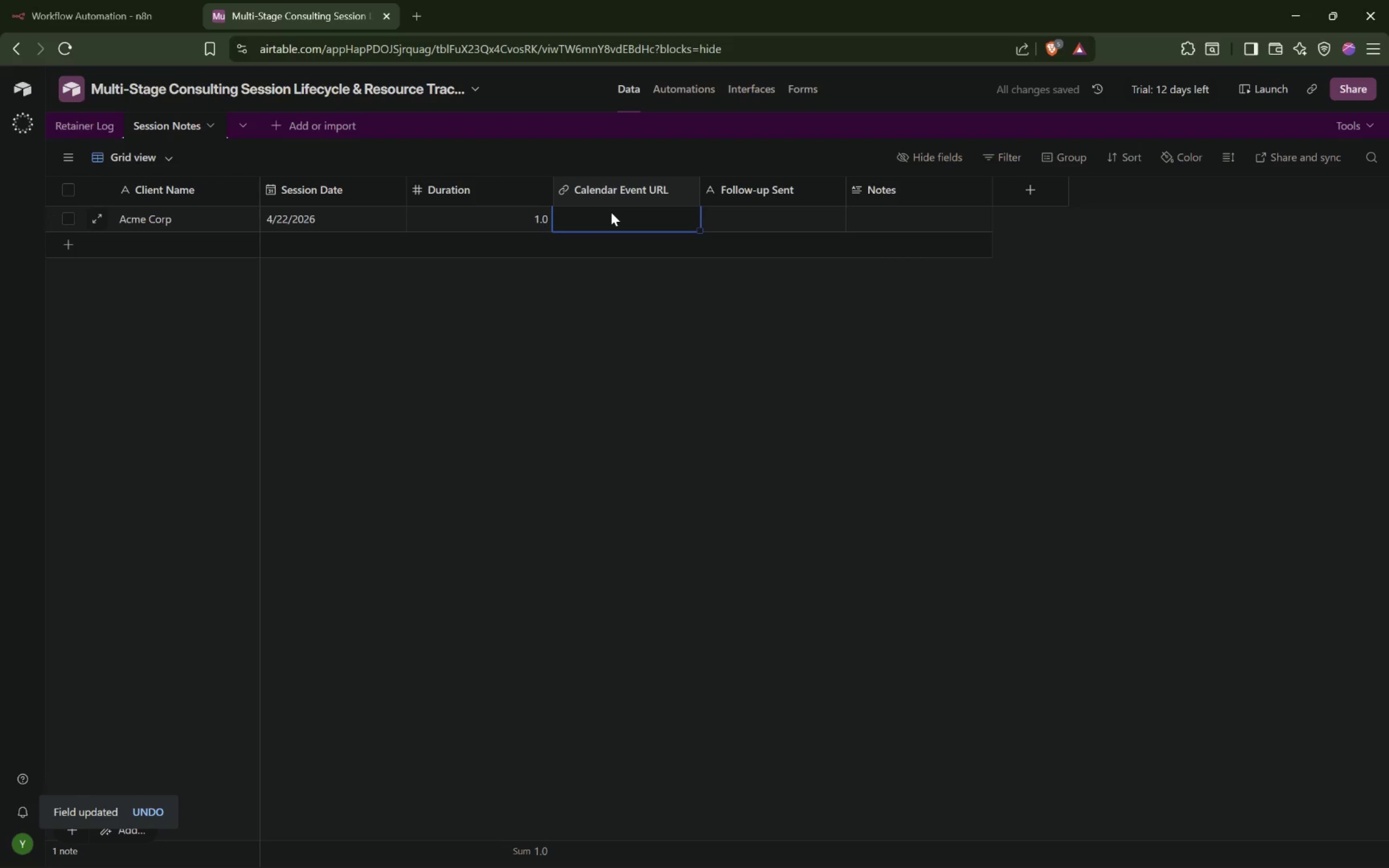 
double_click([611, 212])
 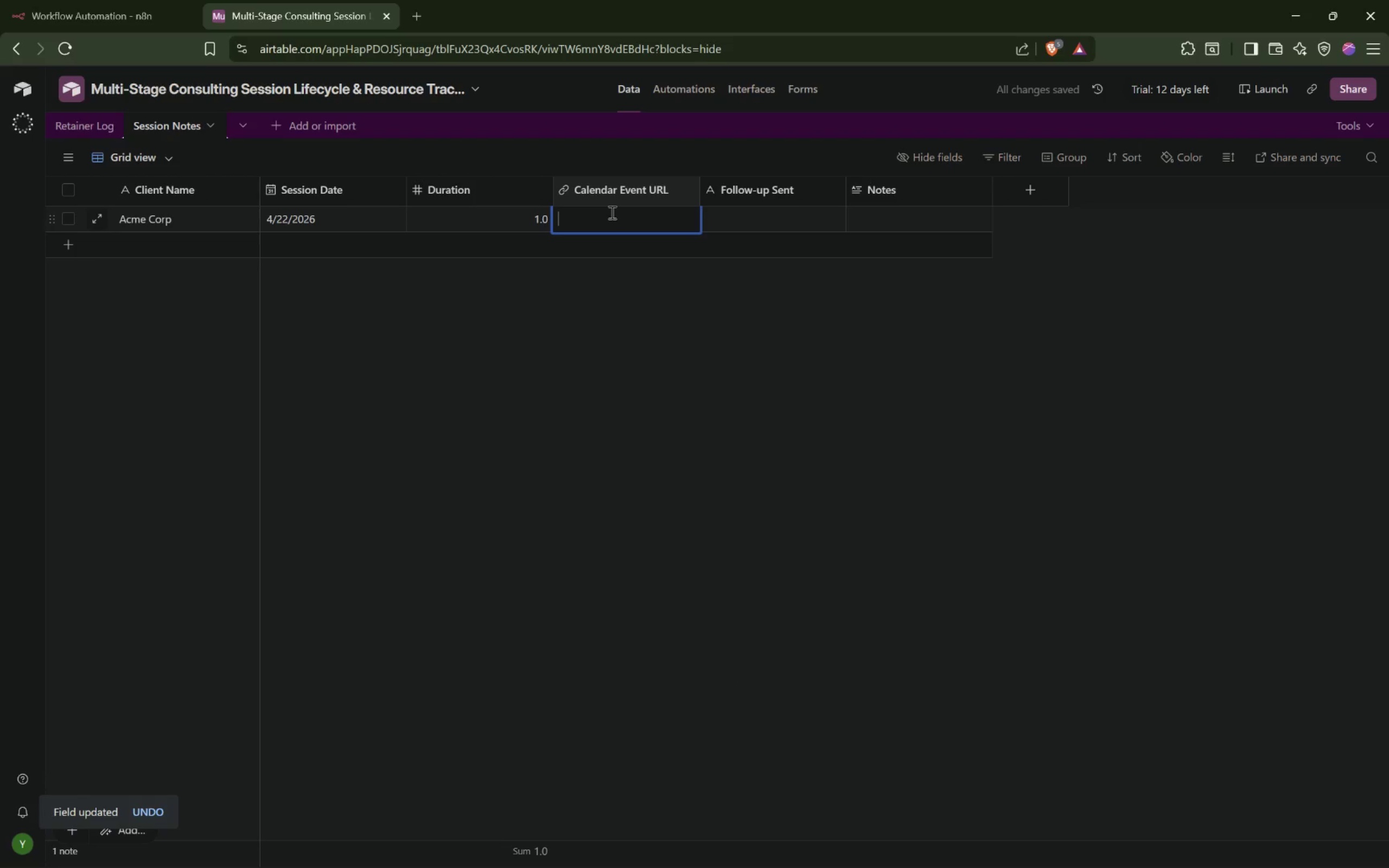 
type(https://calendar.google.comm)
key(Backspace)
type(/...)
key(Tab)
 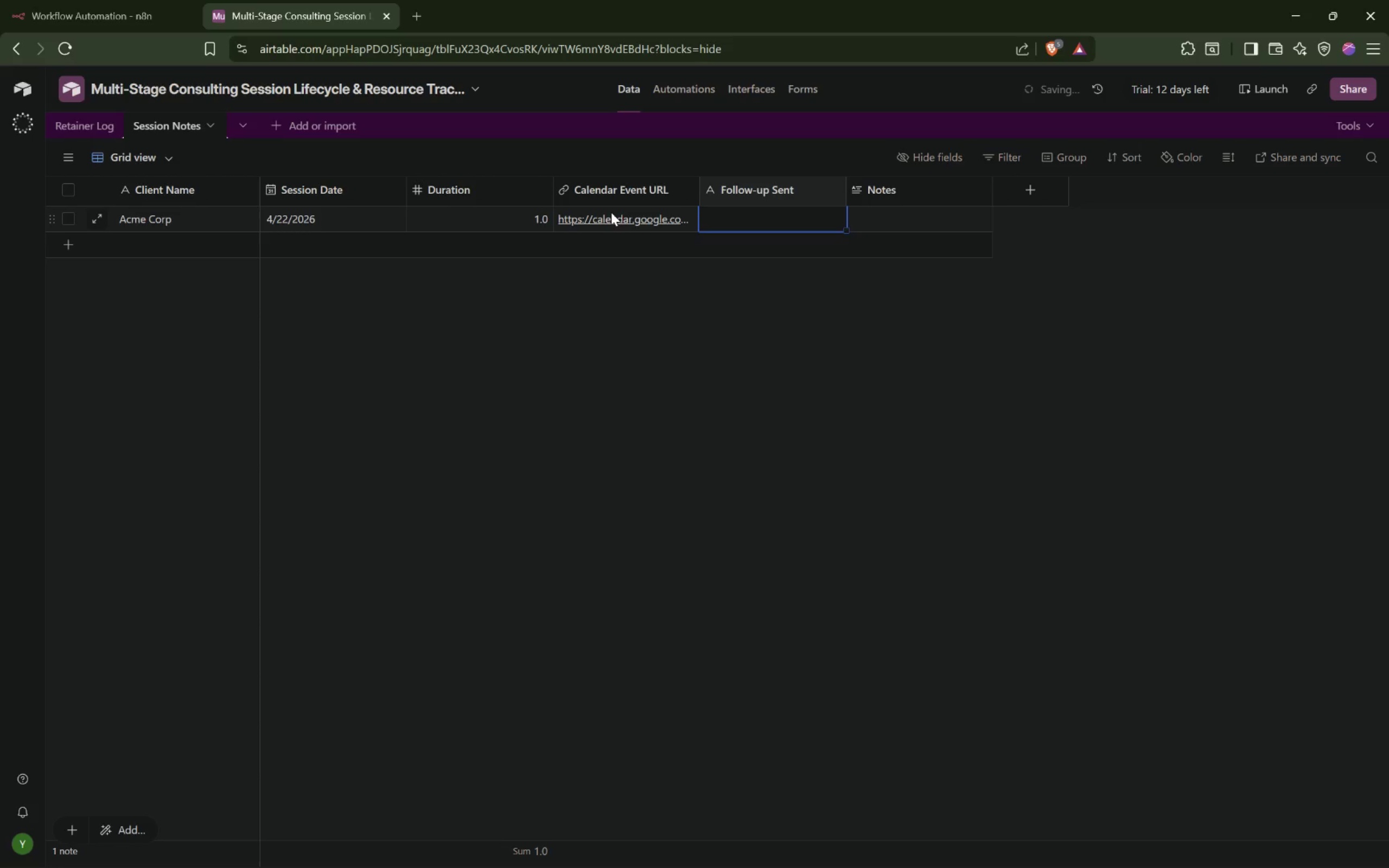 
wait(9.52)
 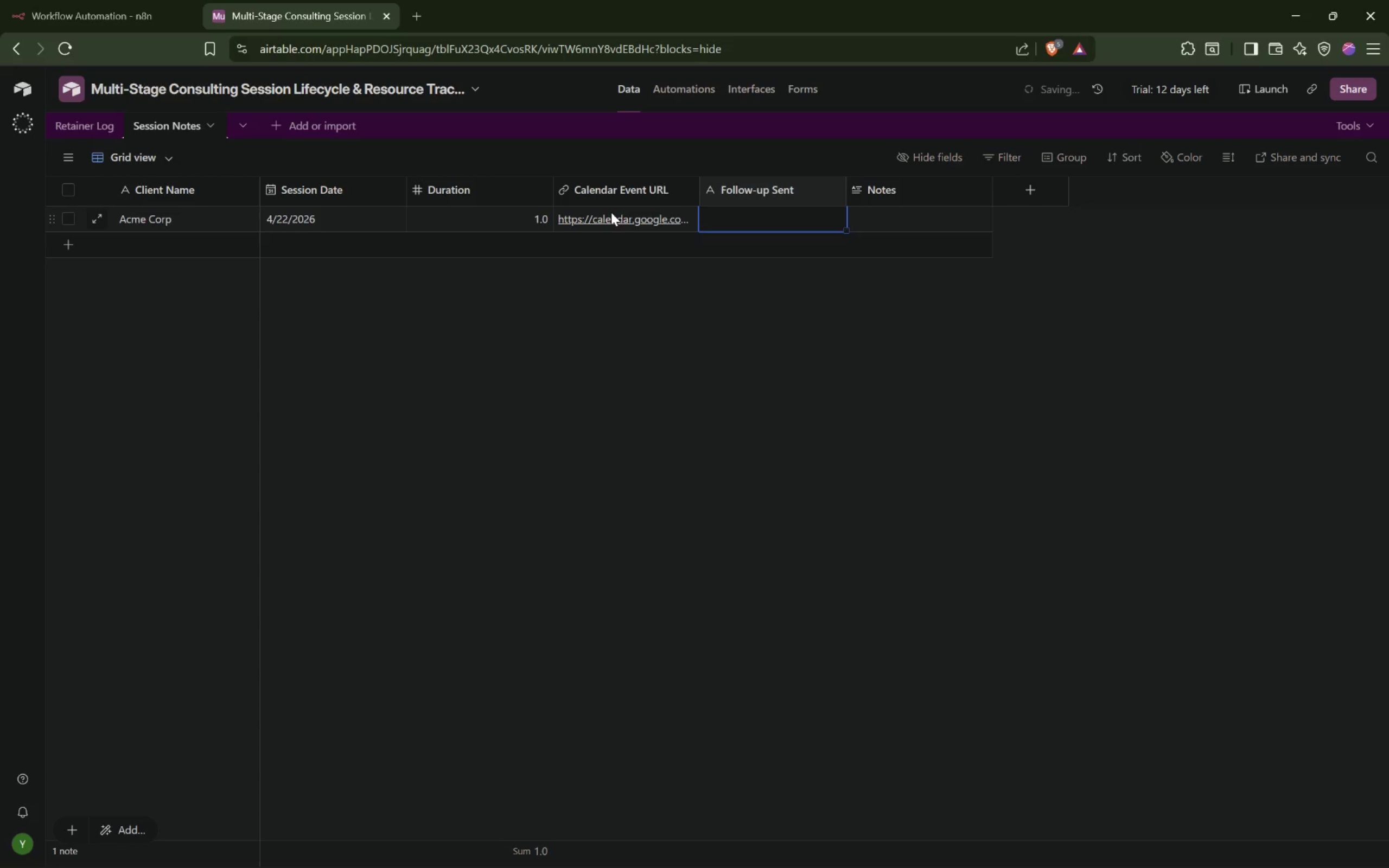 
left_click([804, 188])
 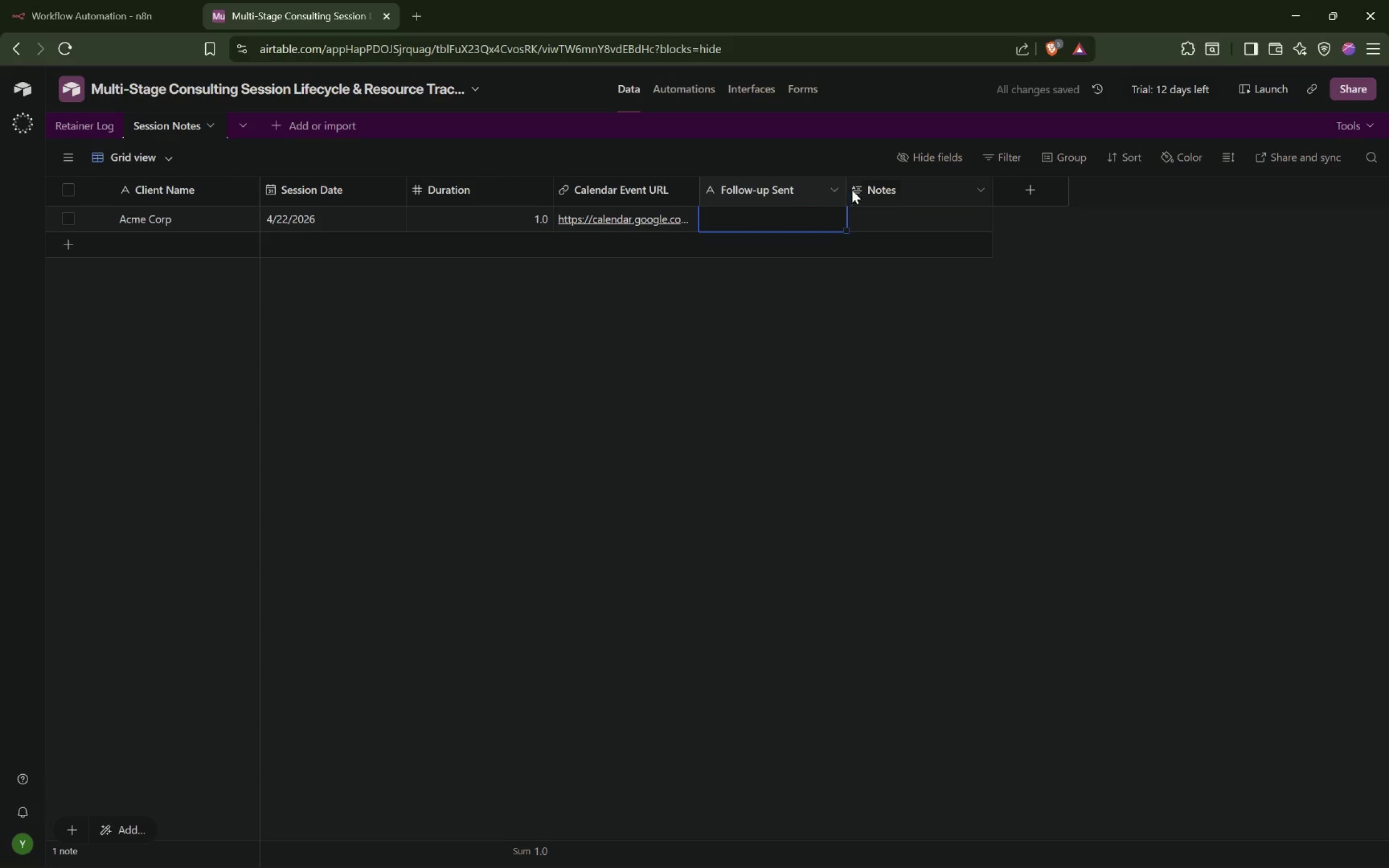 
left_click([836, 194])
 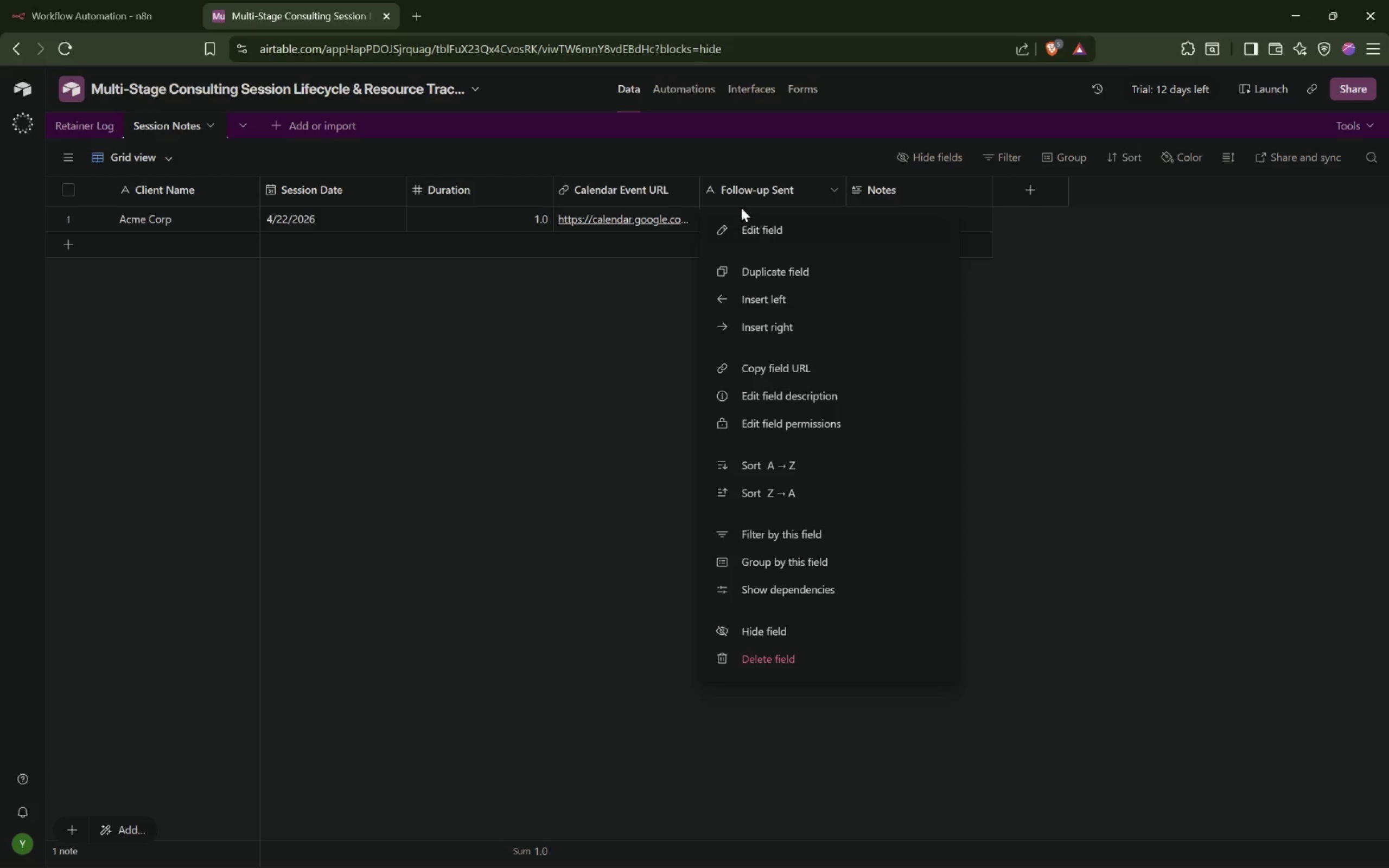 
double_click([755, 196])
 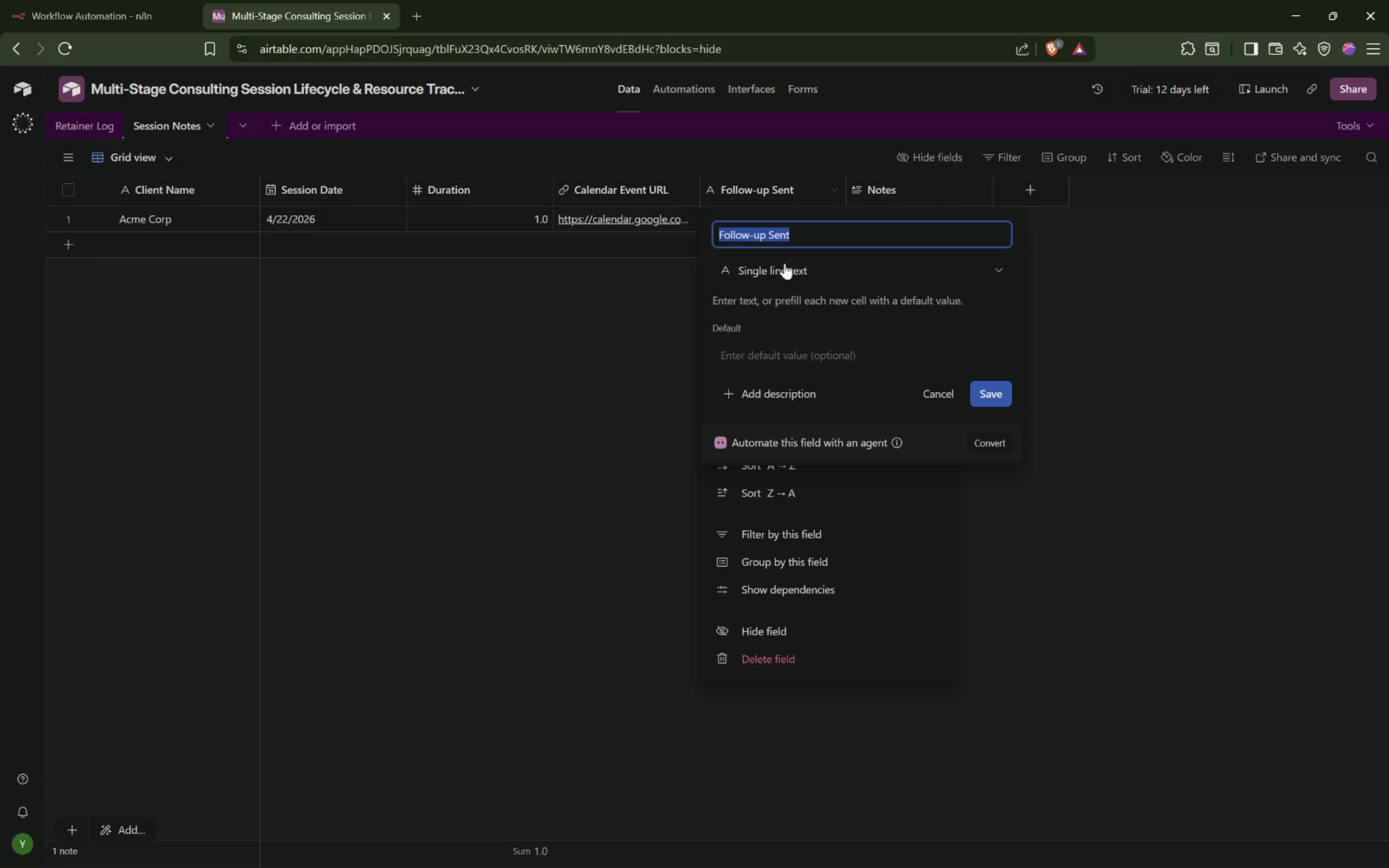 
left_click([782, 271])
 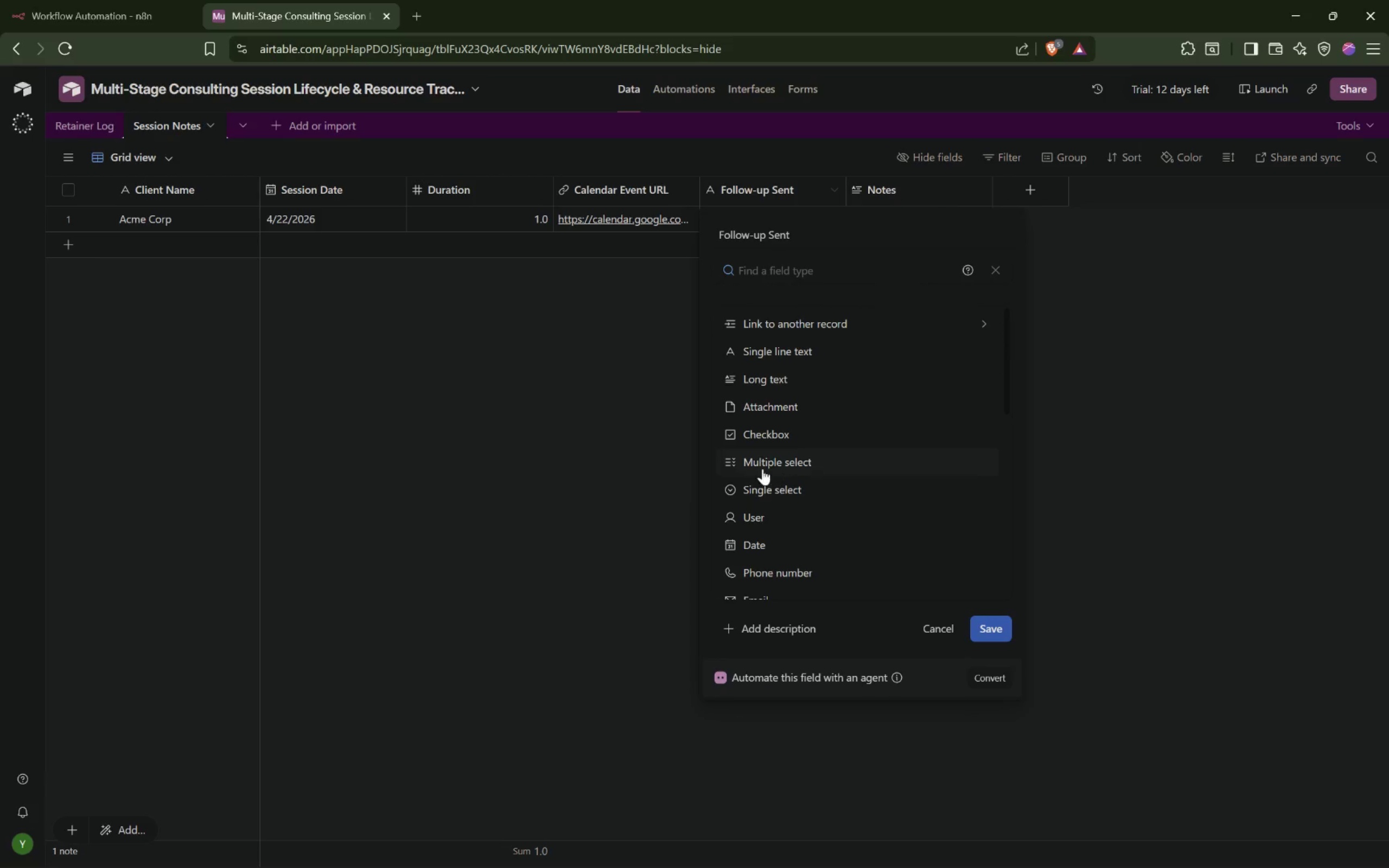 
left_click([778, 484])
 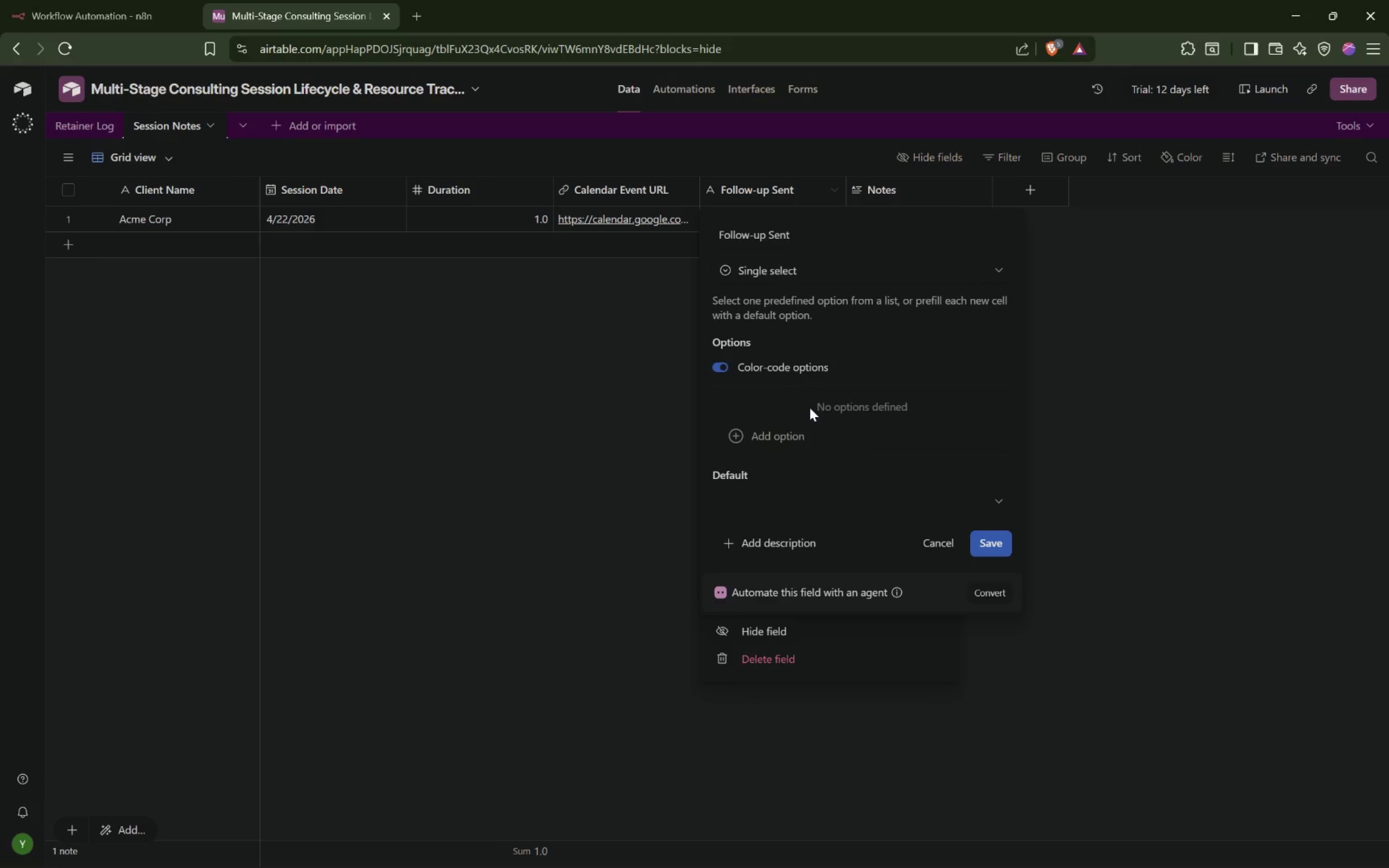 
left_click([798, 439])
 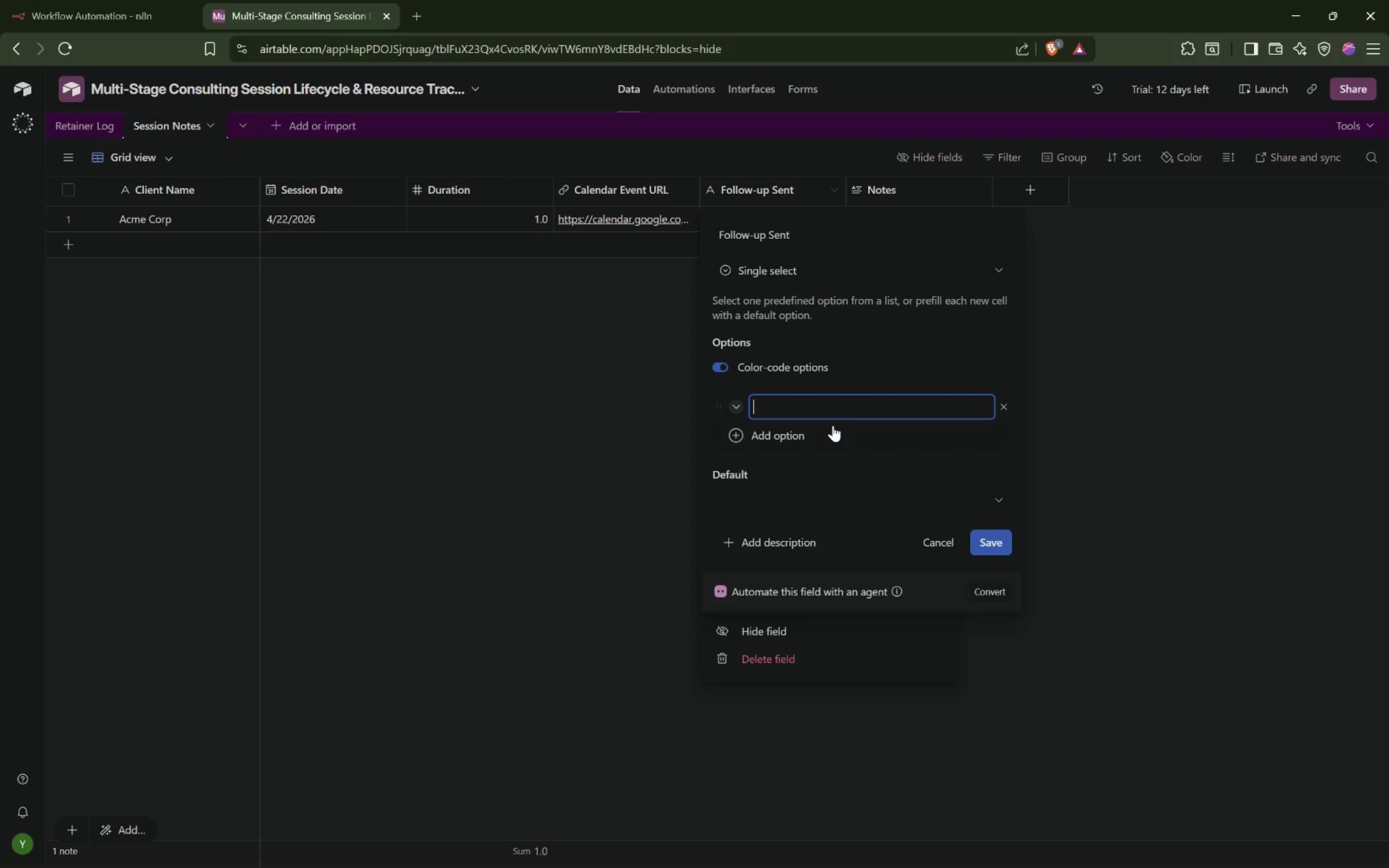 
type(Yes)
 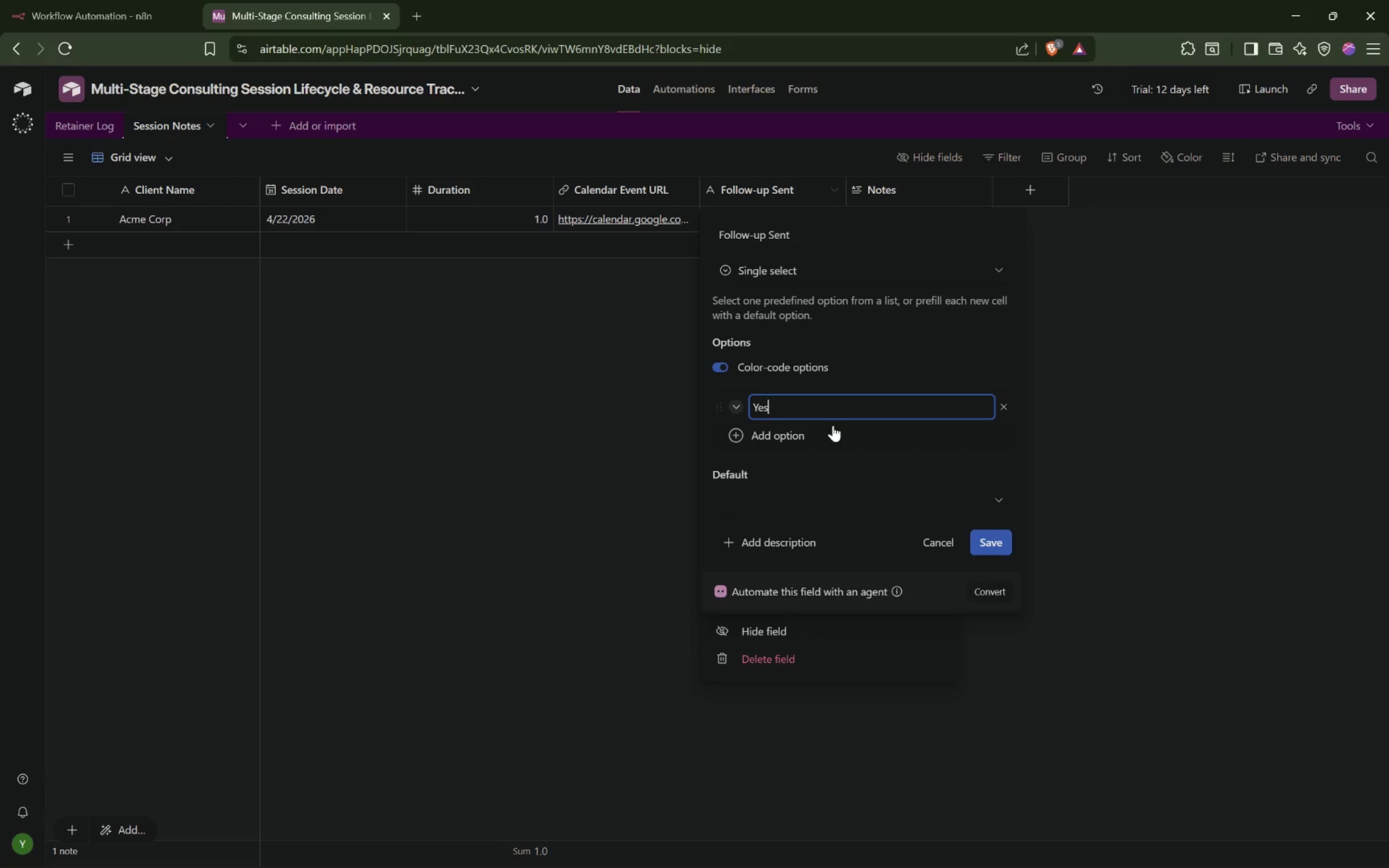 
left_click([785, 434])
 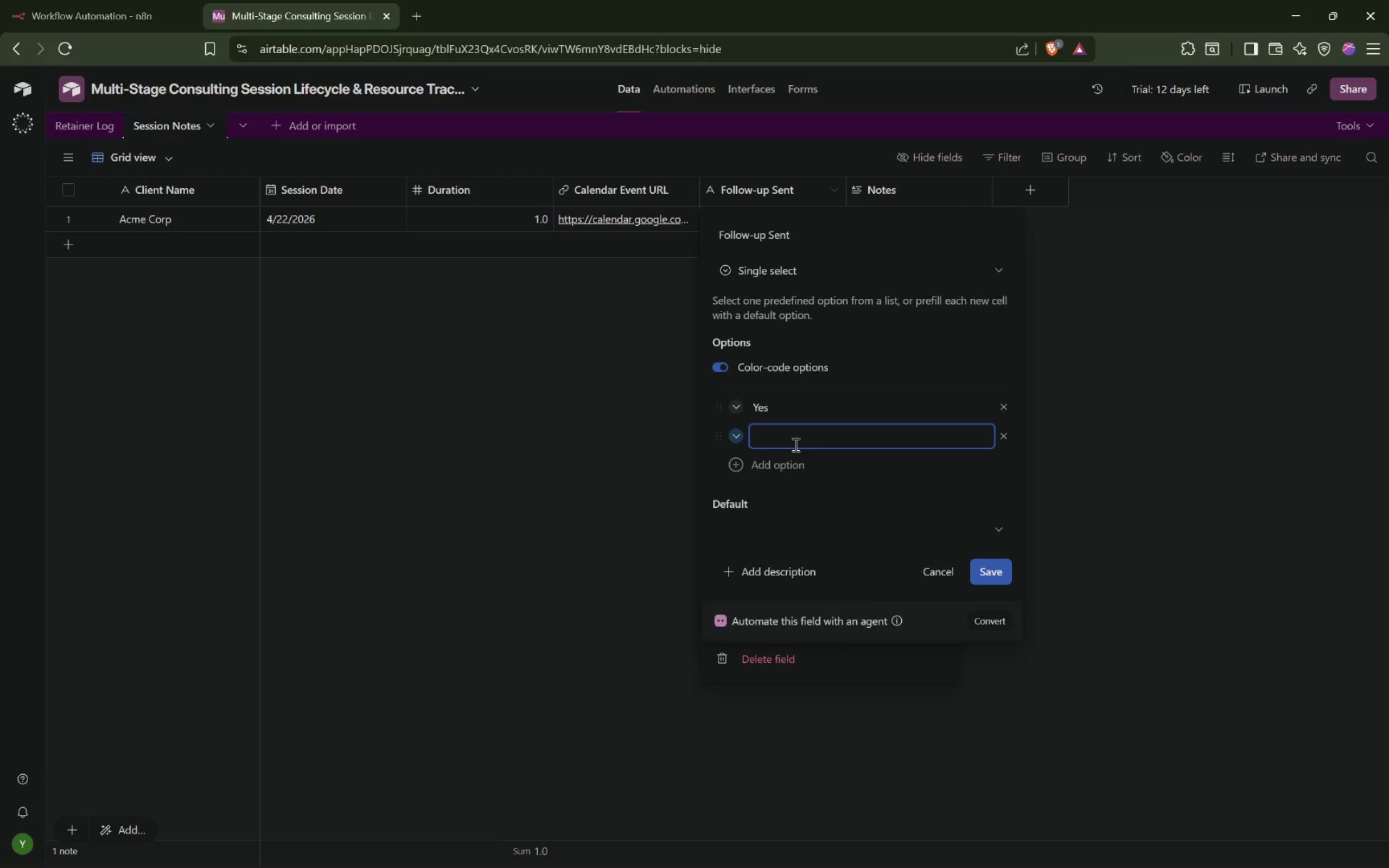 
type(No)
 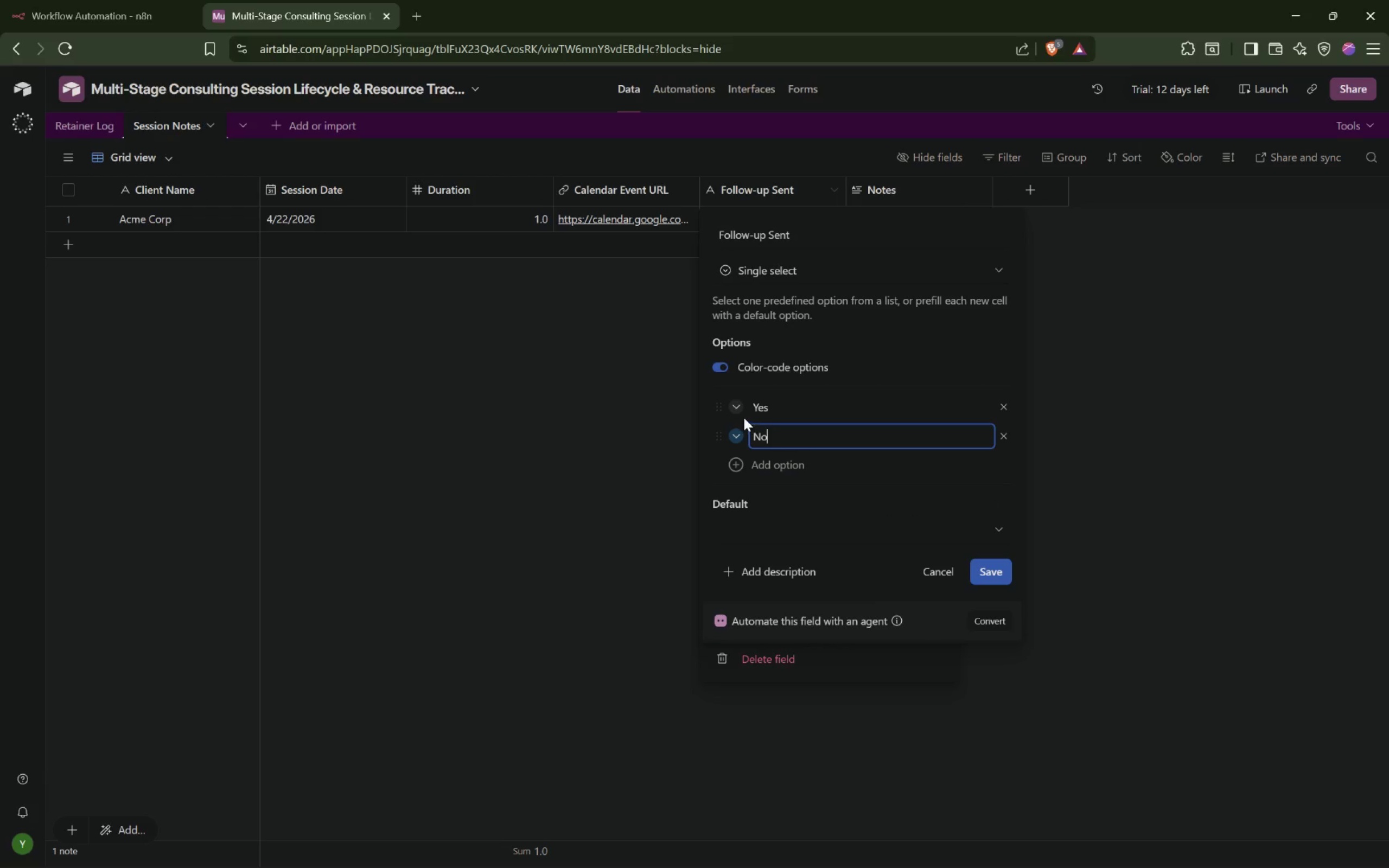 
left_click([741, 409])
 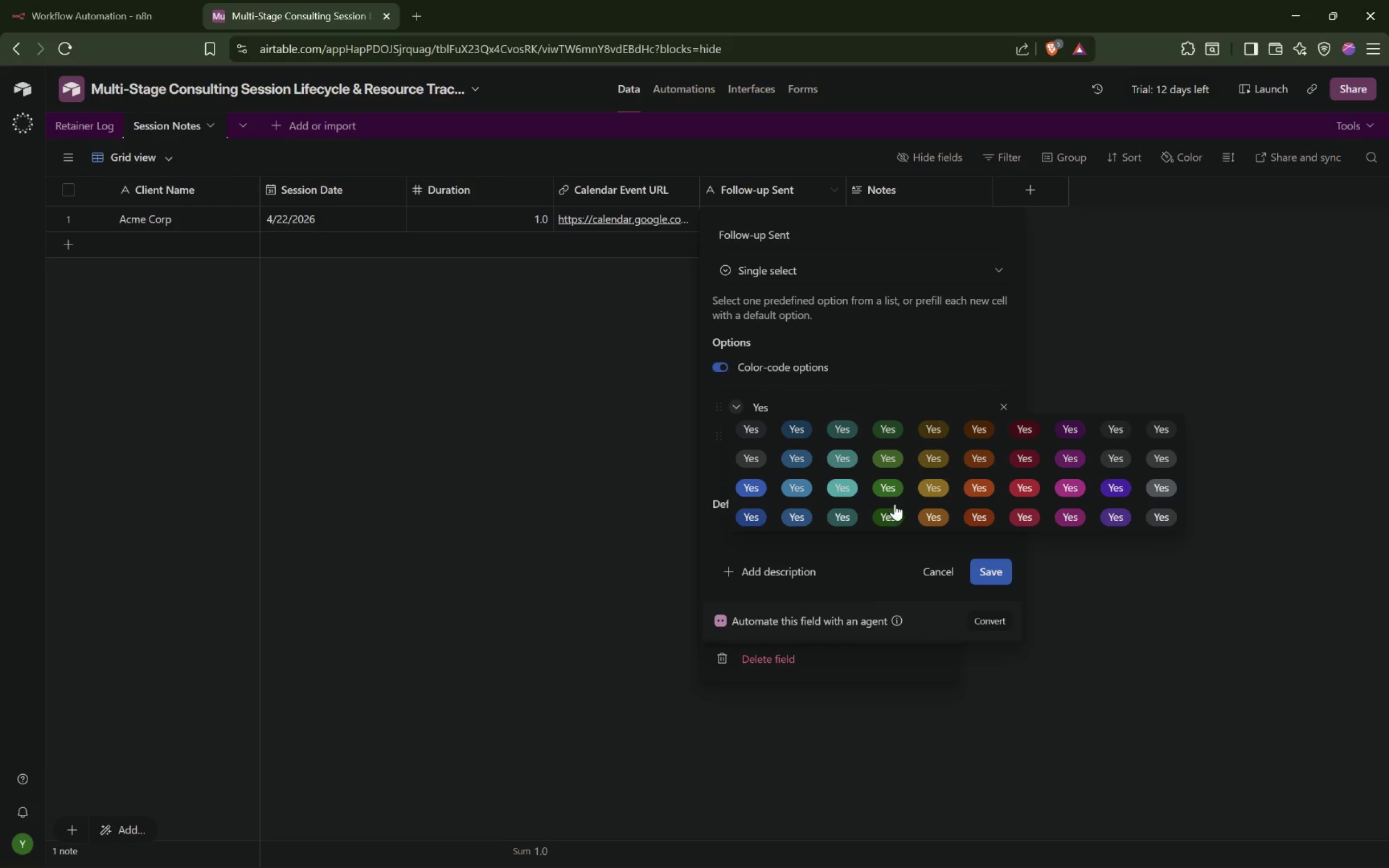 
left_click([888, 493])
 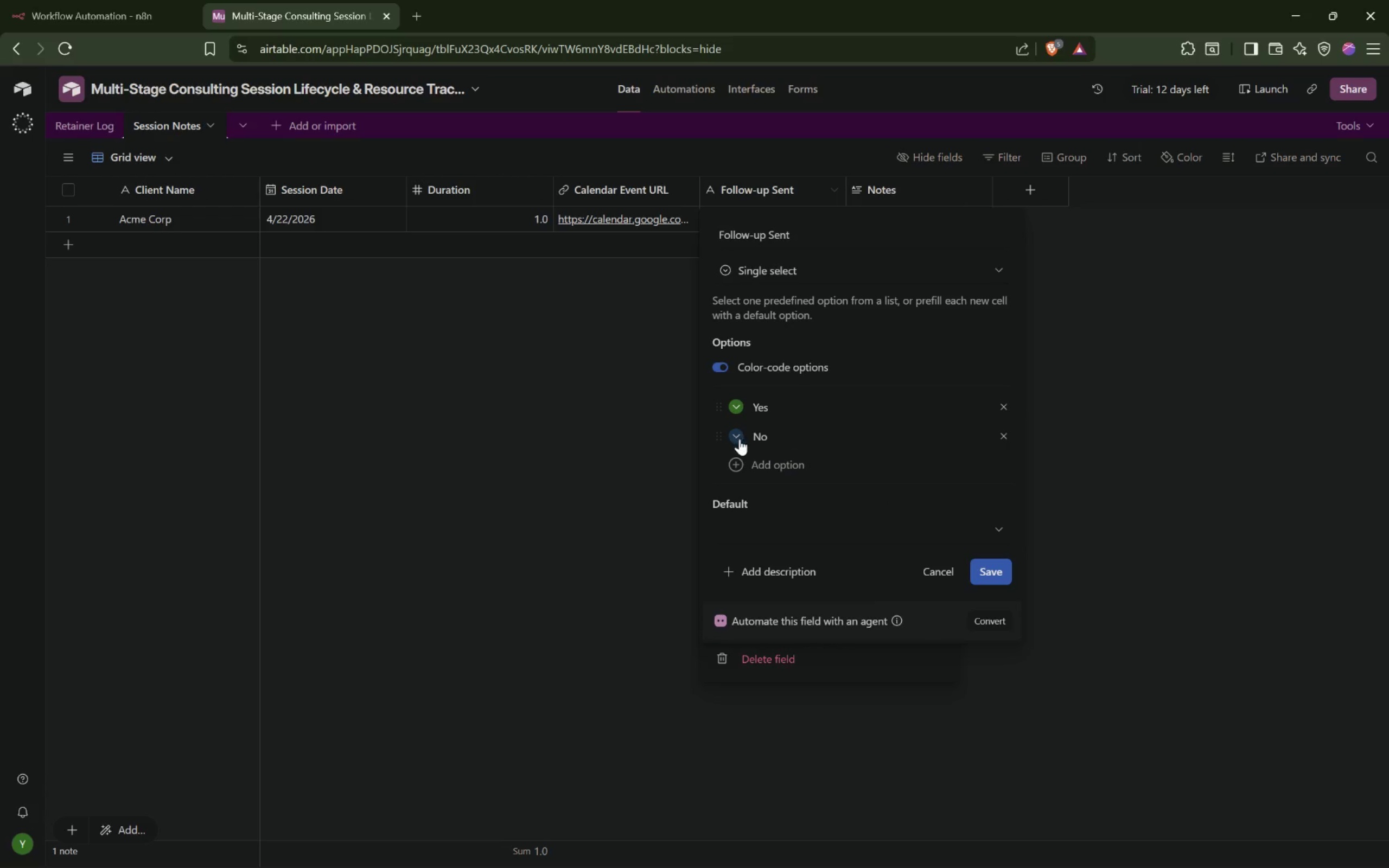 
left_click([735, 438])
 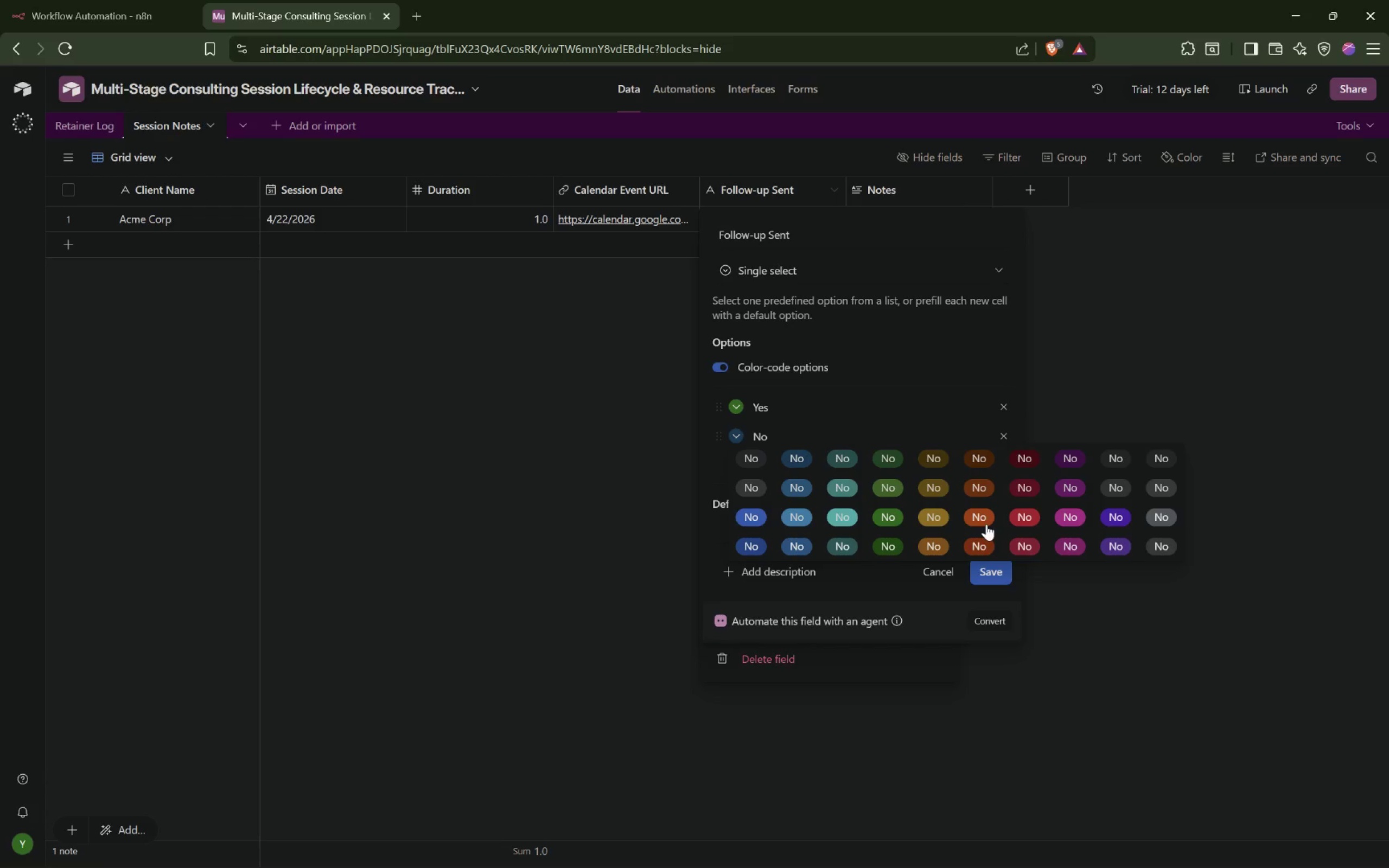 
left_click([981, 519])
 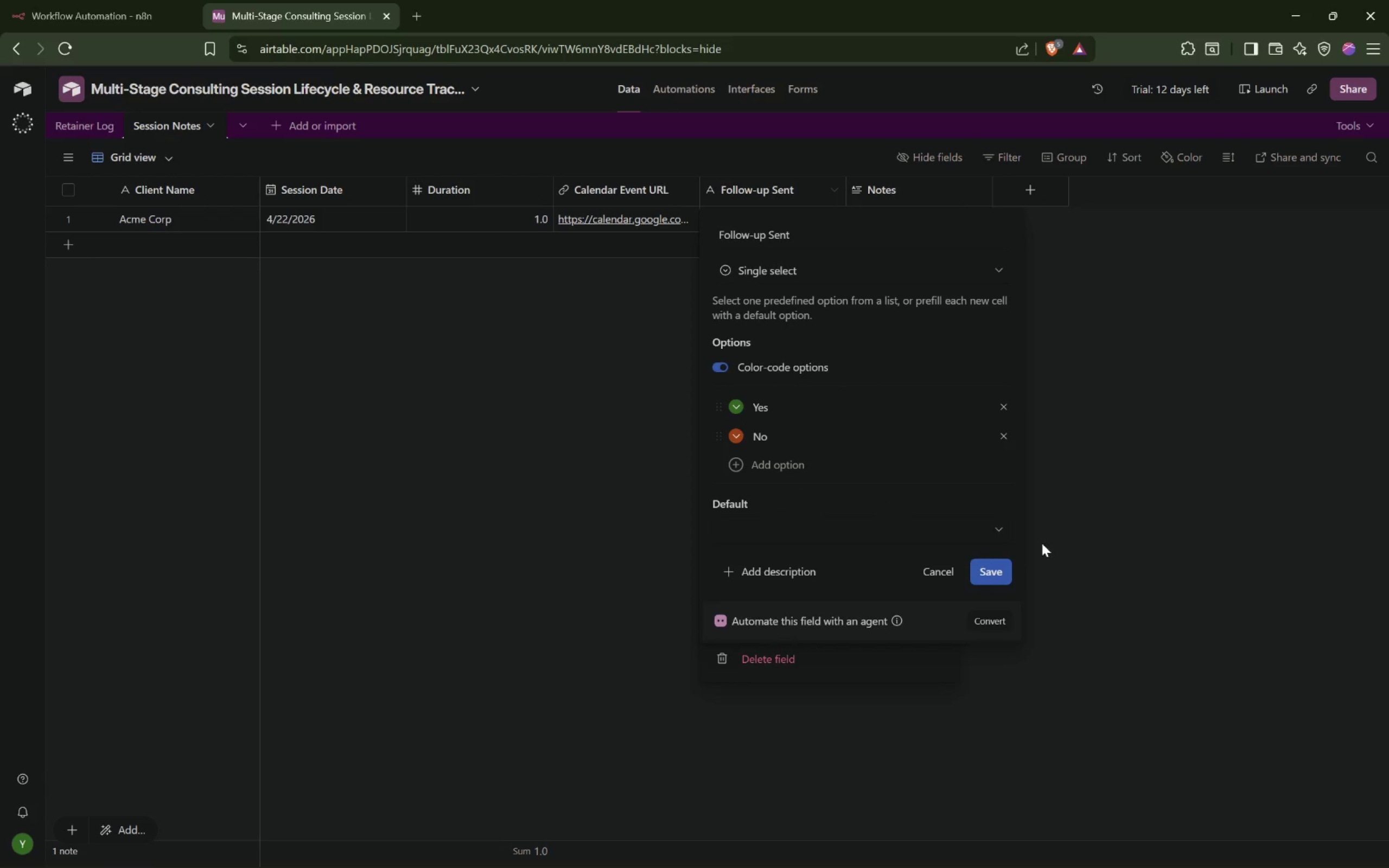 
left_click([980, 566])
 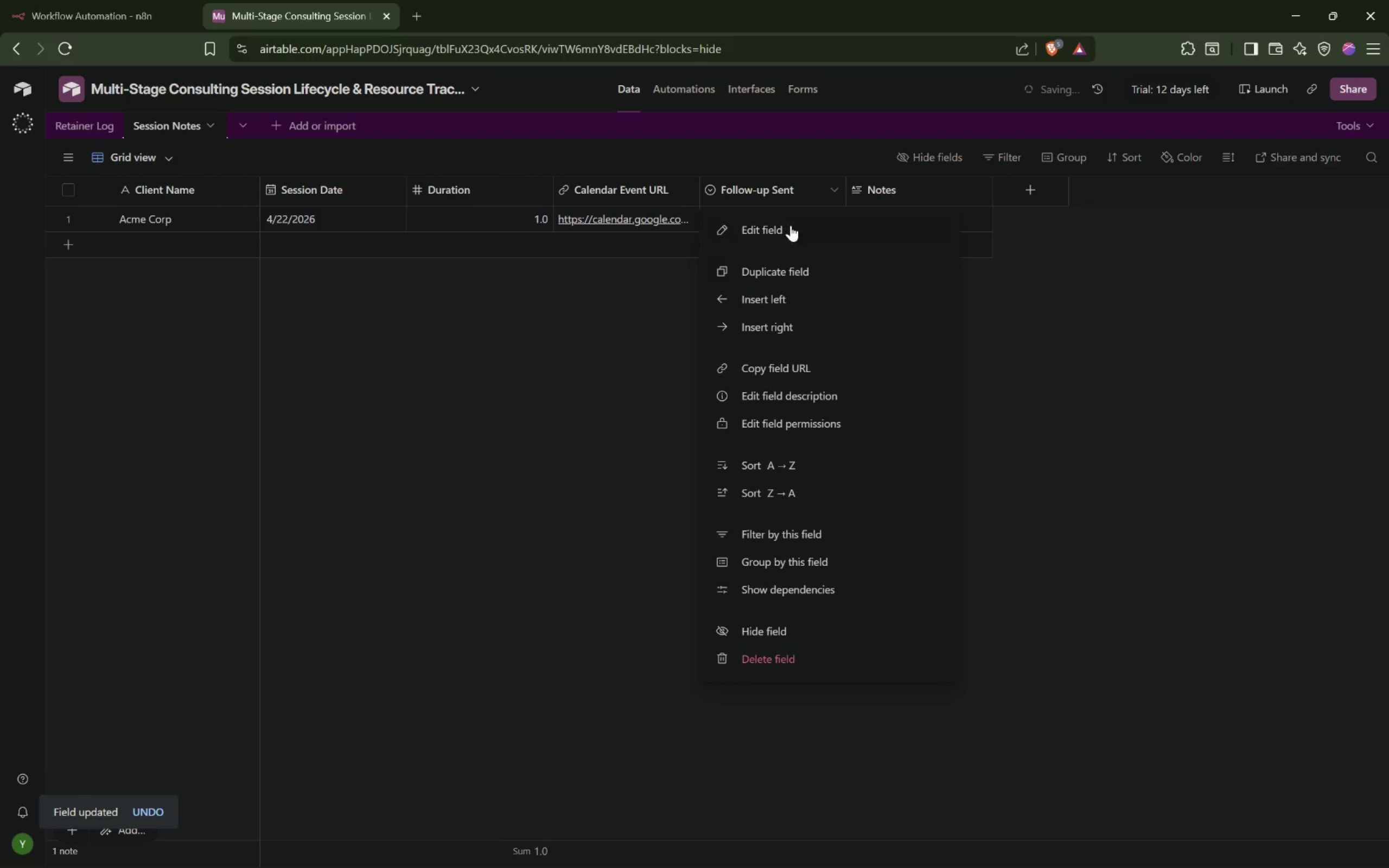 
left_click([665, 269])
 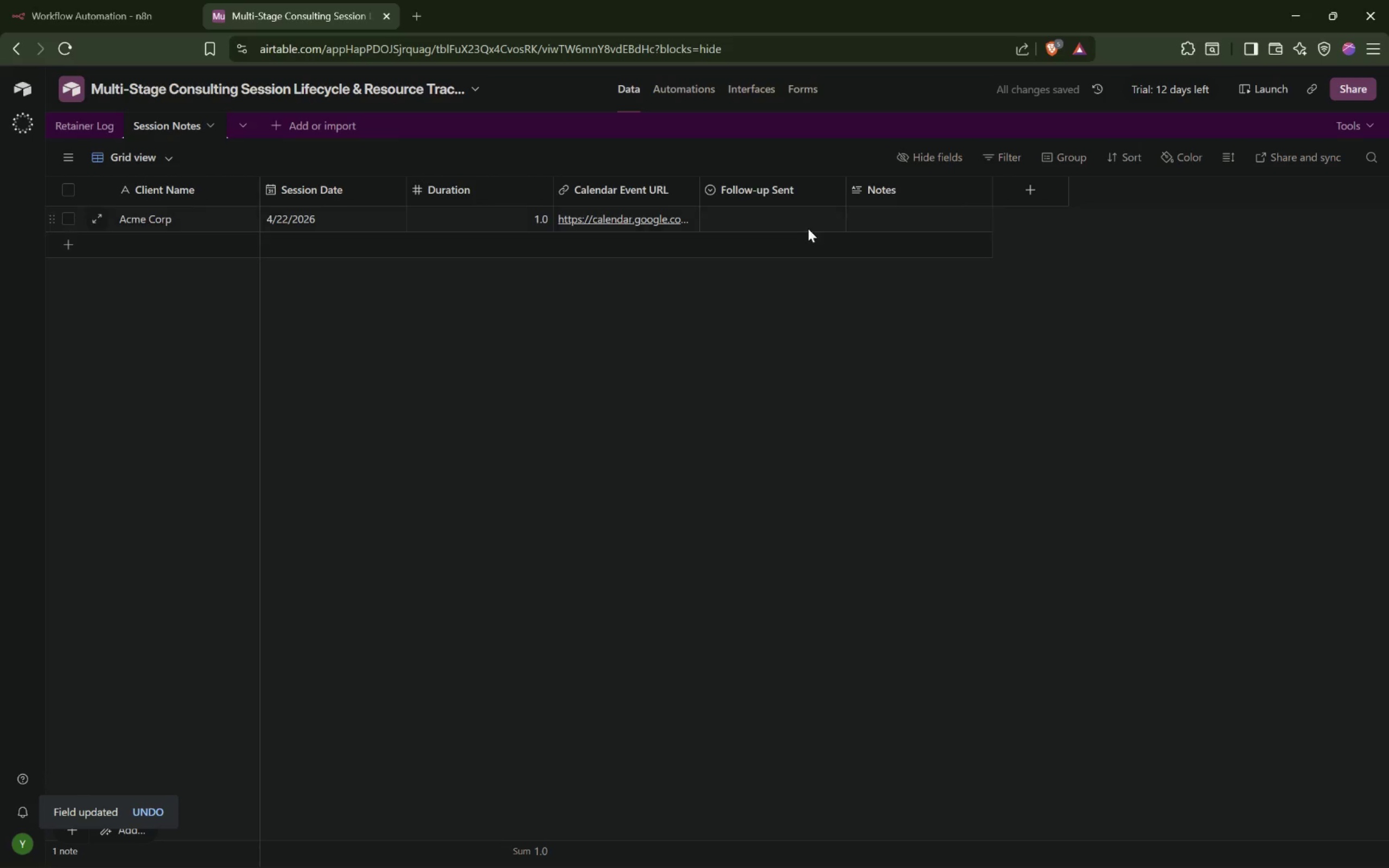 
left_click([808, 228])
 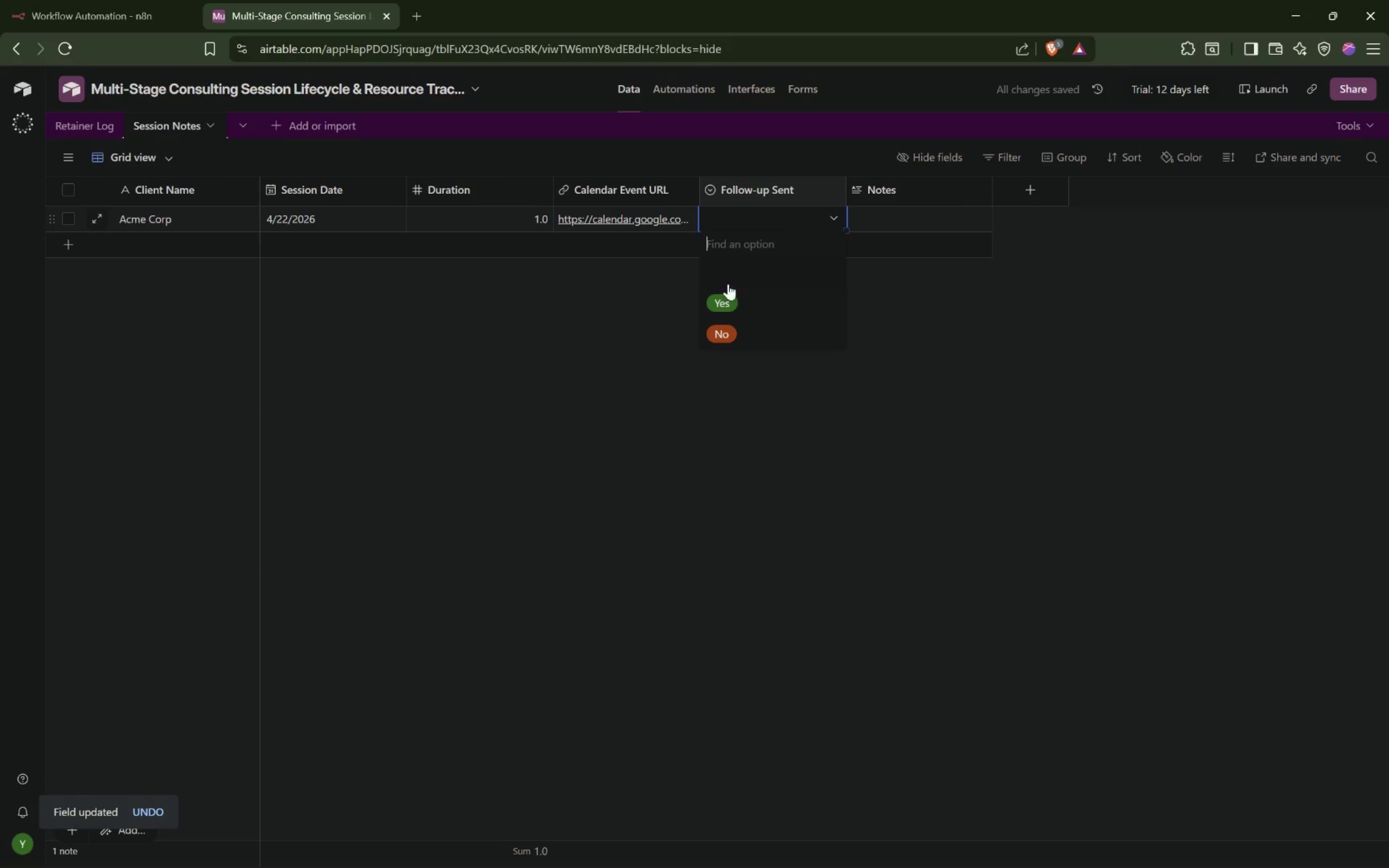 
left_click([727, 300])
 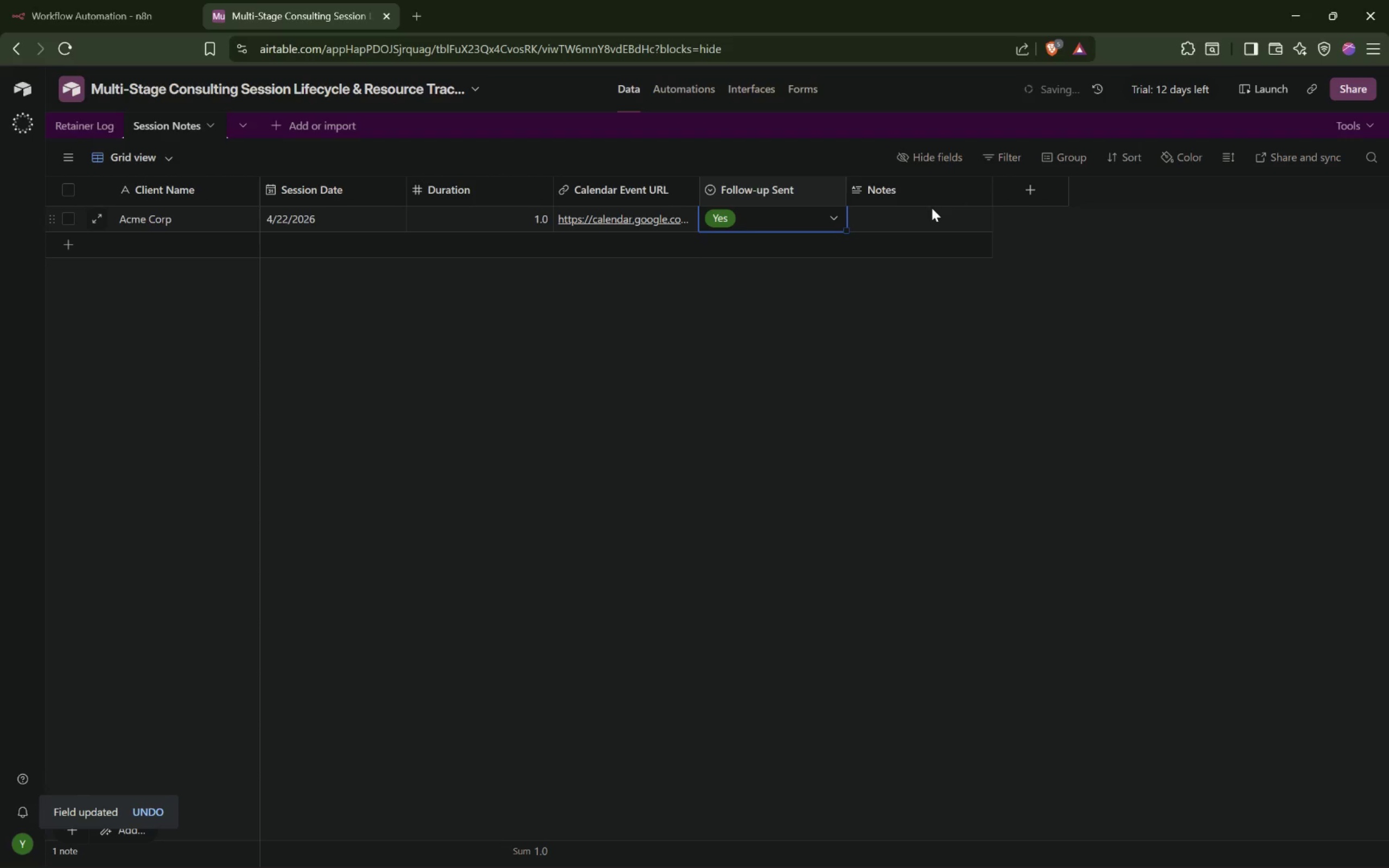 
left_click([931, 220])
 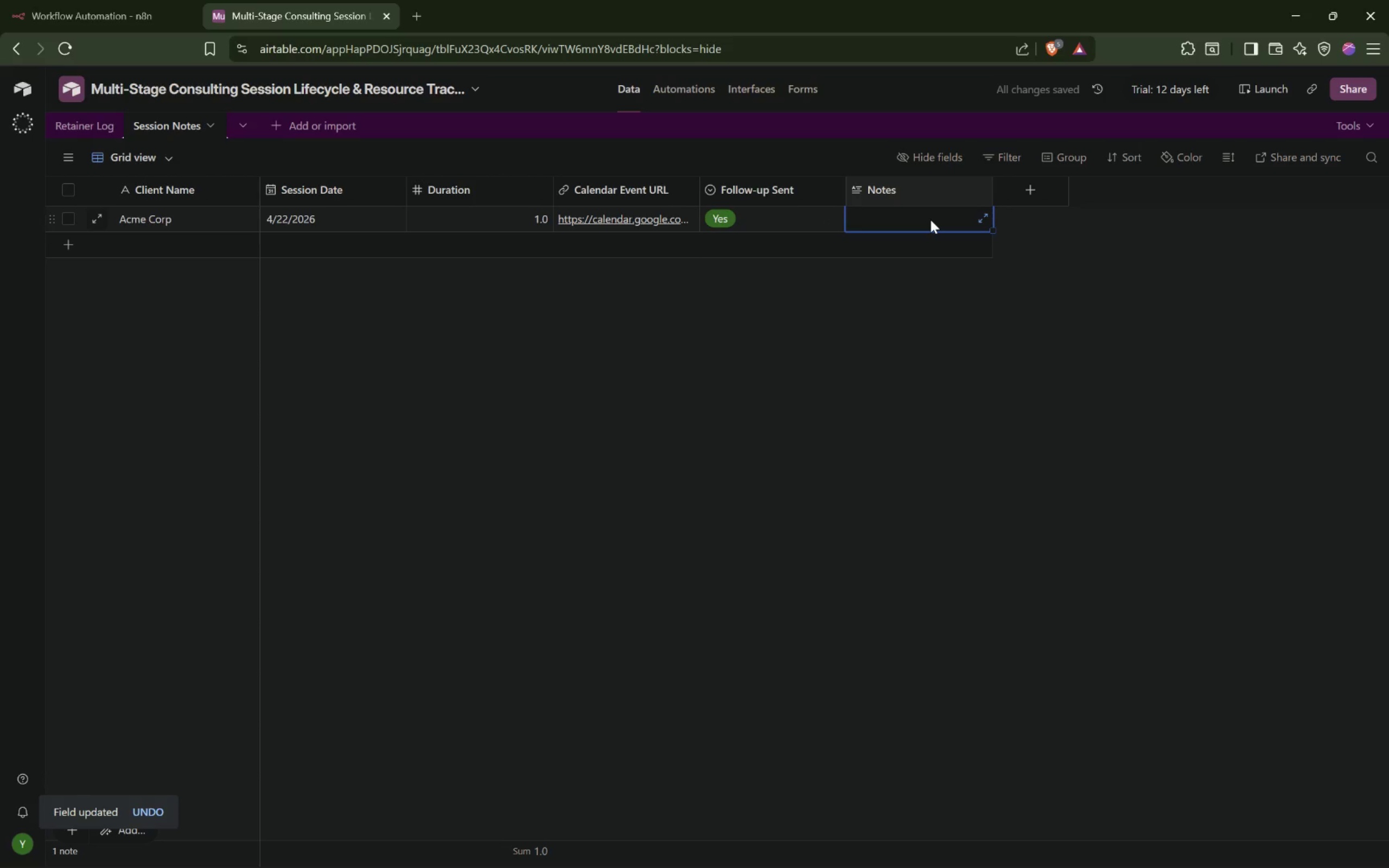 
wait(9.0)
 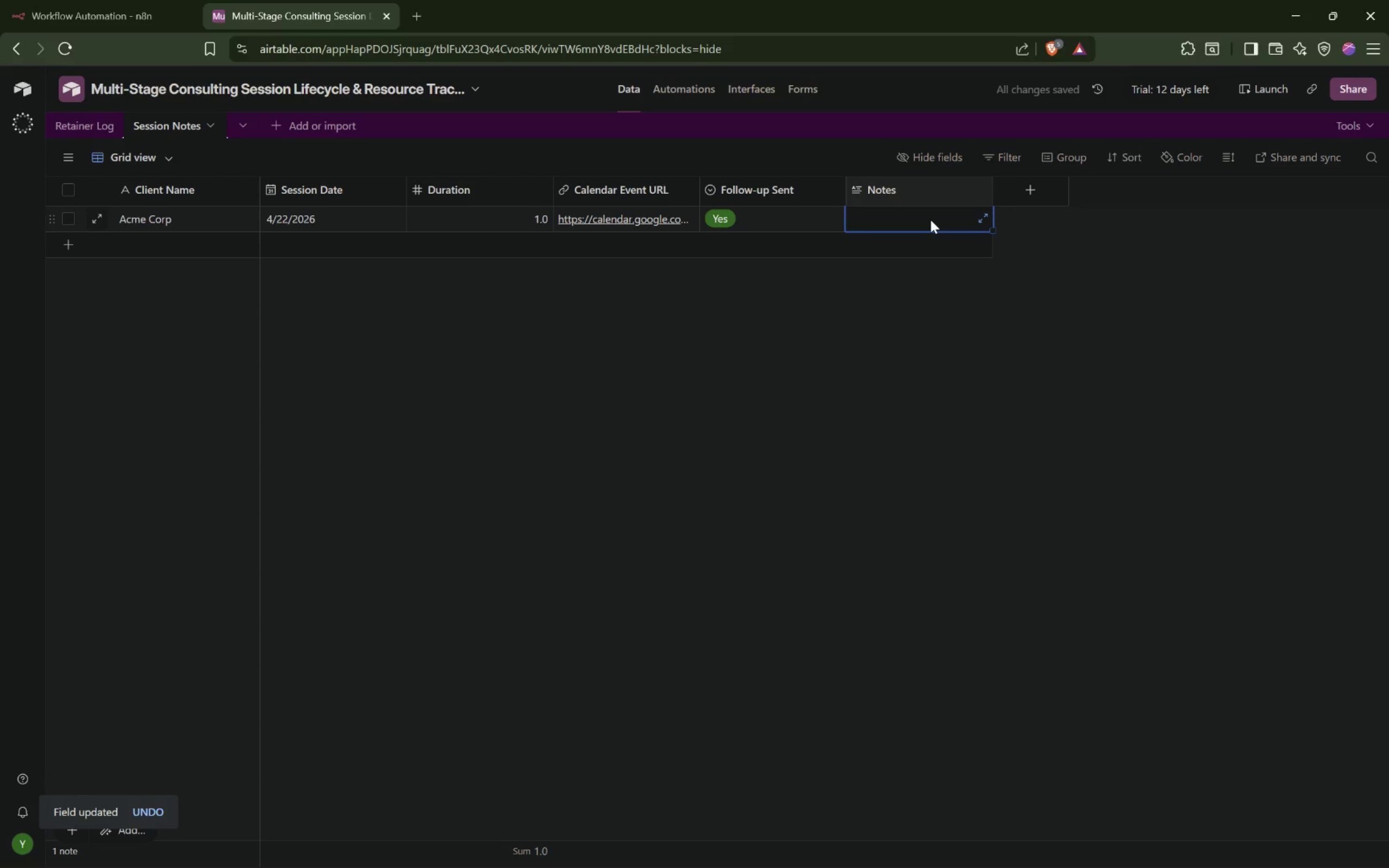 
type(Auto-cre)
key(Backspace)
key(Backspace)
key(Backspace)
key(Backspace)
type( creatd)
key(Backspace)
type(ed at session start)
 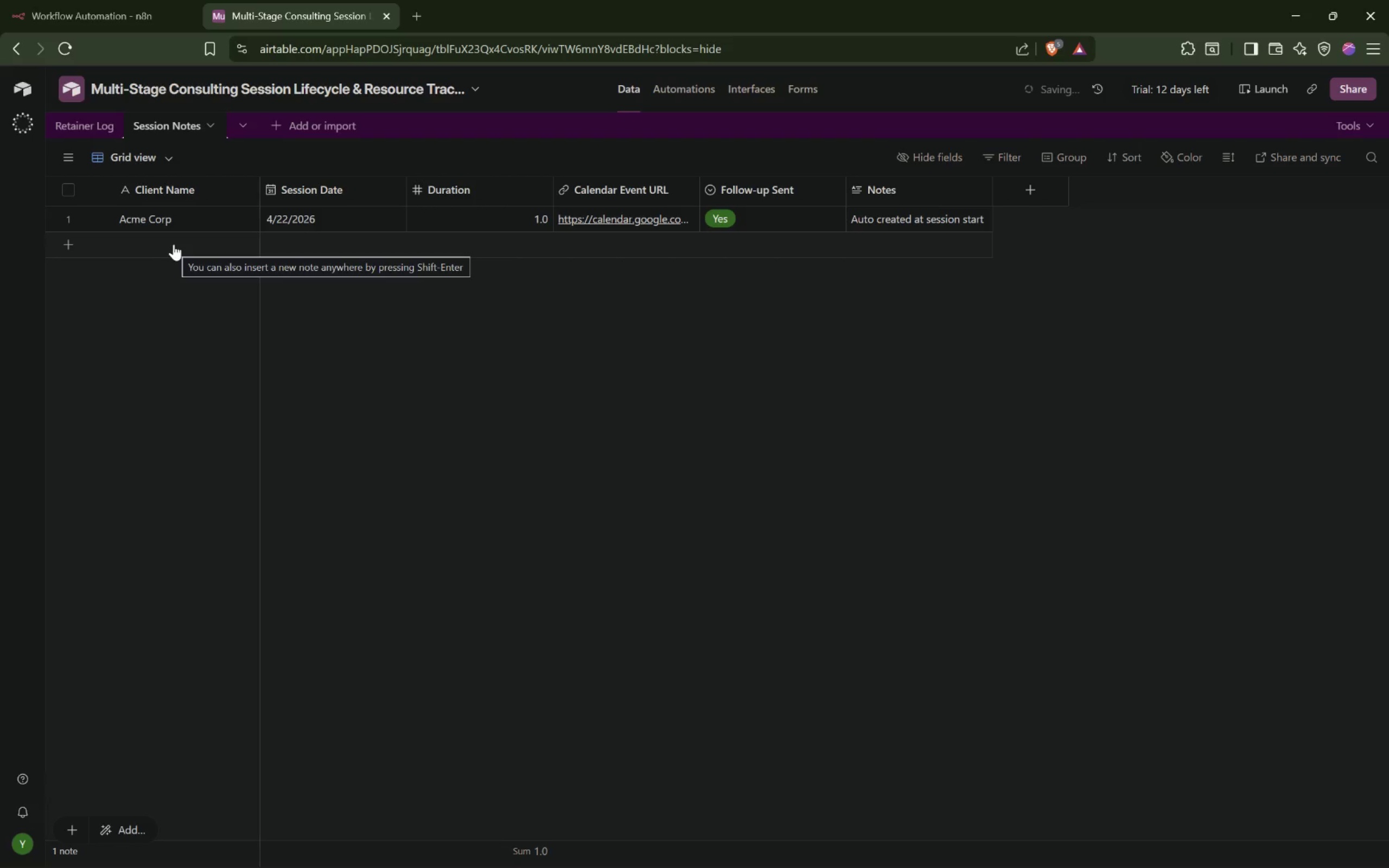 
left_click([174, 244])
 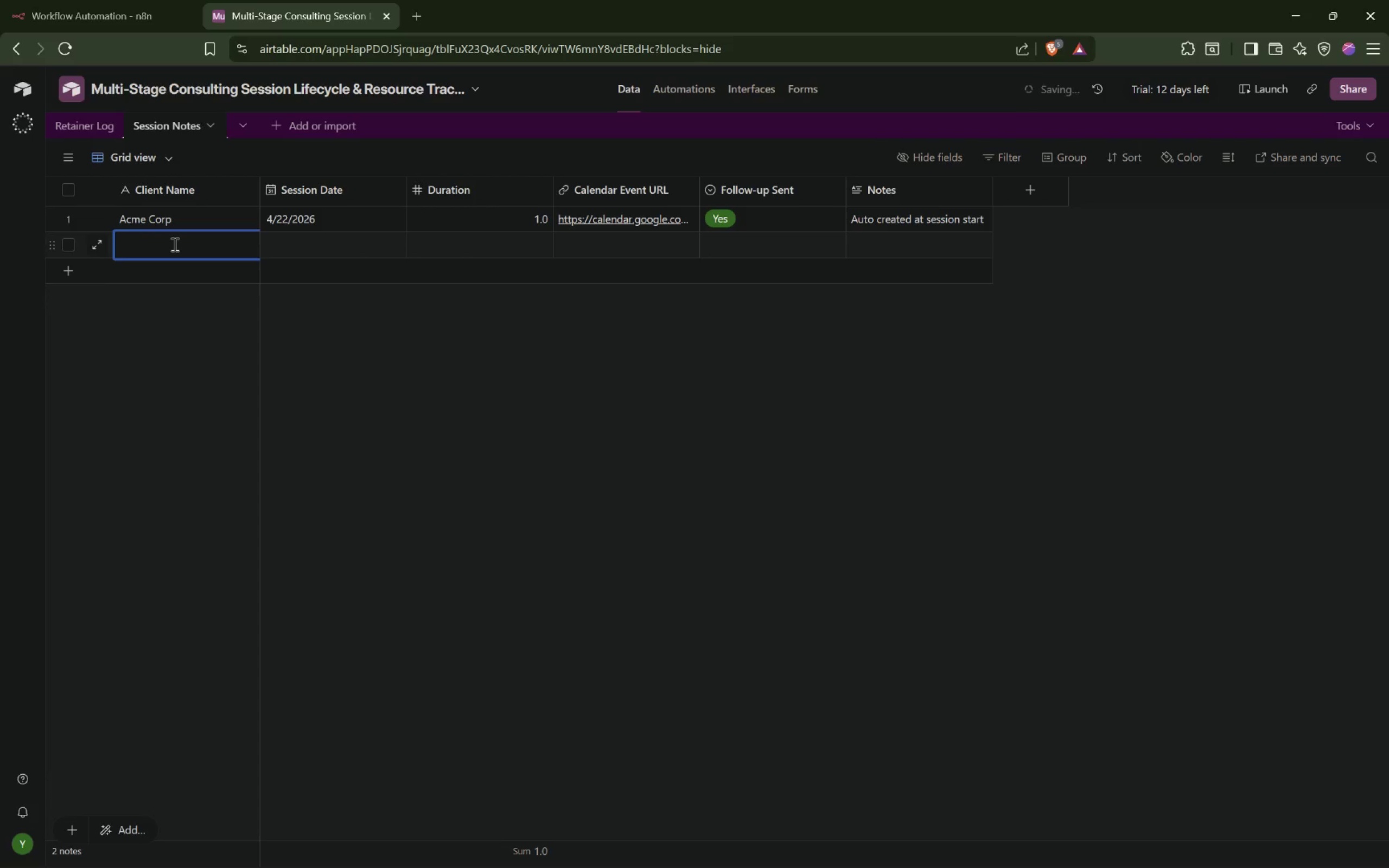 
type(Bright )
key(Backspace)
type(Path)
key(Tab)
 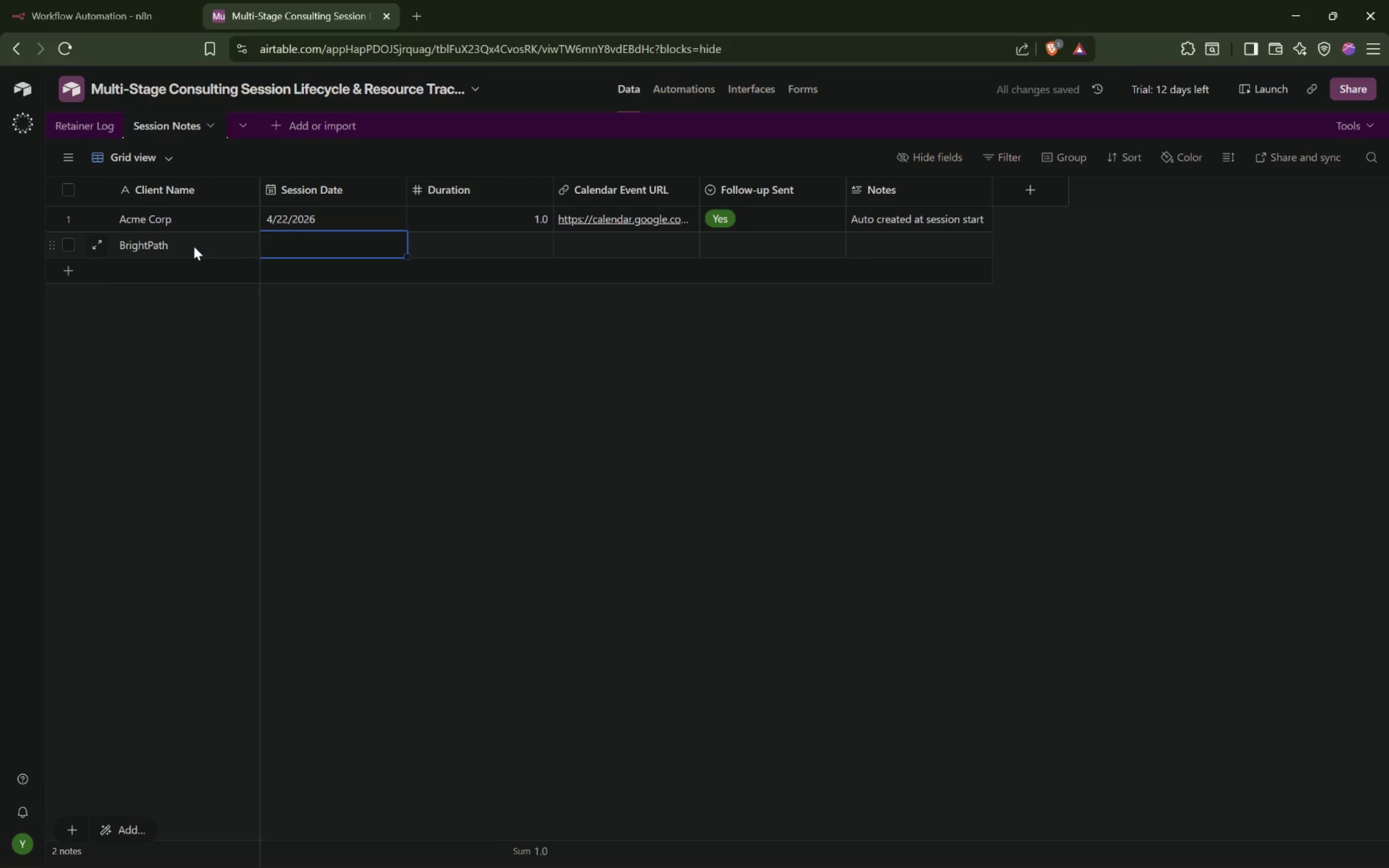 
left_click([288, 241])
 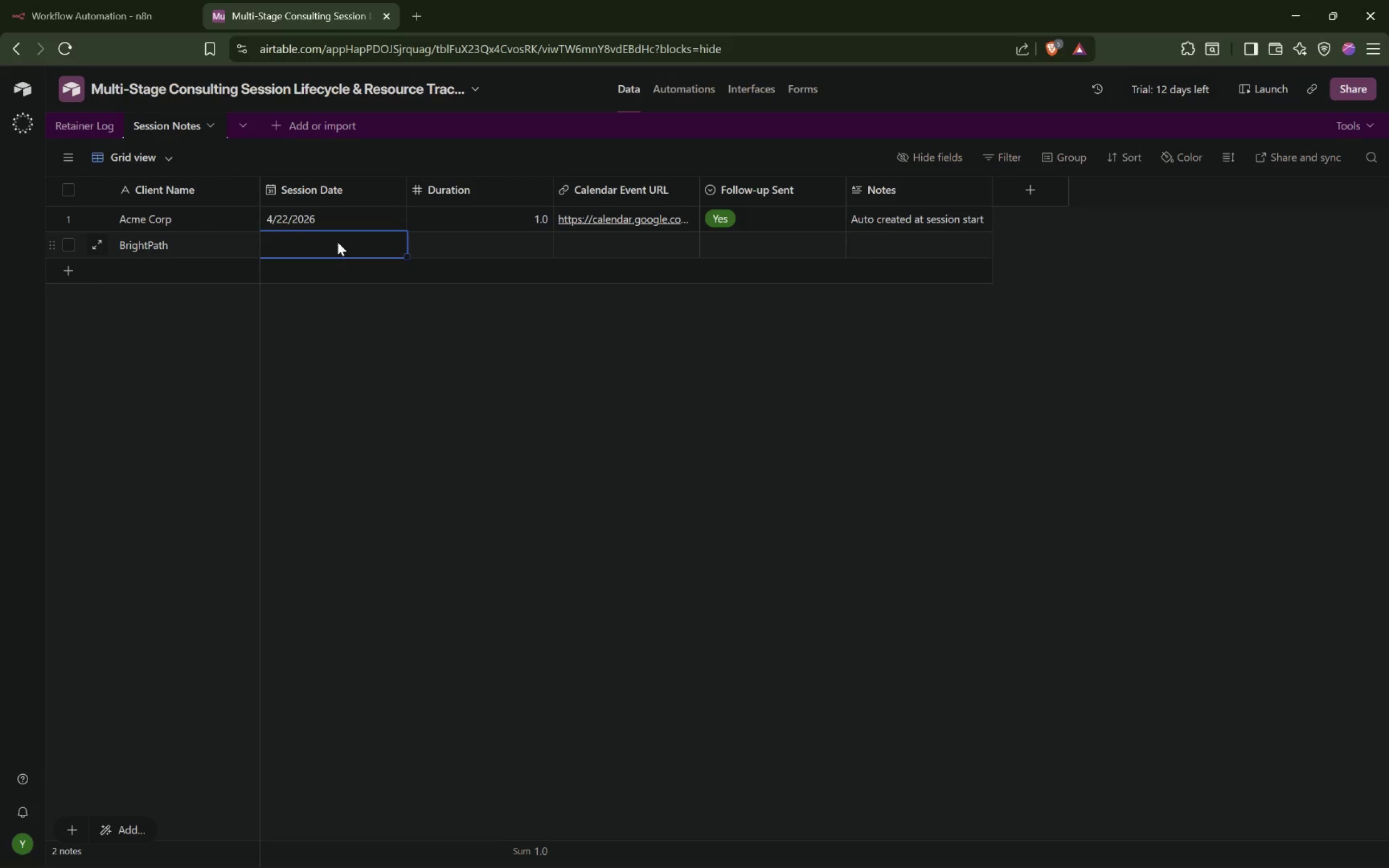 
double_click([339, 240])
 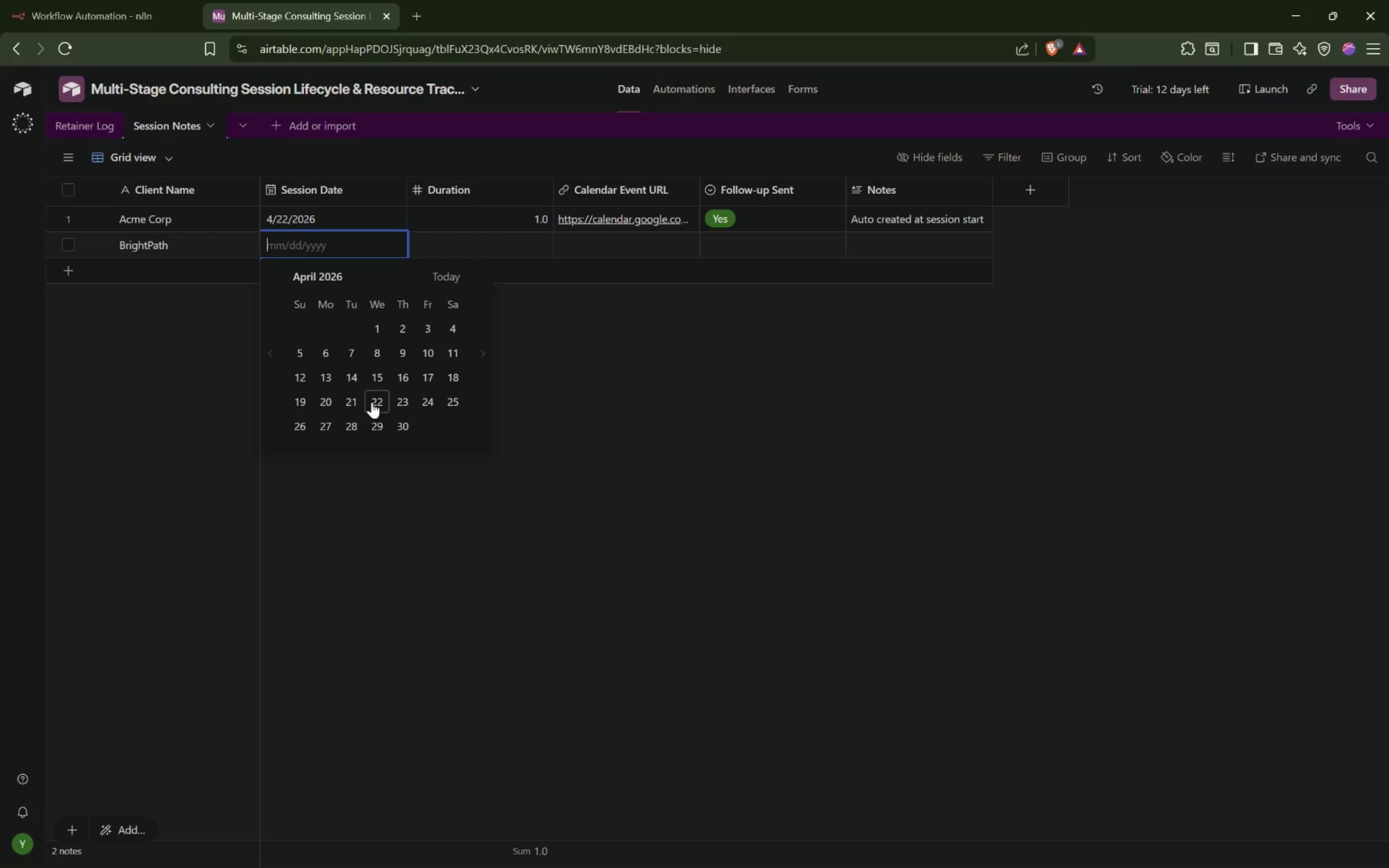 
left_click([376, 401])
 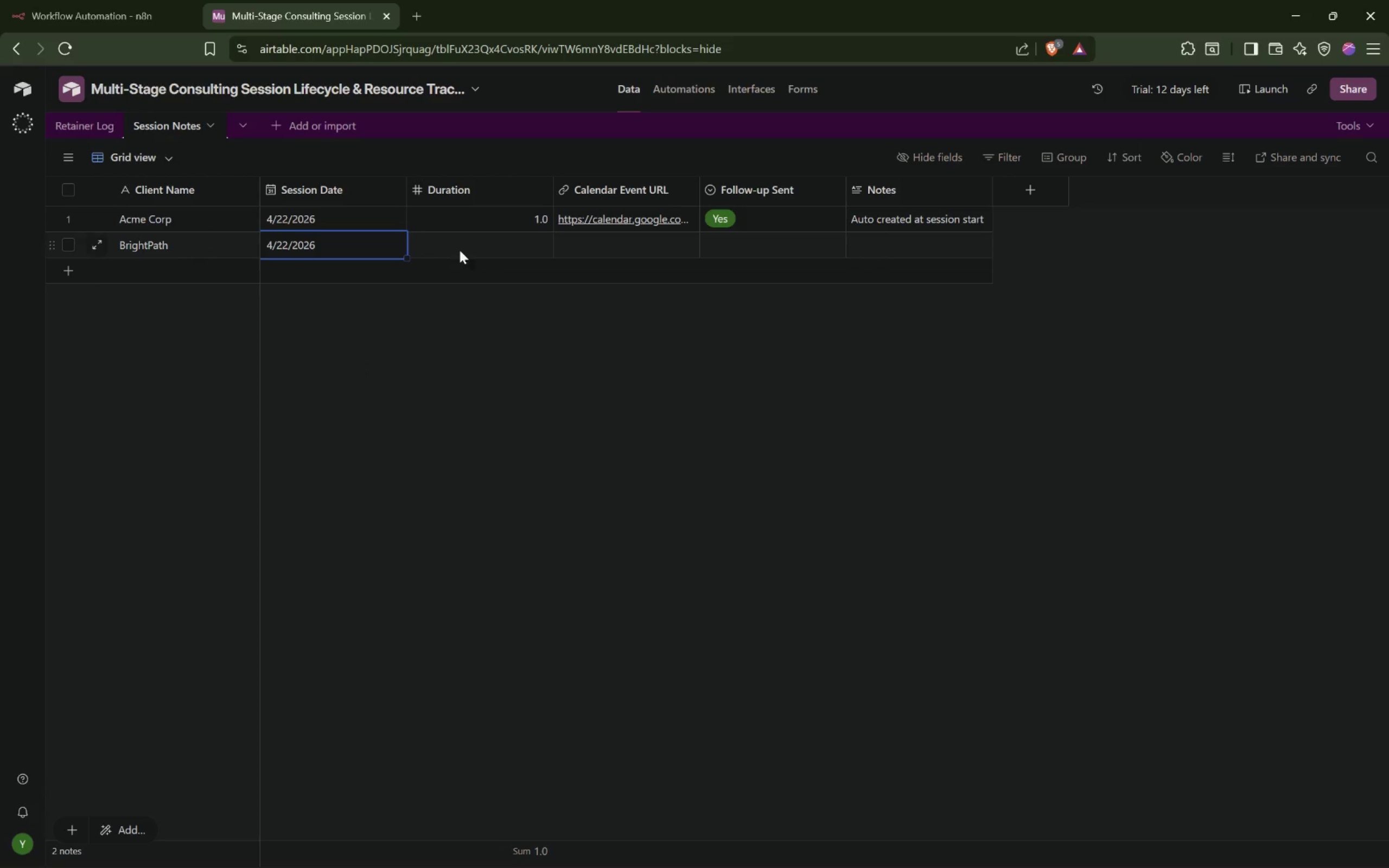 
left_click([465, 240])
 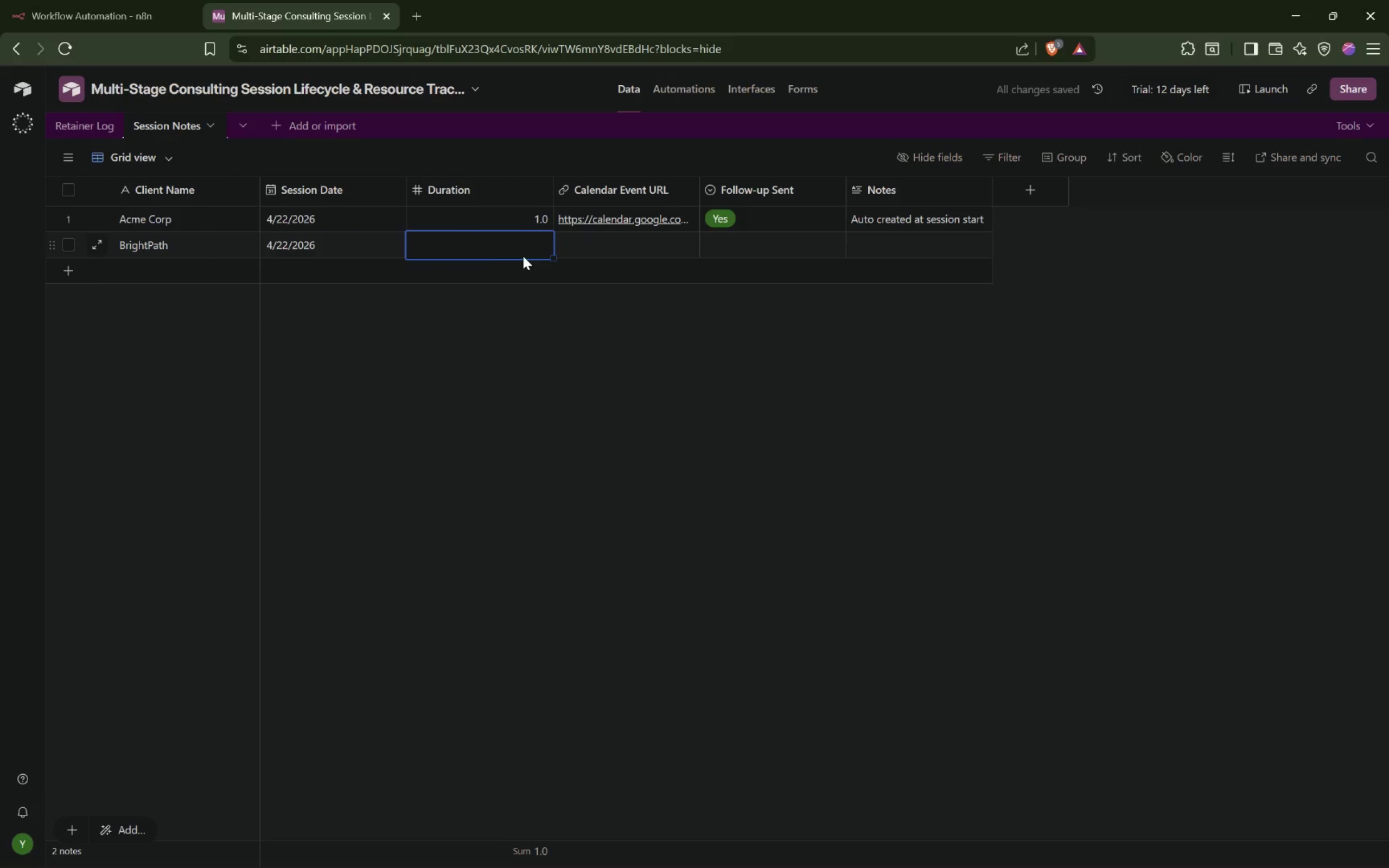 
type(1.5)
key(Tab)
type(https://calendar.google.com/...)
key(Tab)
 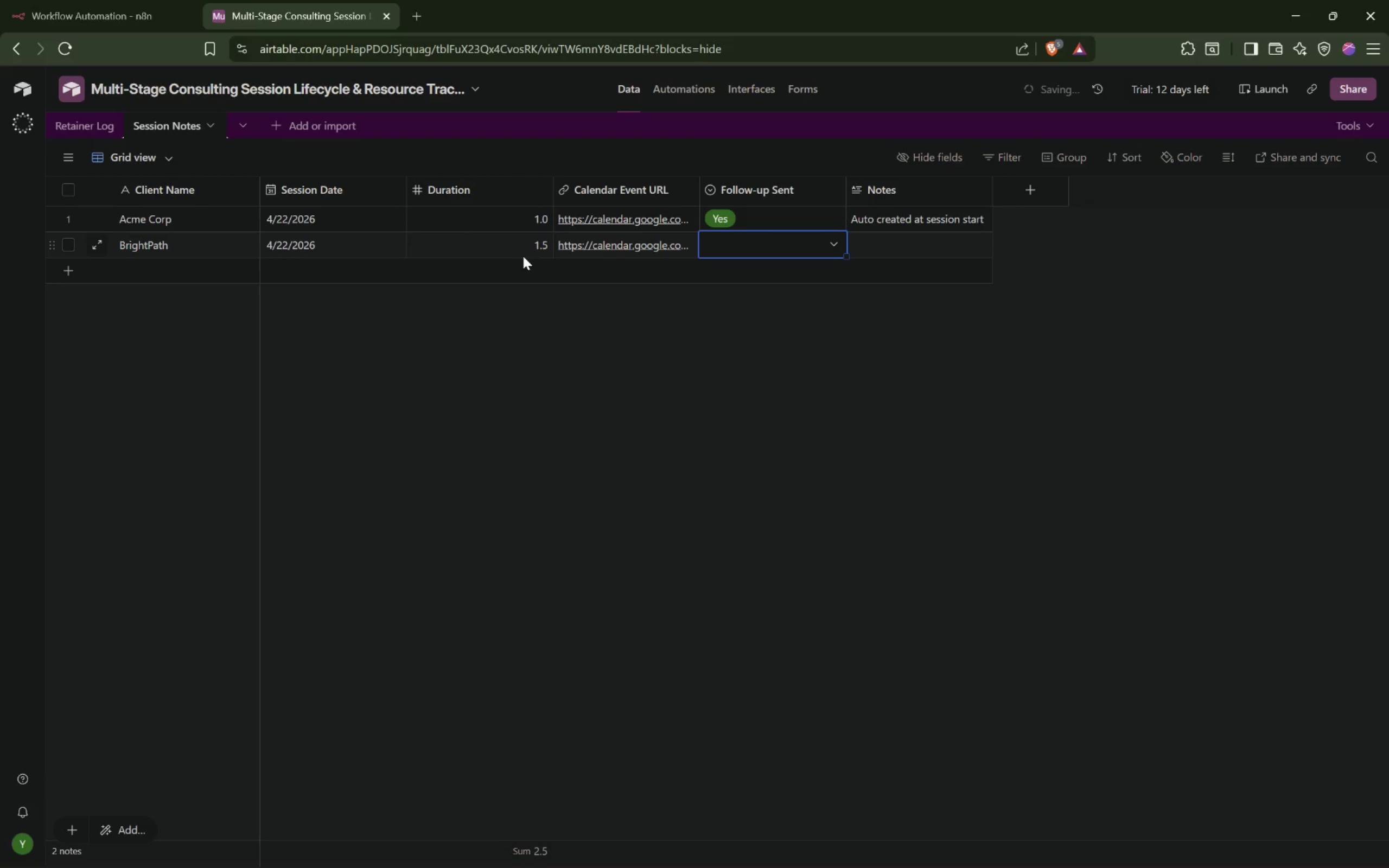 
key(Enter)
 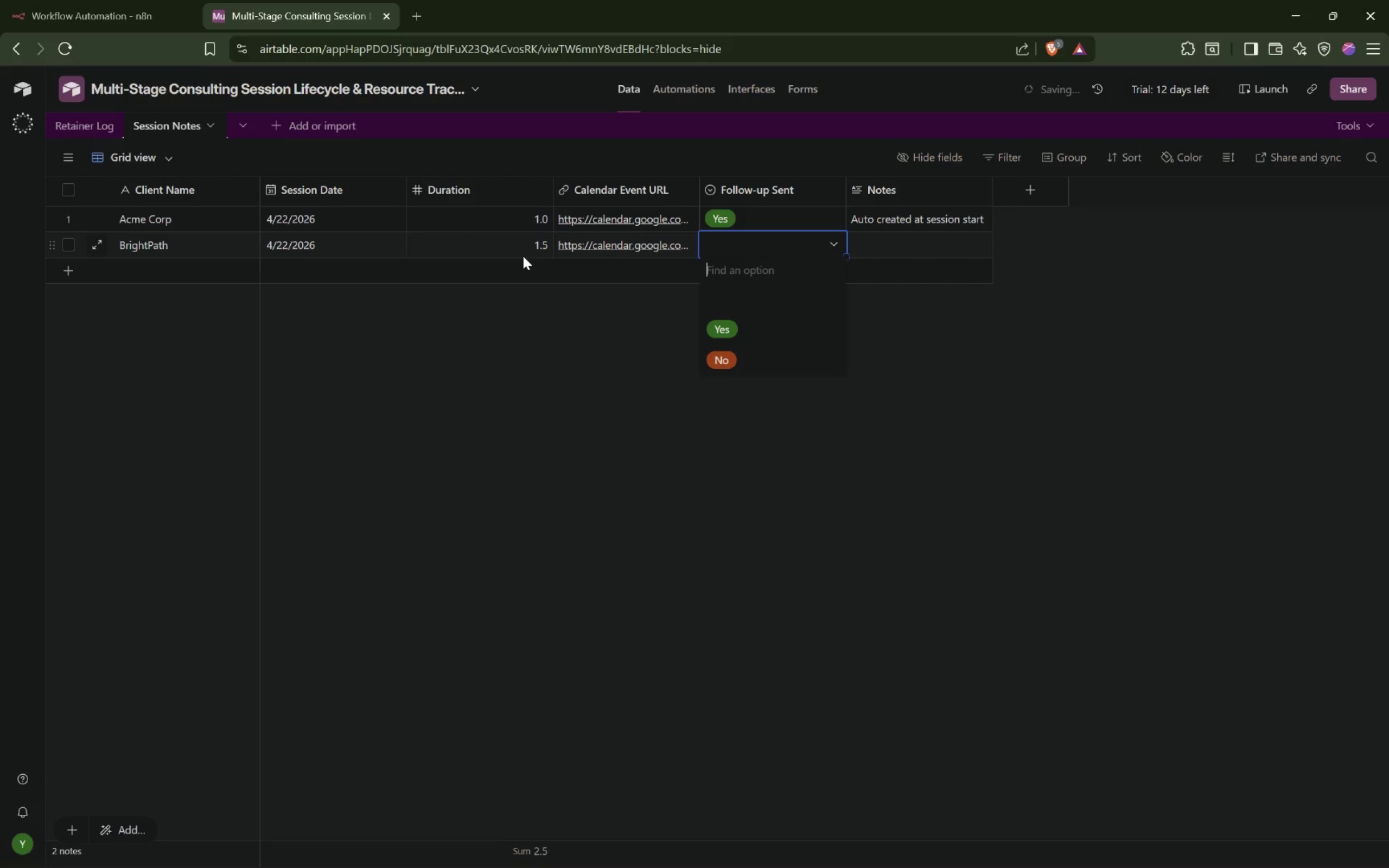 
type(no)
 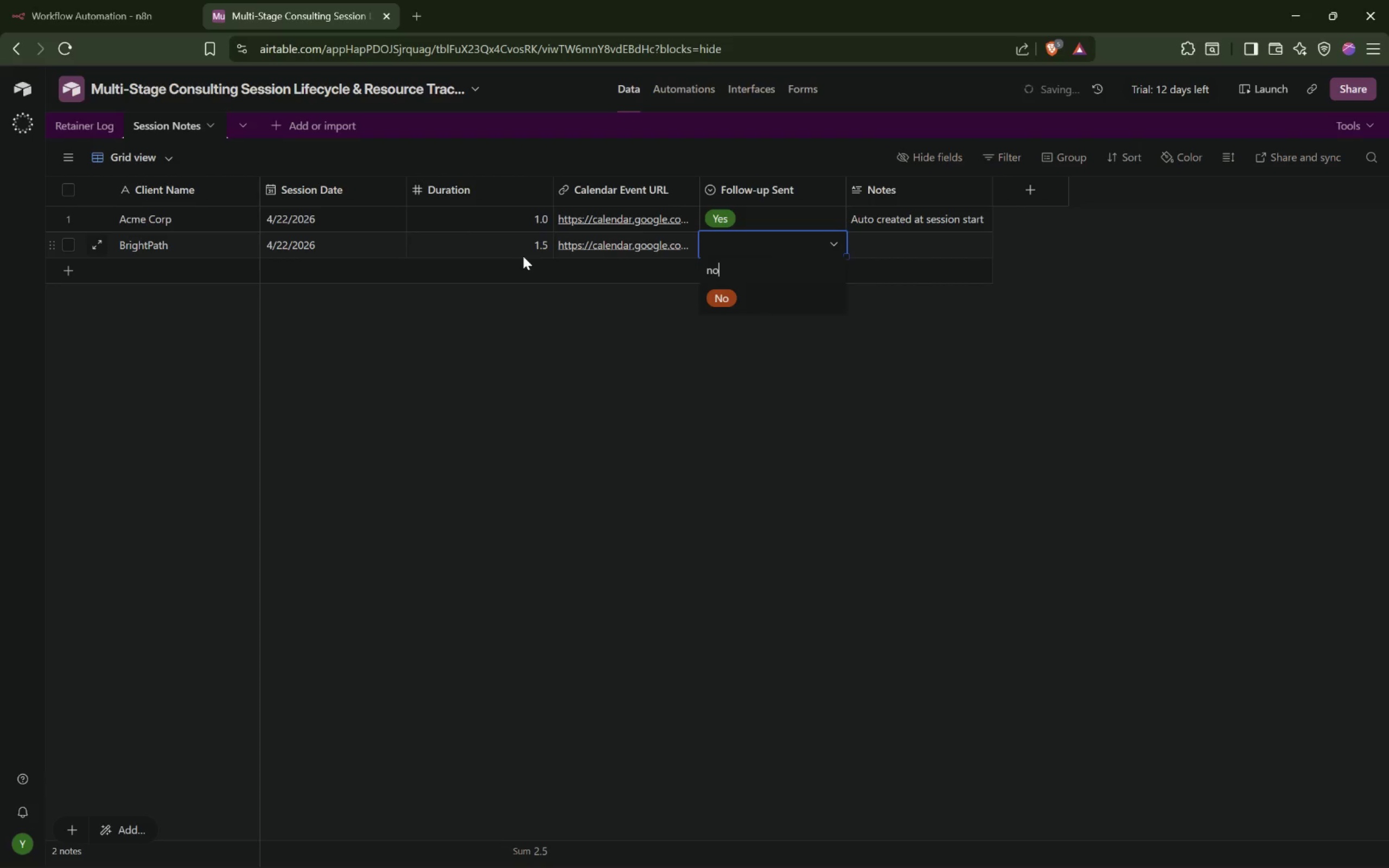 
key(Enter)
 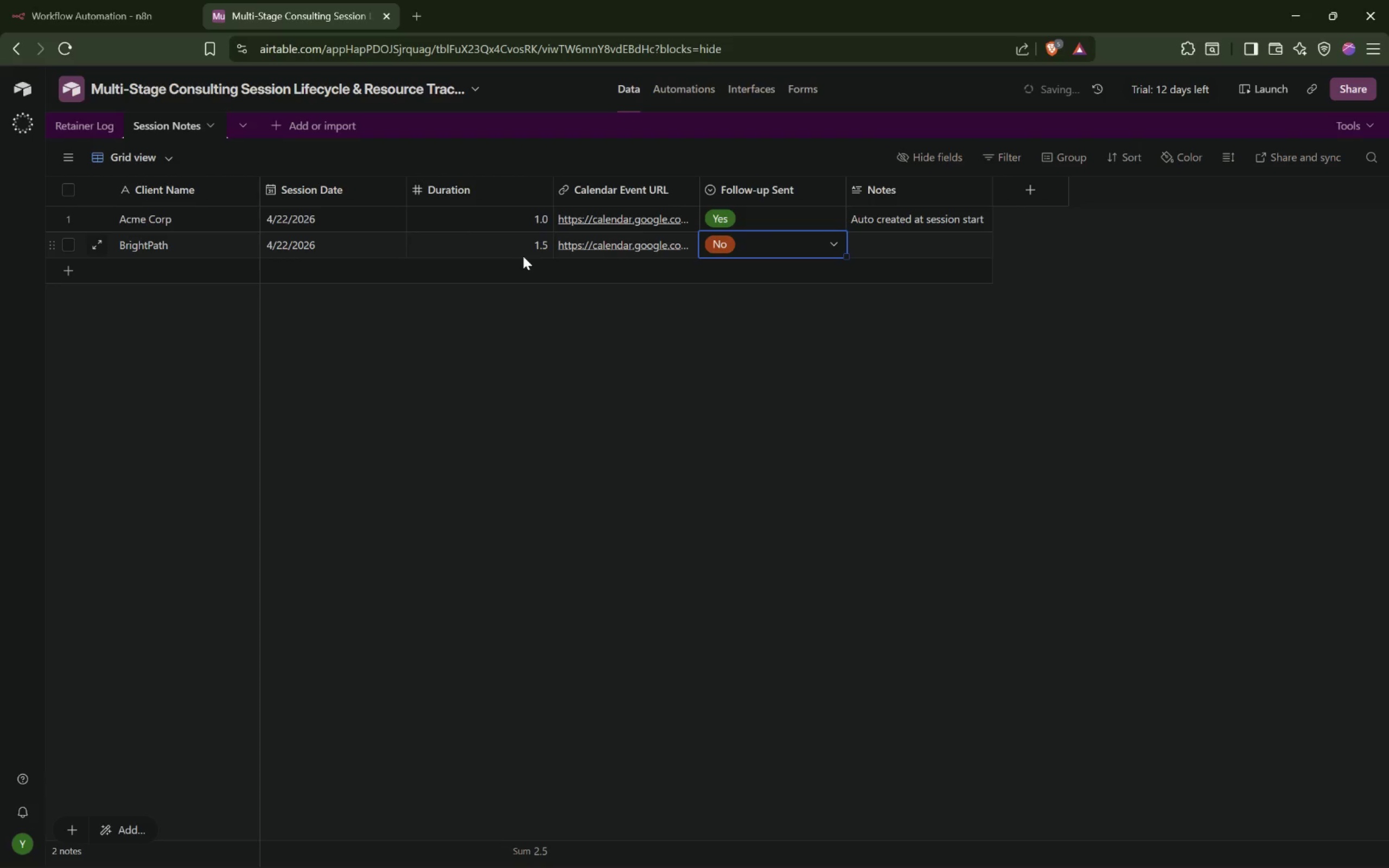 
key(Tab)
type(Low balance alert issued to s)
key(Backspace)
type(Slack)
 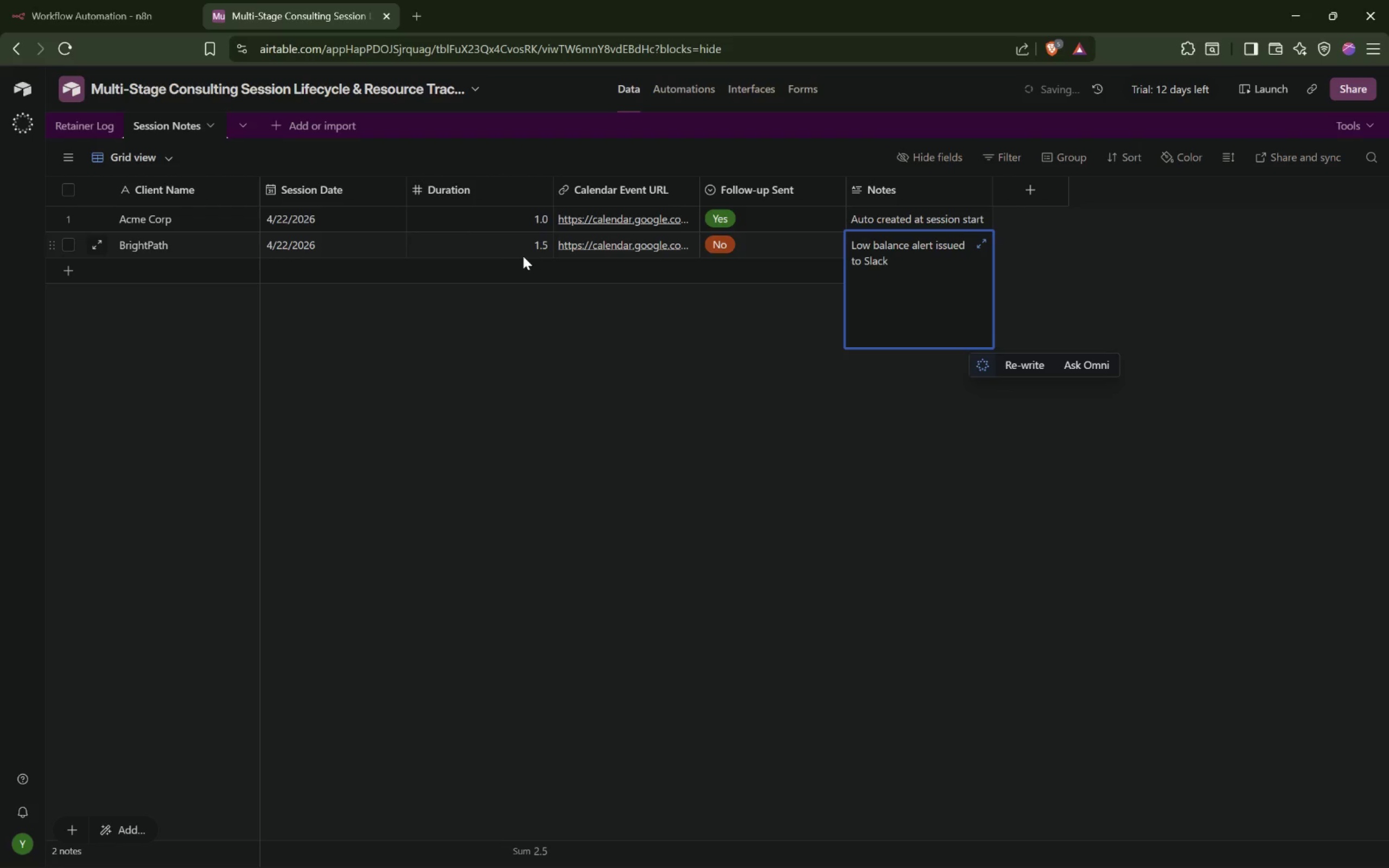 
double_click([173, 273])
 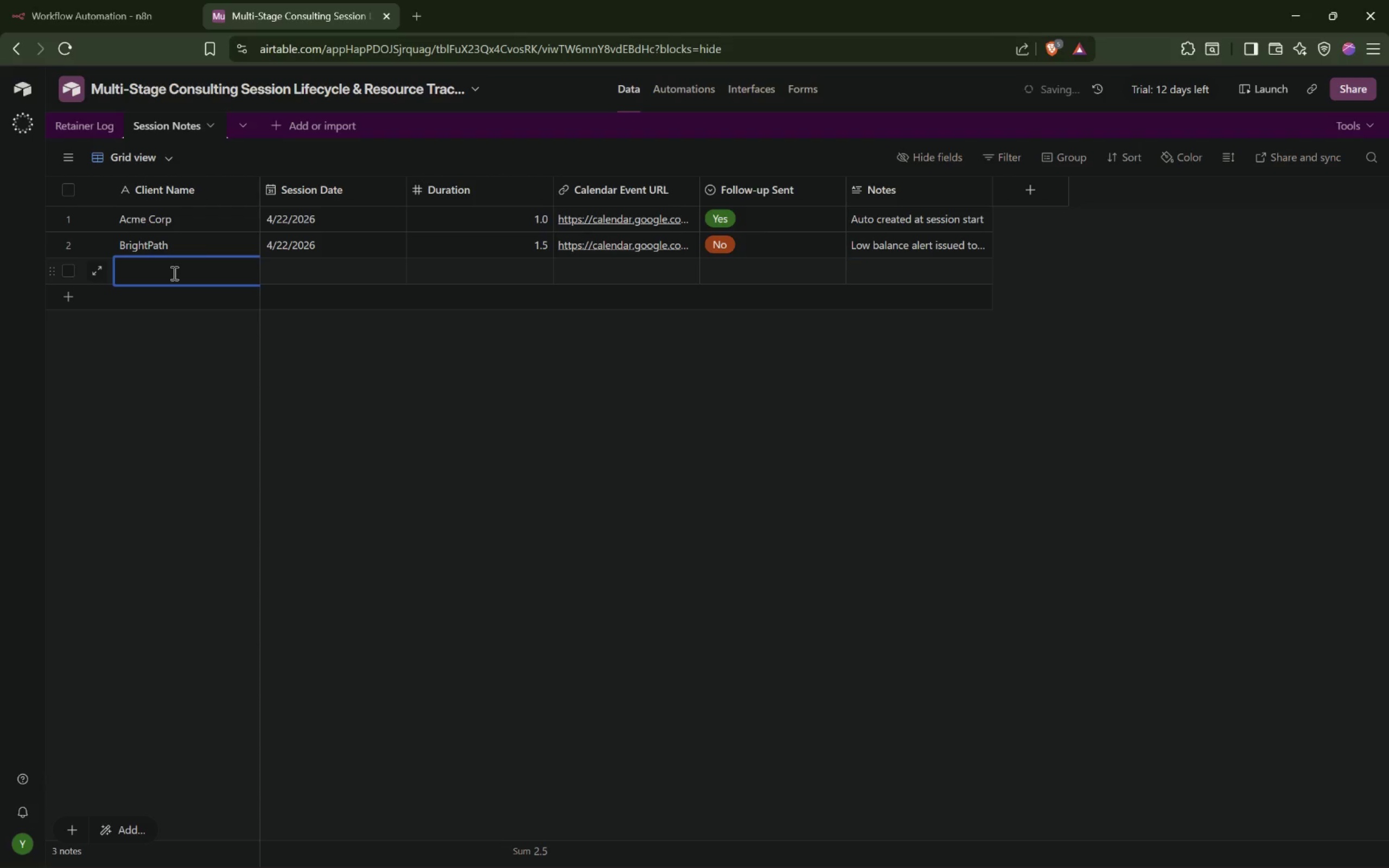 
type(Unknow )
key(Backspace)
type(n Client)
key(Tab)
 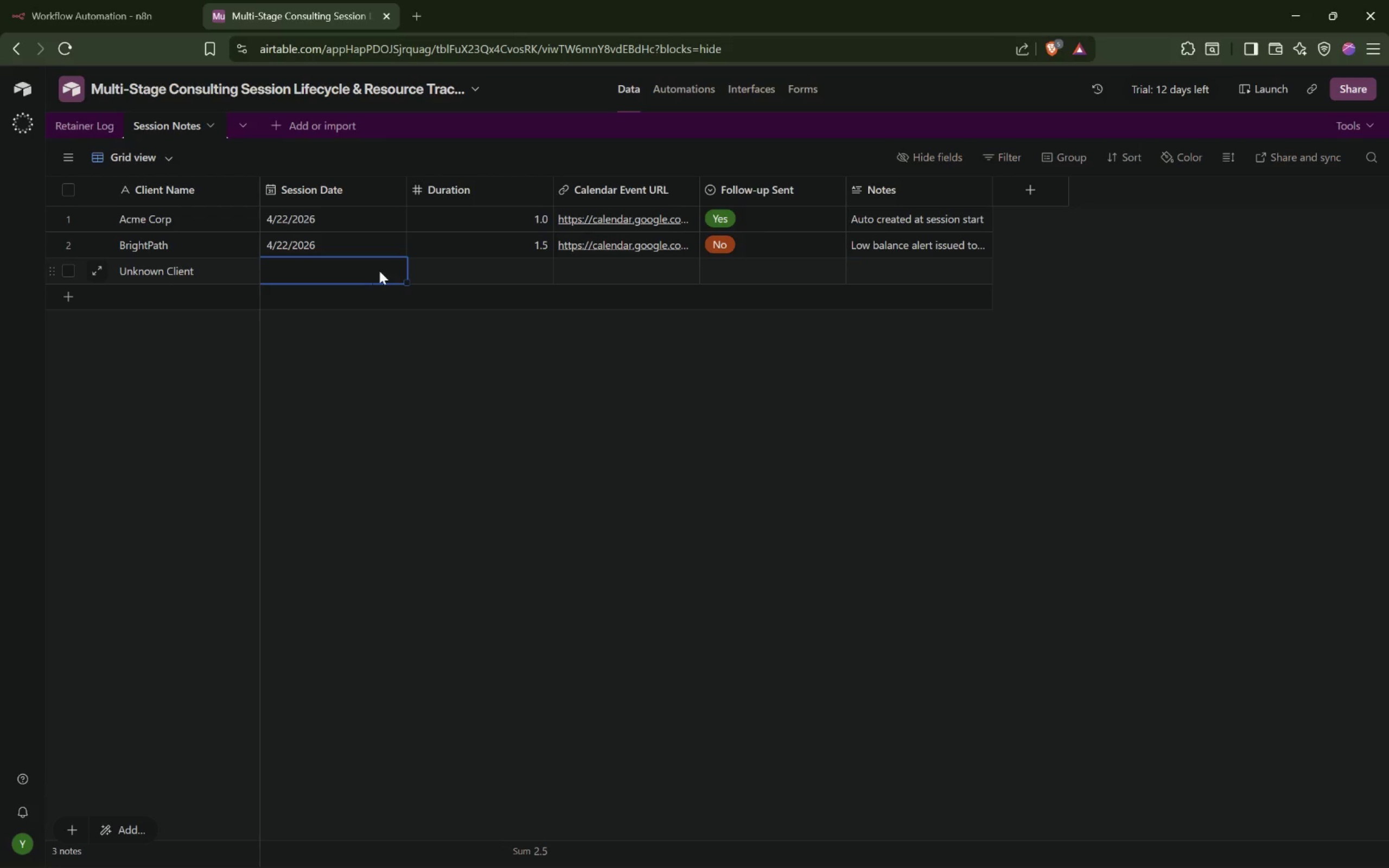 
double_click([380, 270])
 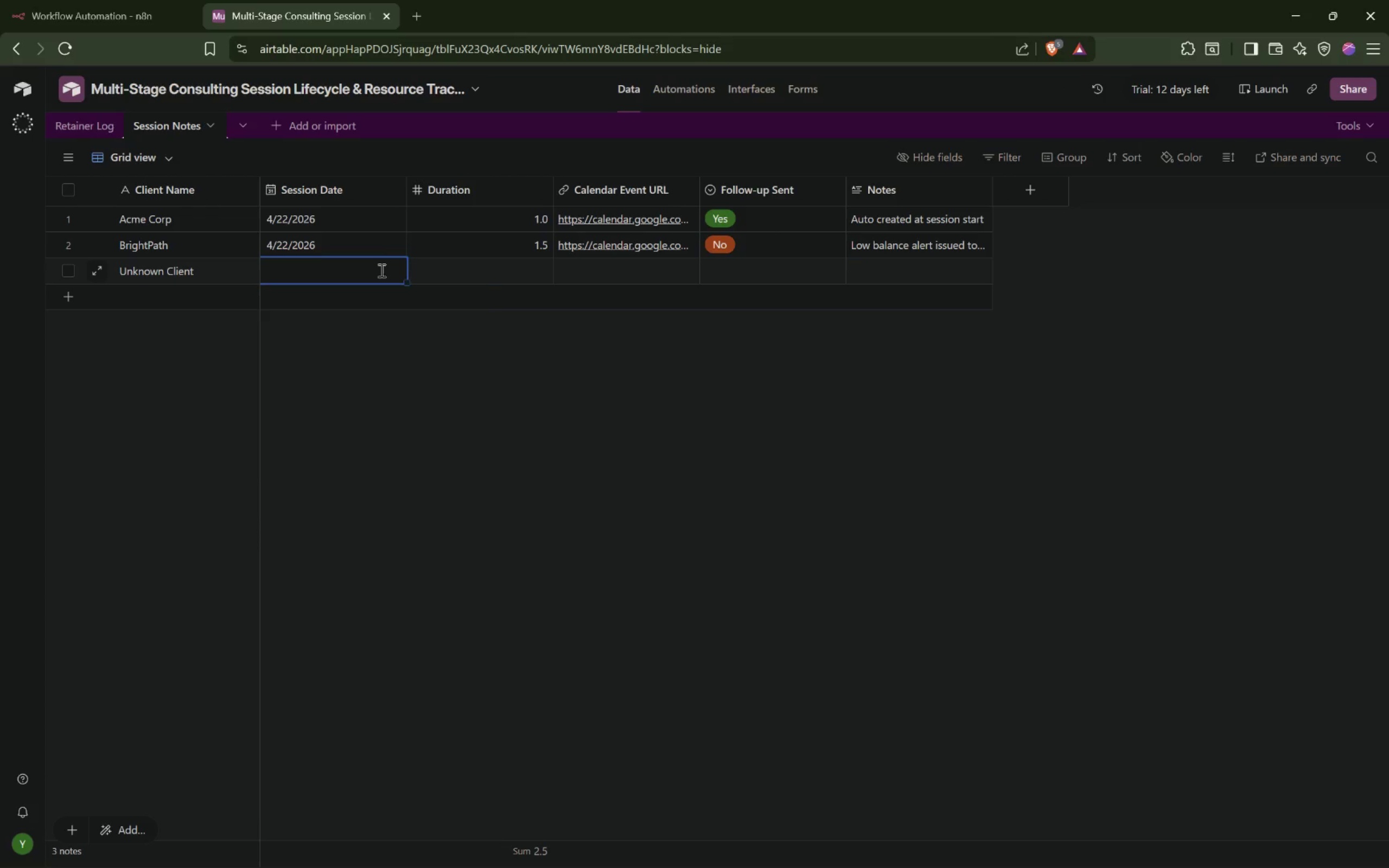 
triple_click([380, 270])
 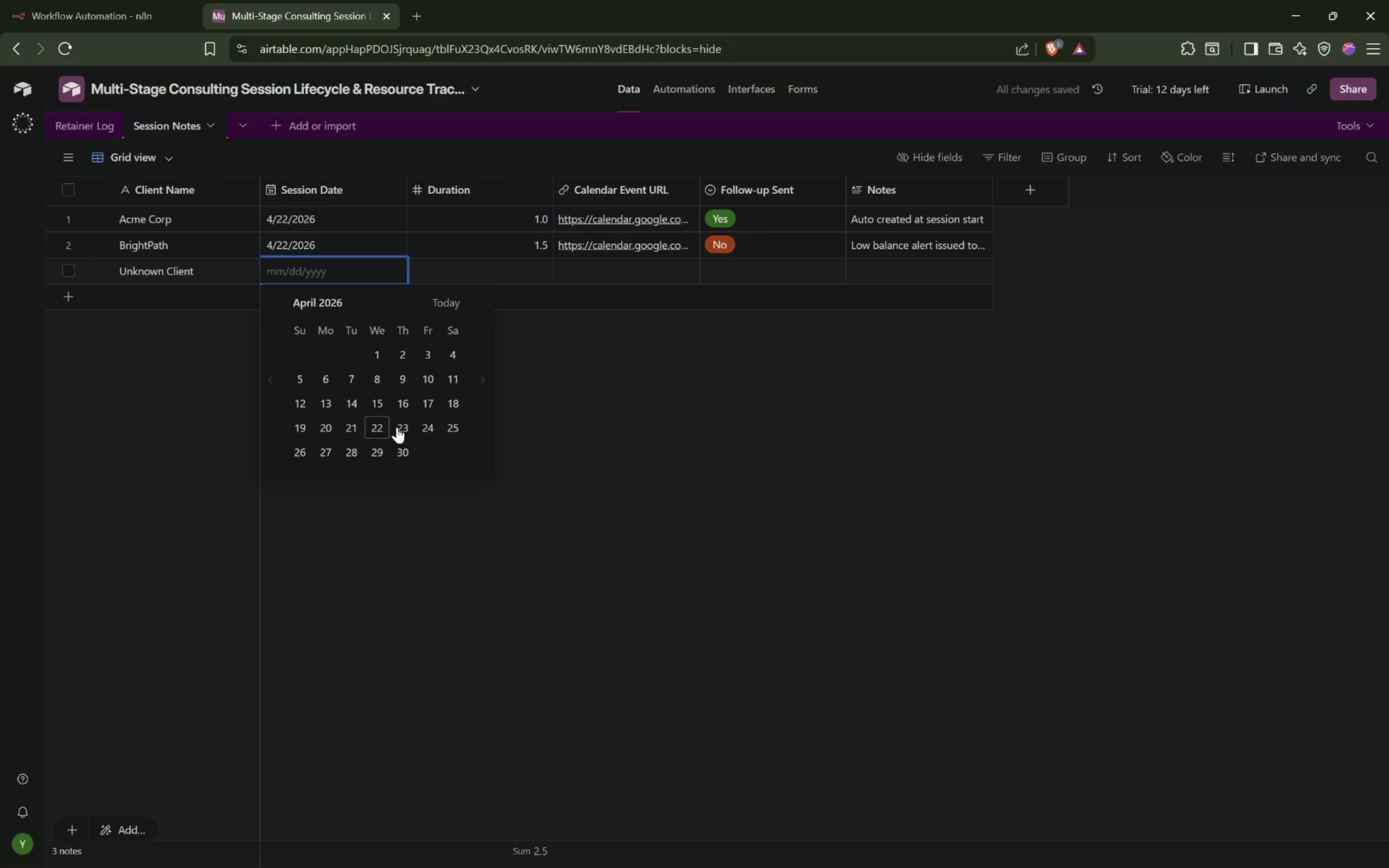 
wait(5.06)
 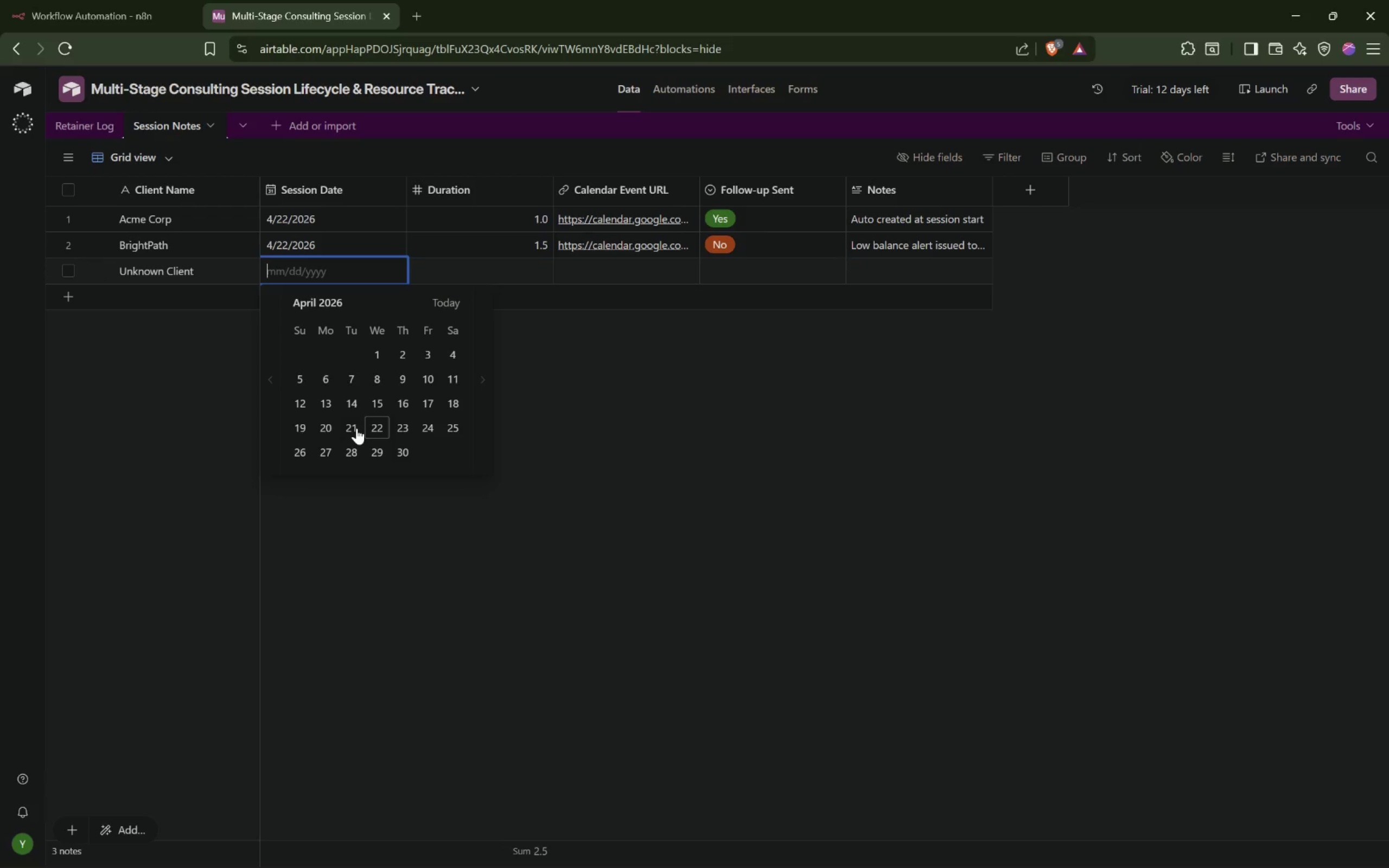 
double_click([351, 431])
 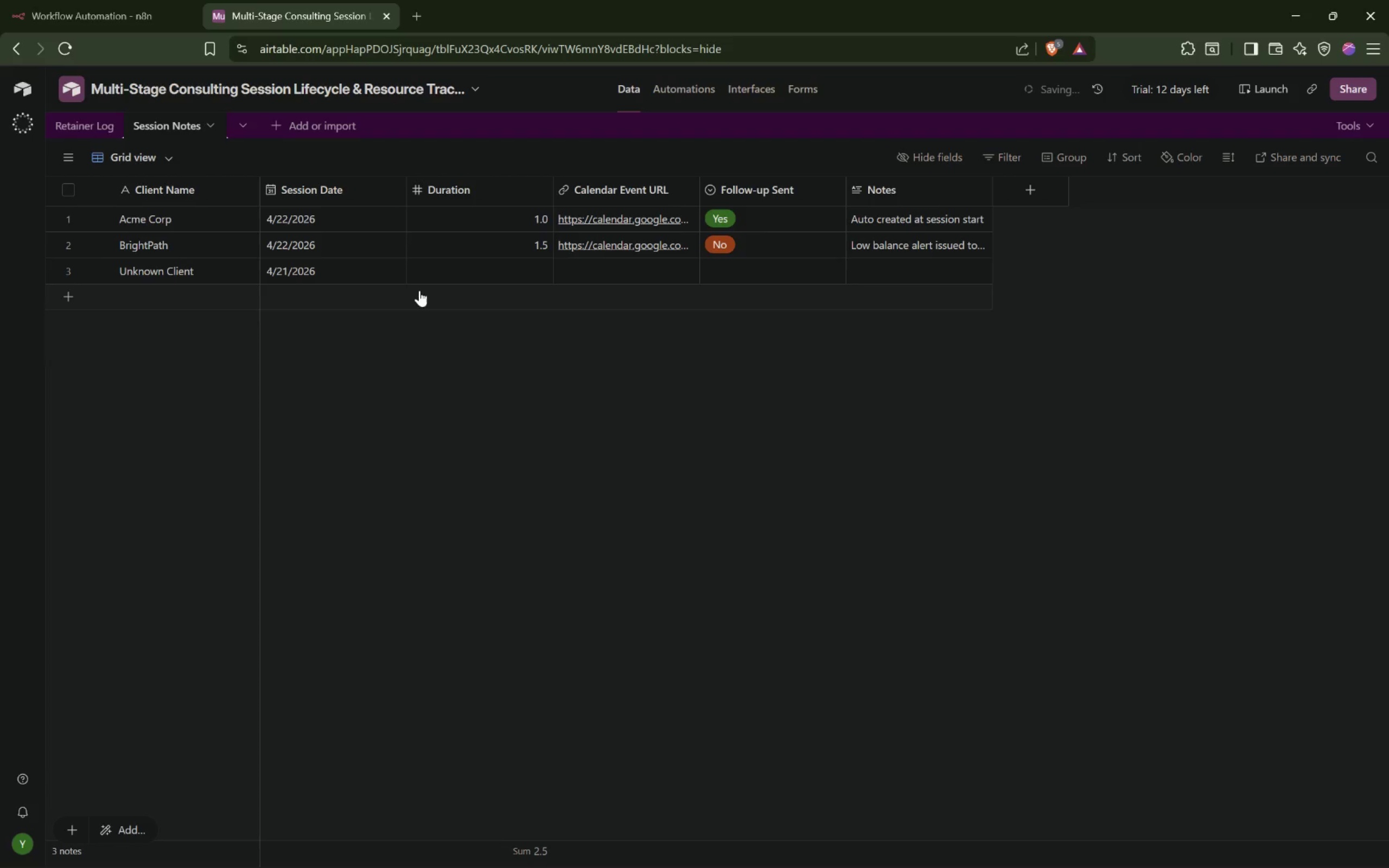 
left_click([464, 271])
 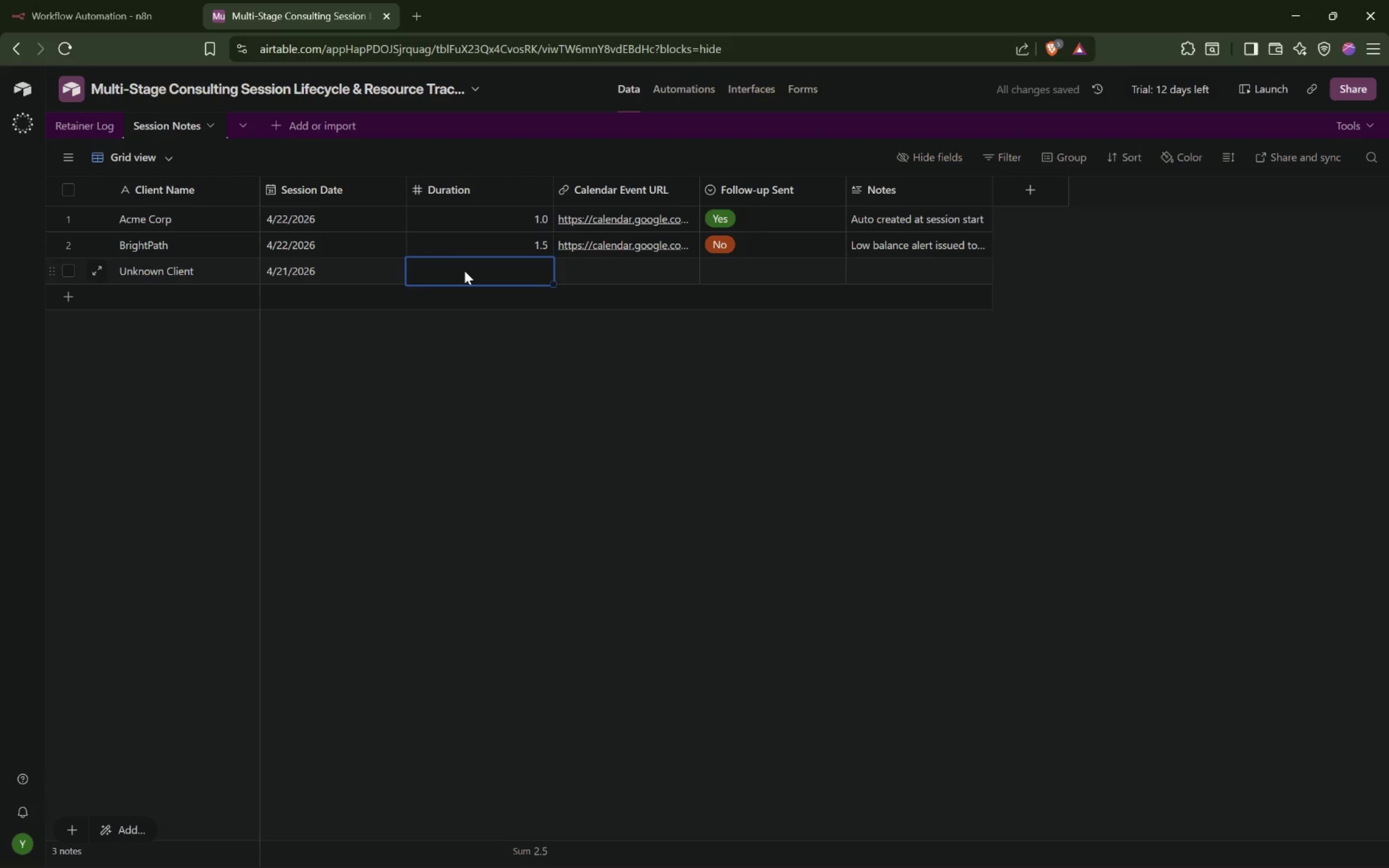 
left_click([464, 271])
 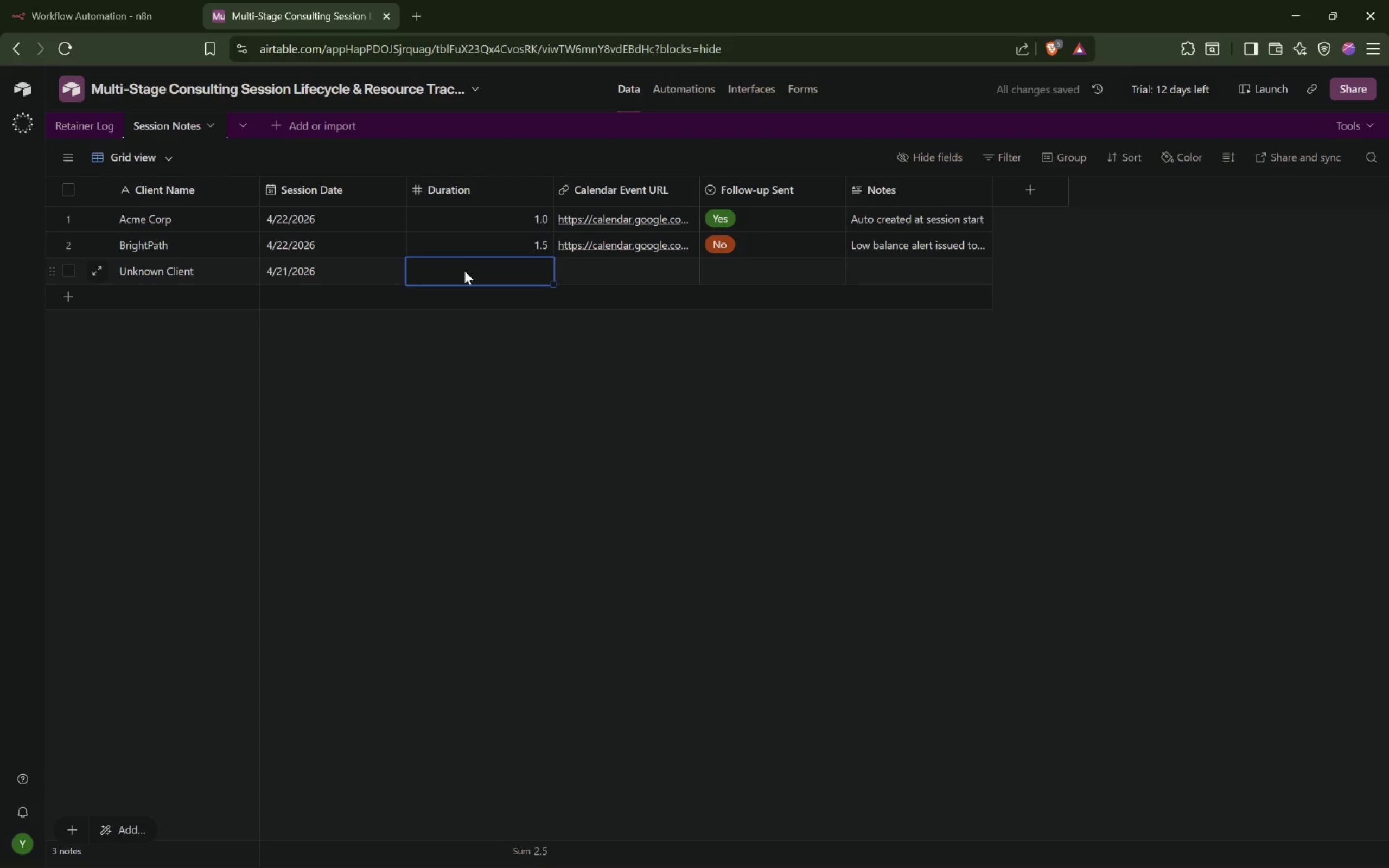 
type(1.0)
key(Tab)
type(https://calendar.google.com)
key(Tab)
 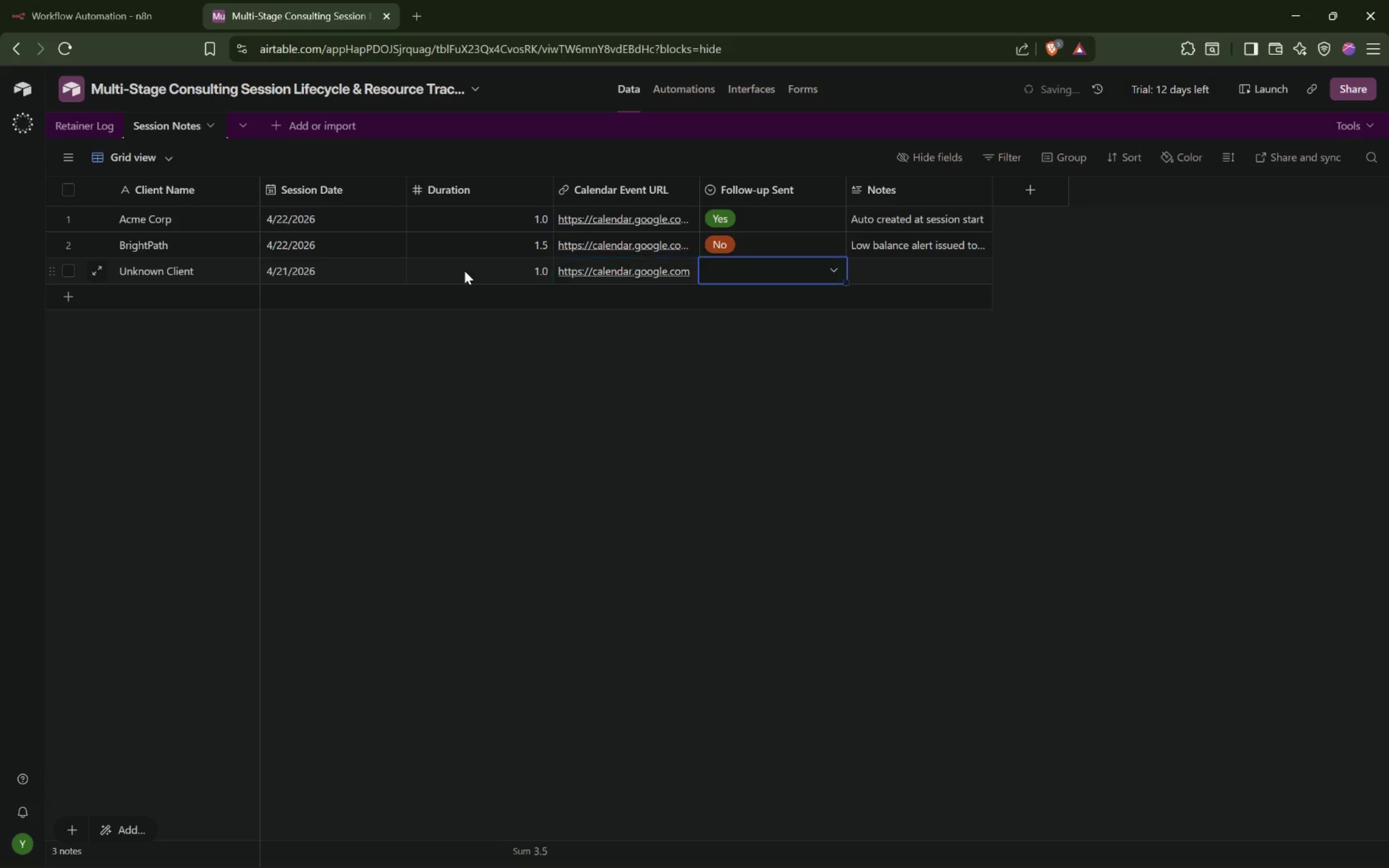 
key(Enter)
 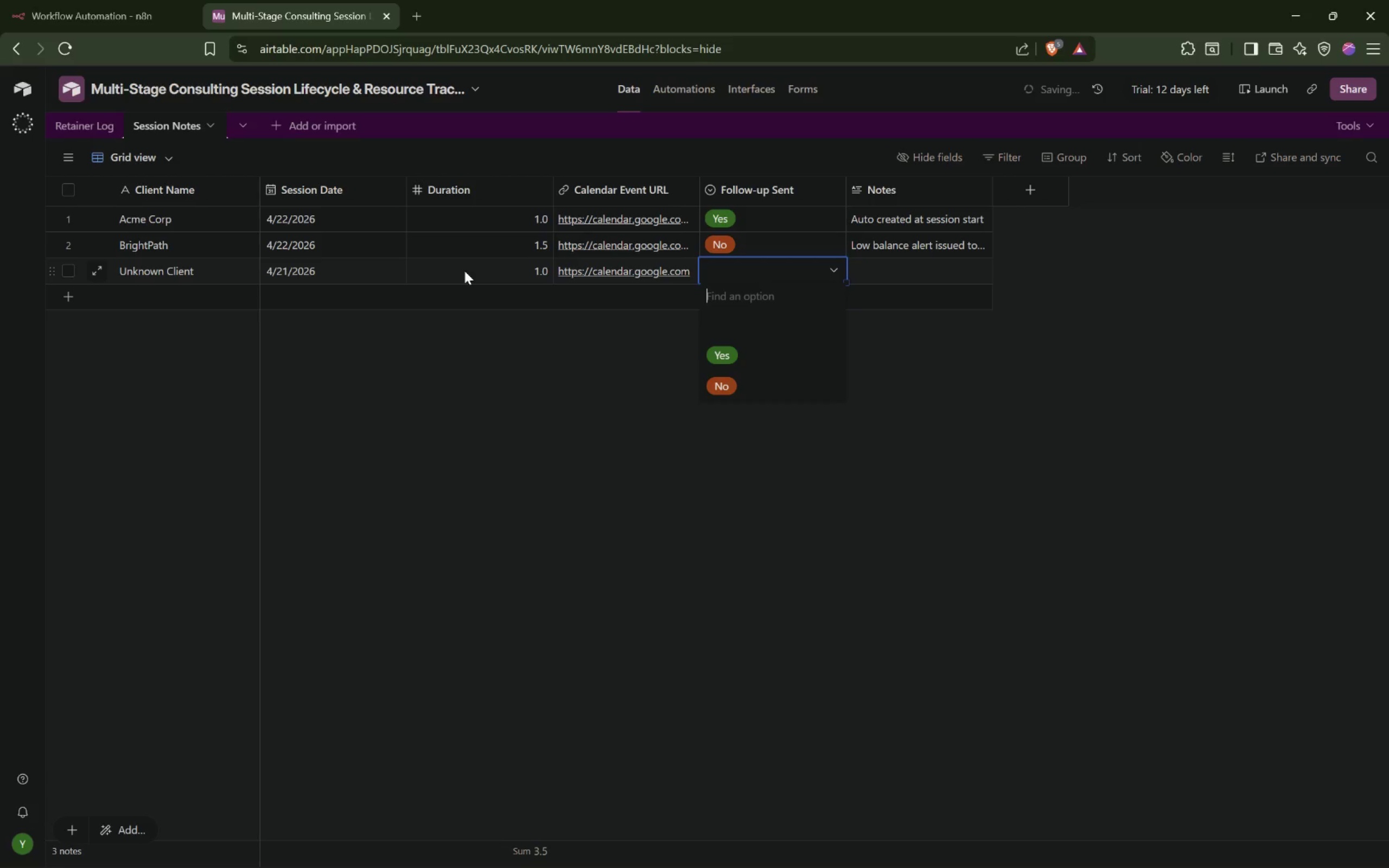 
type(no)
key(Tab)
key(Tab)
type(No a)
key(Backspace)
type(Airtable reti)
key(Backspace)
type(ainer match found)
 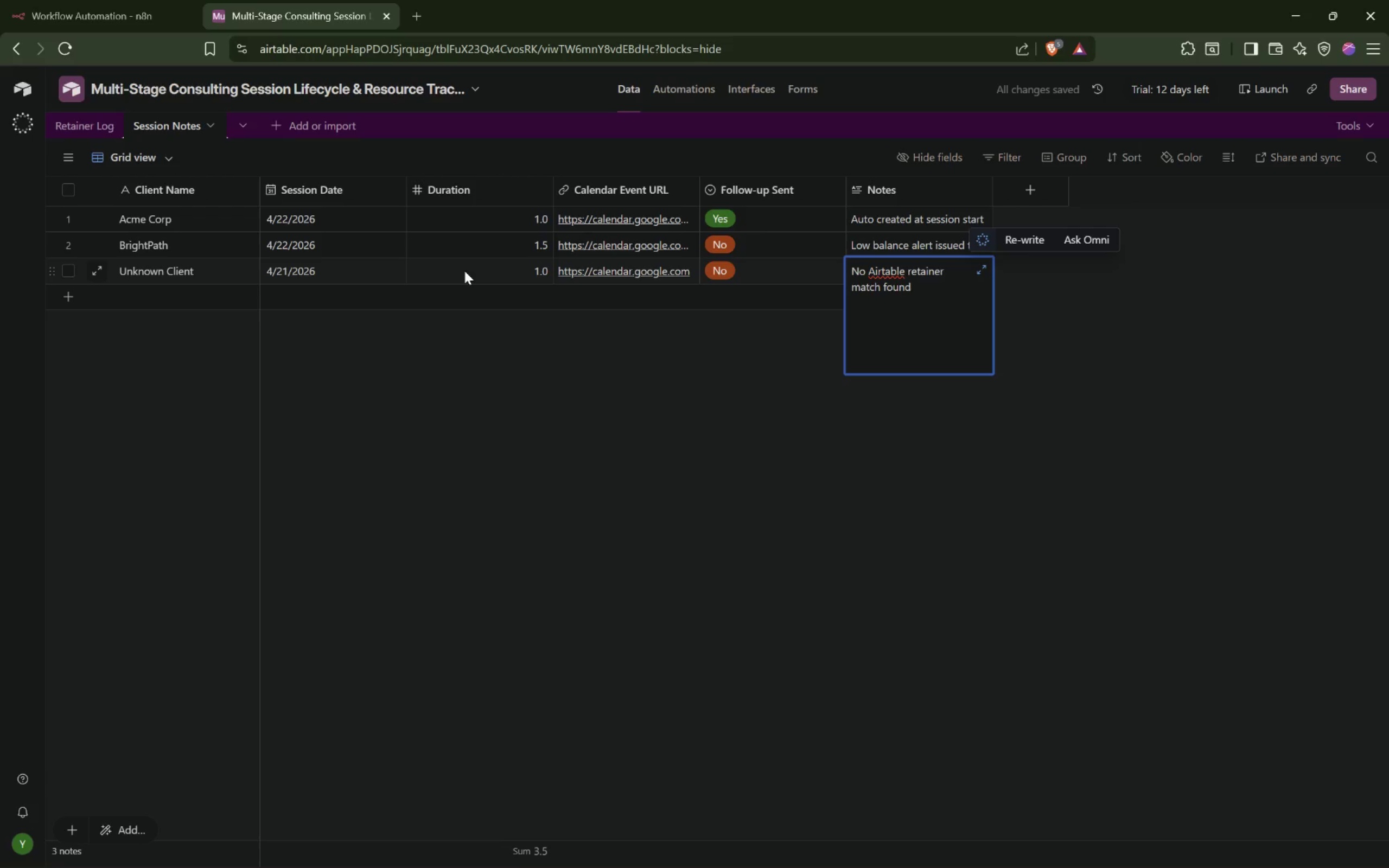 
wait(7.72)
 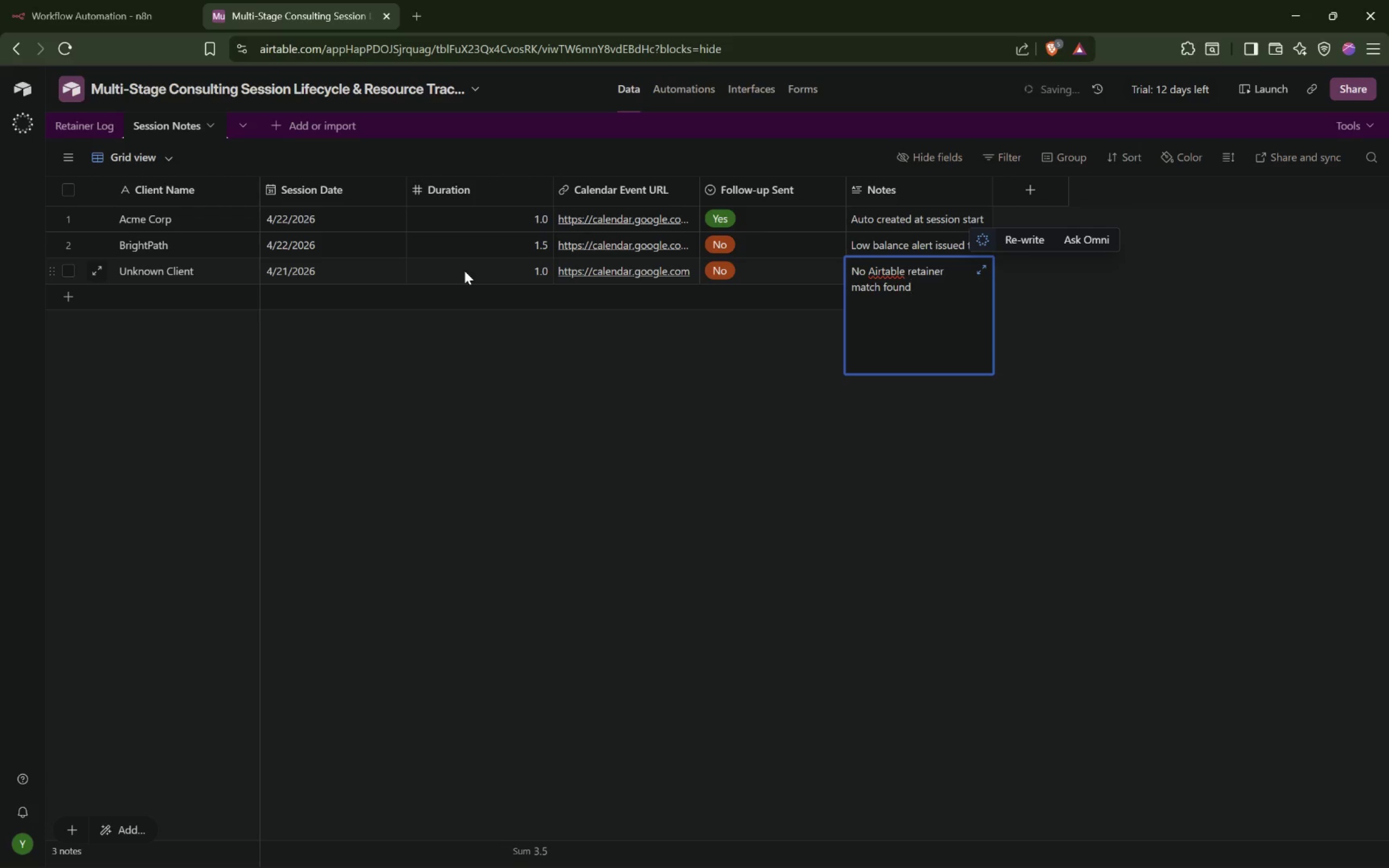 
left_click([109, 12])
 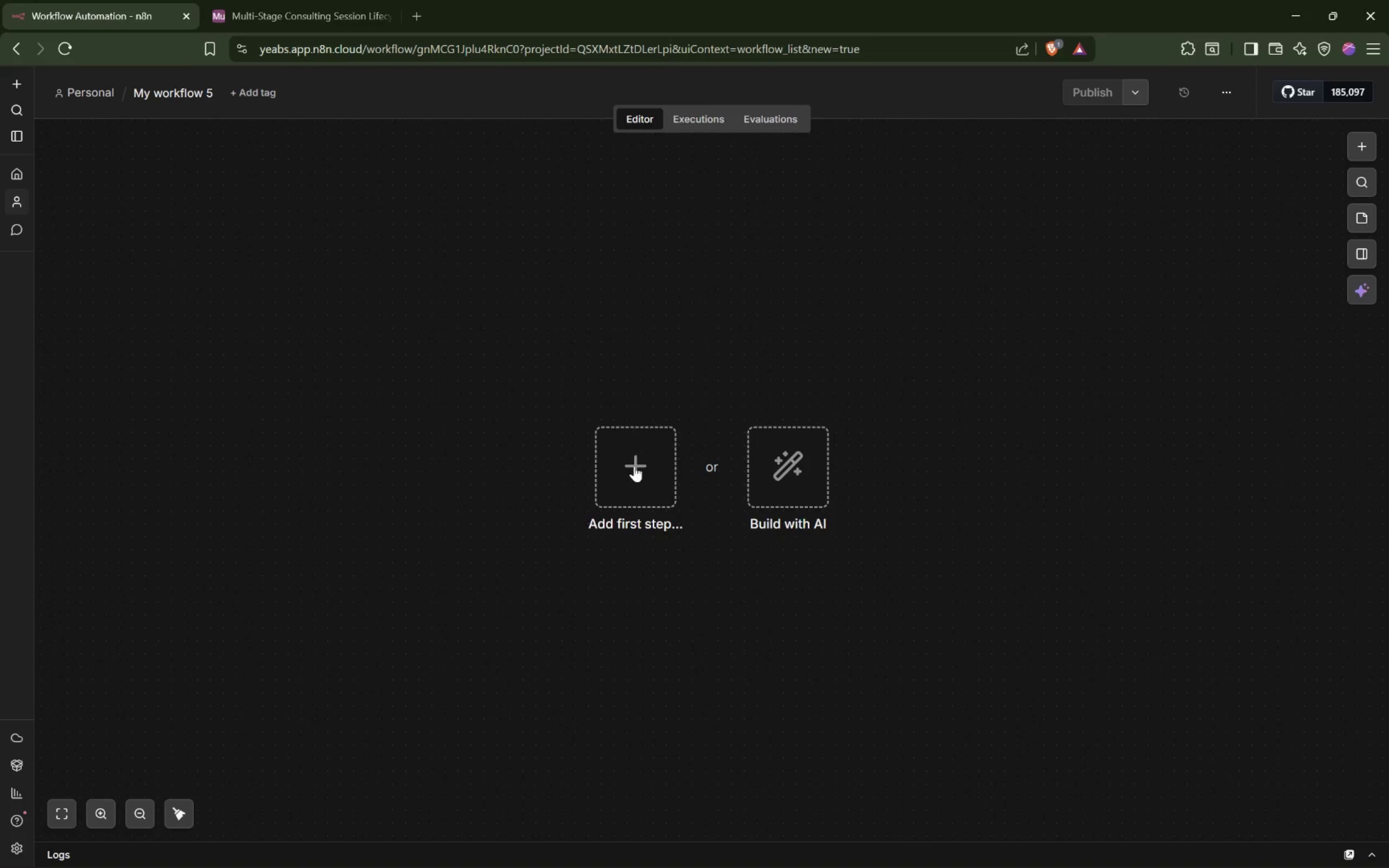 
left_click([641, 473])
 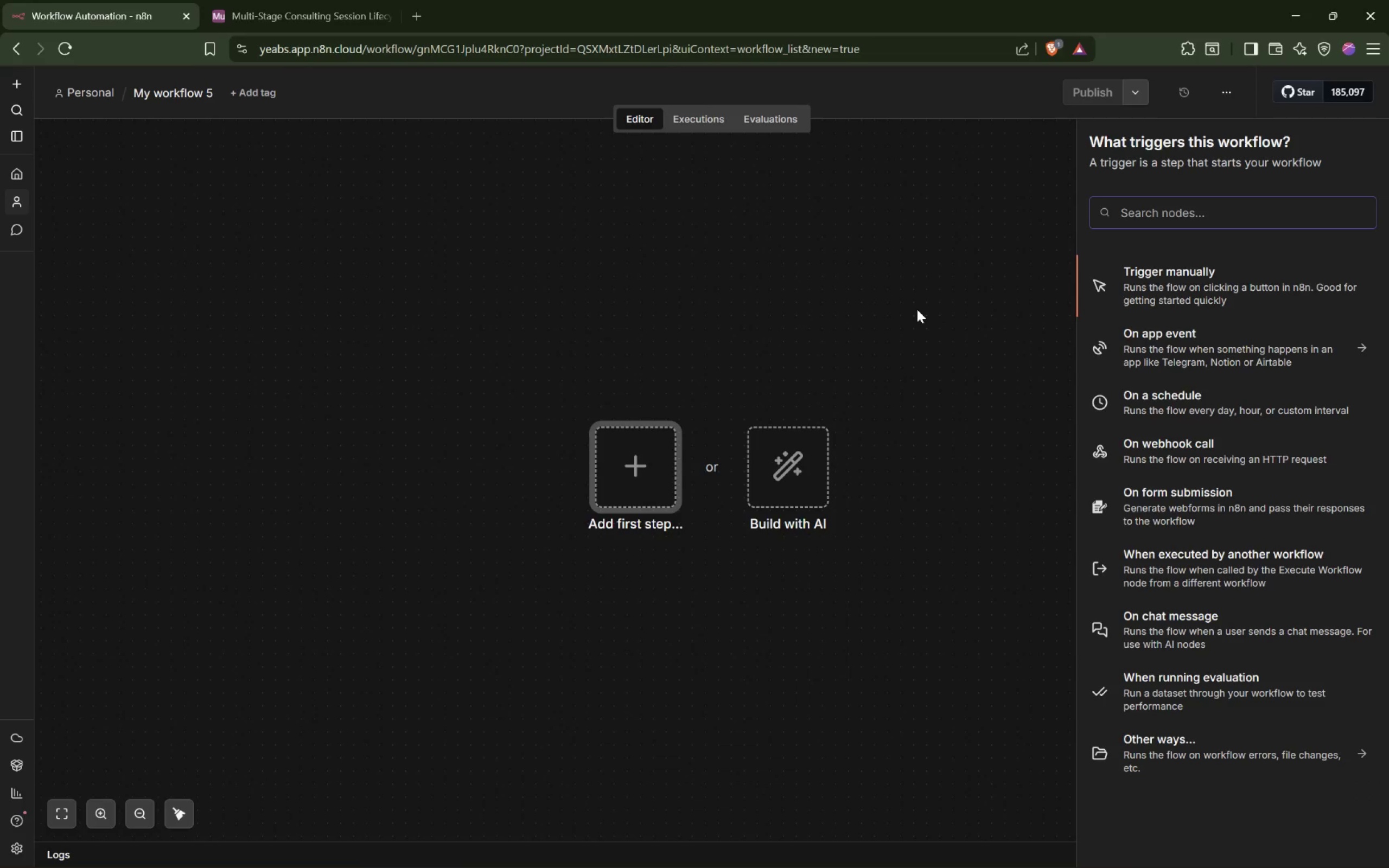 
wait(5.45)
 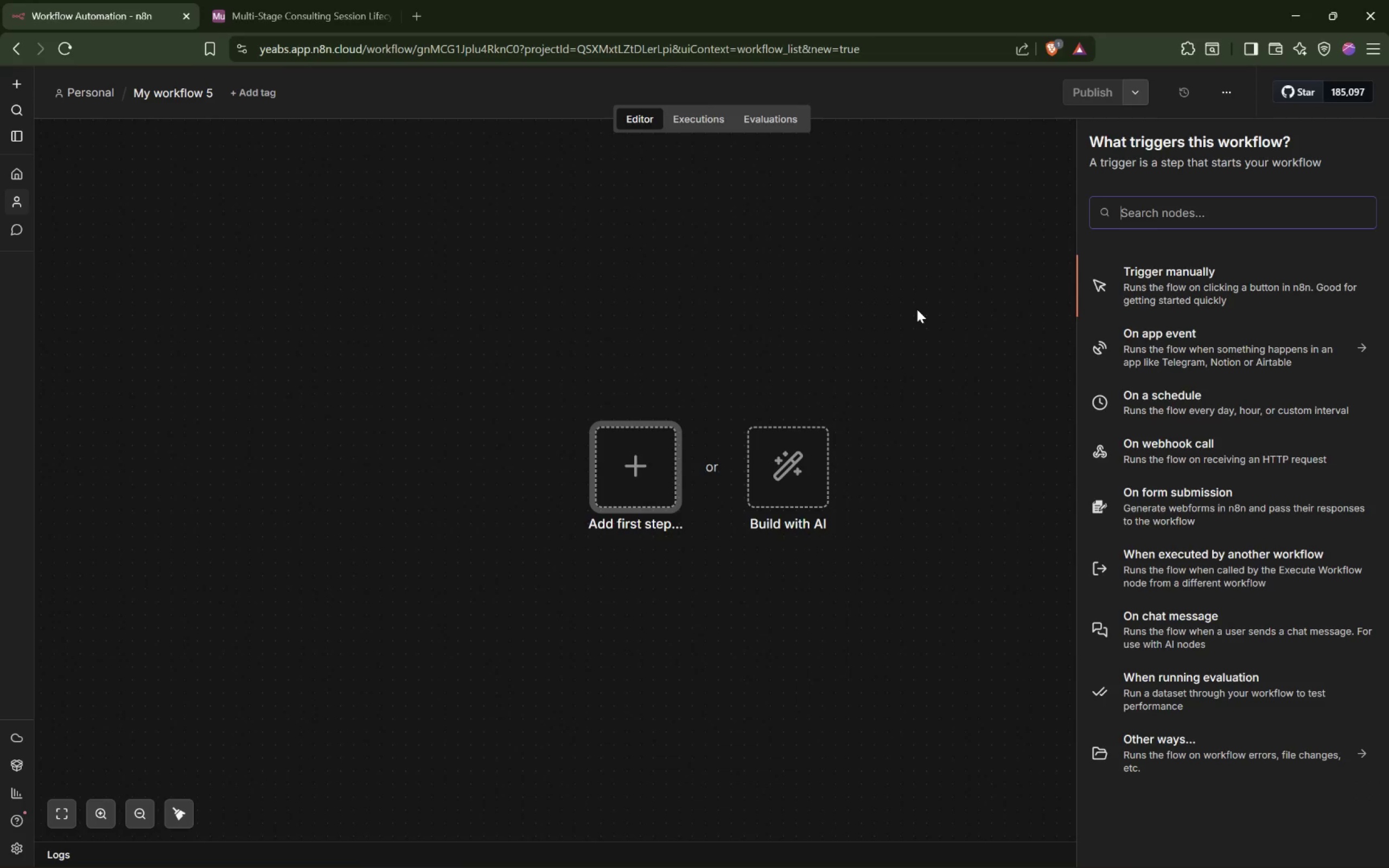 
double_click([181, 99])
 